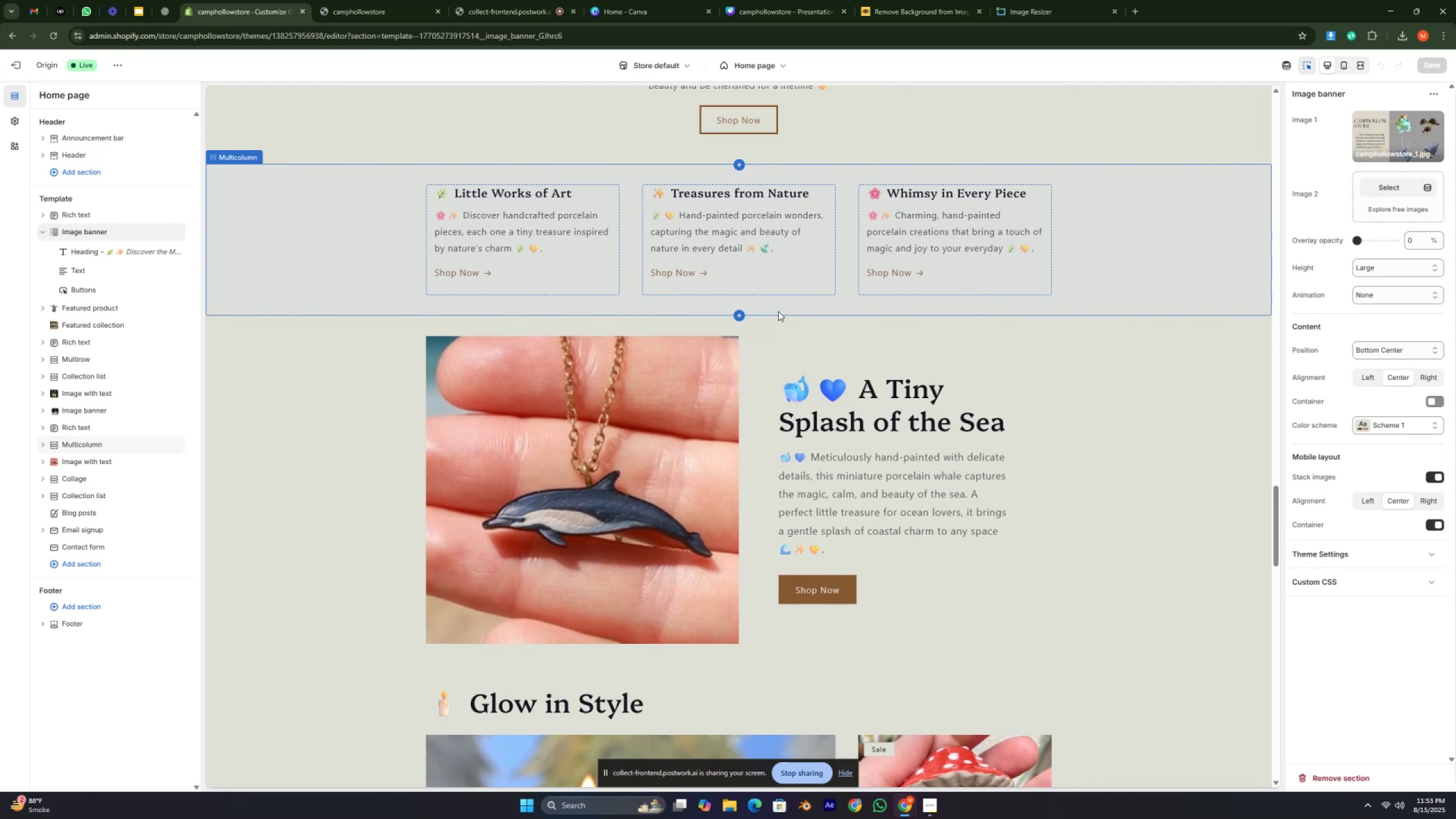 
key(Control+ControlRight)
 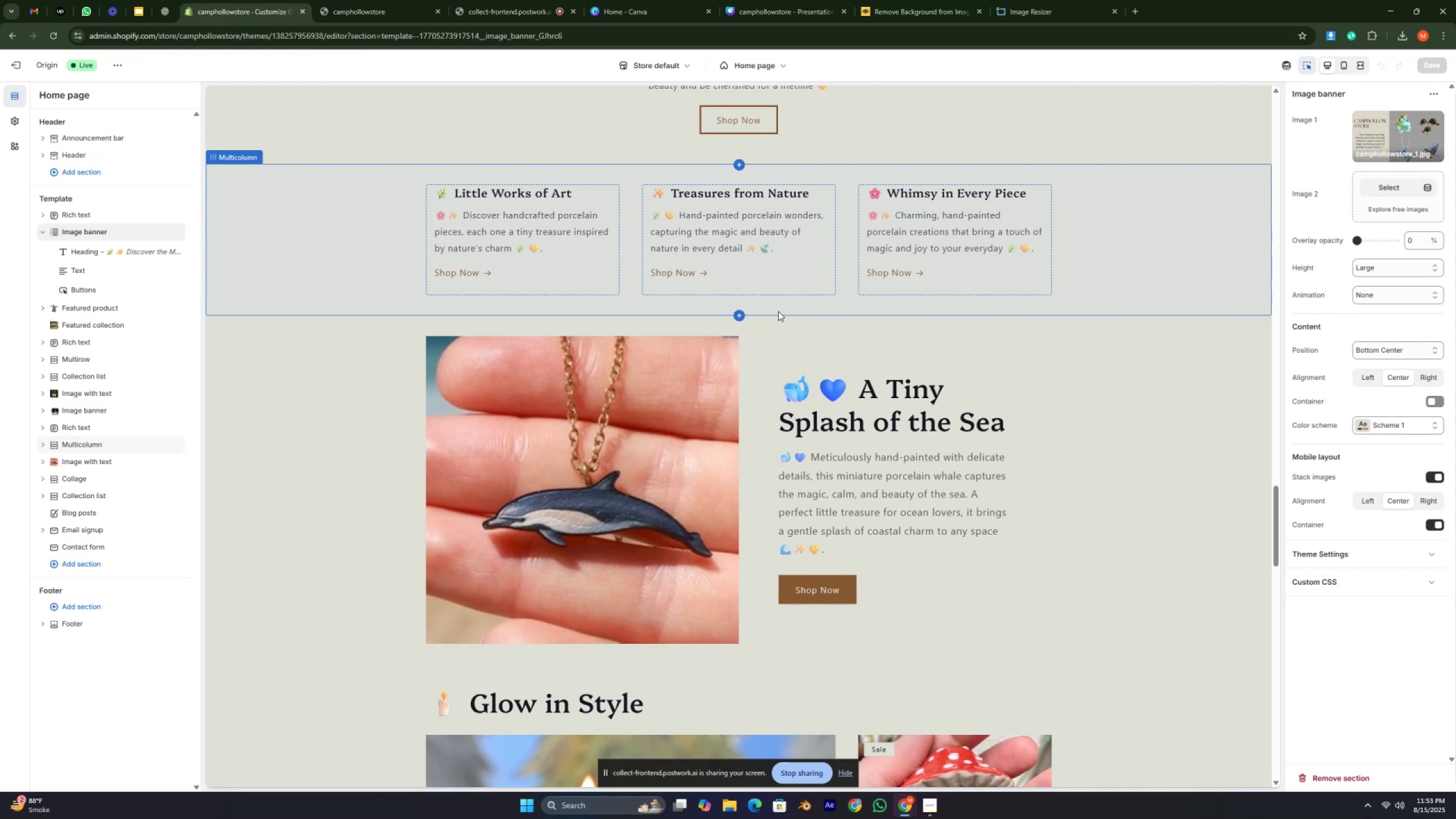 
key(Control+ControlRight)
 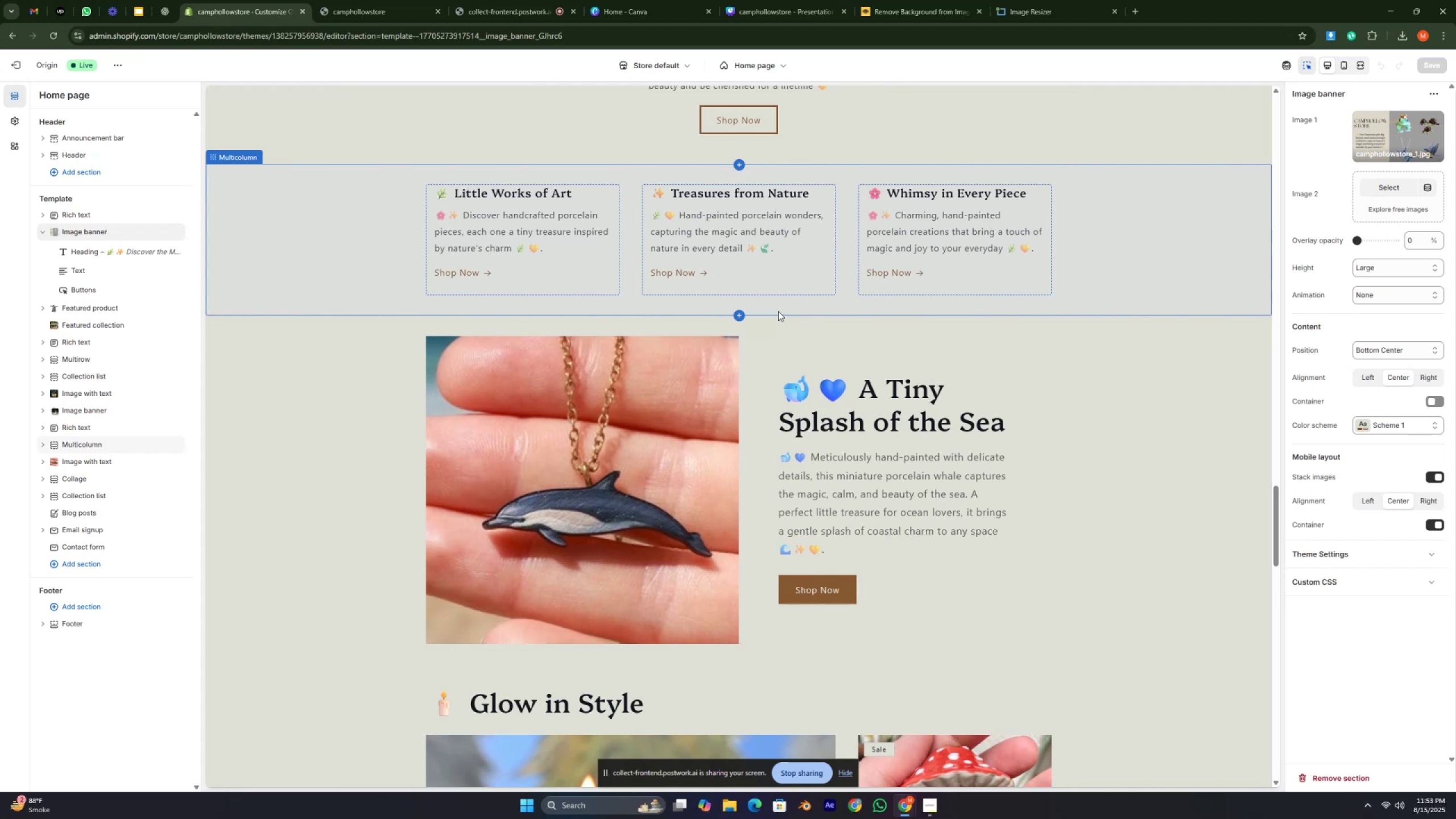 
key(Control+ControlRight)
 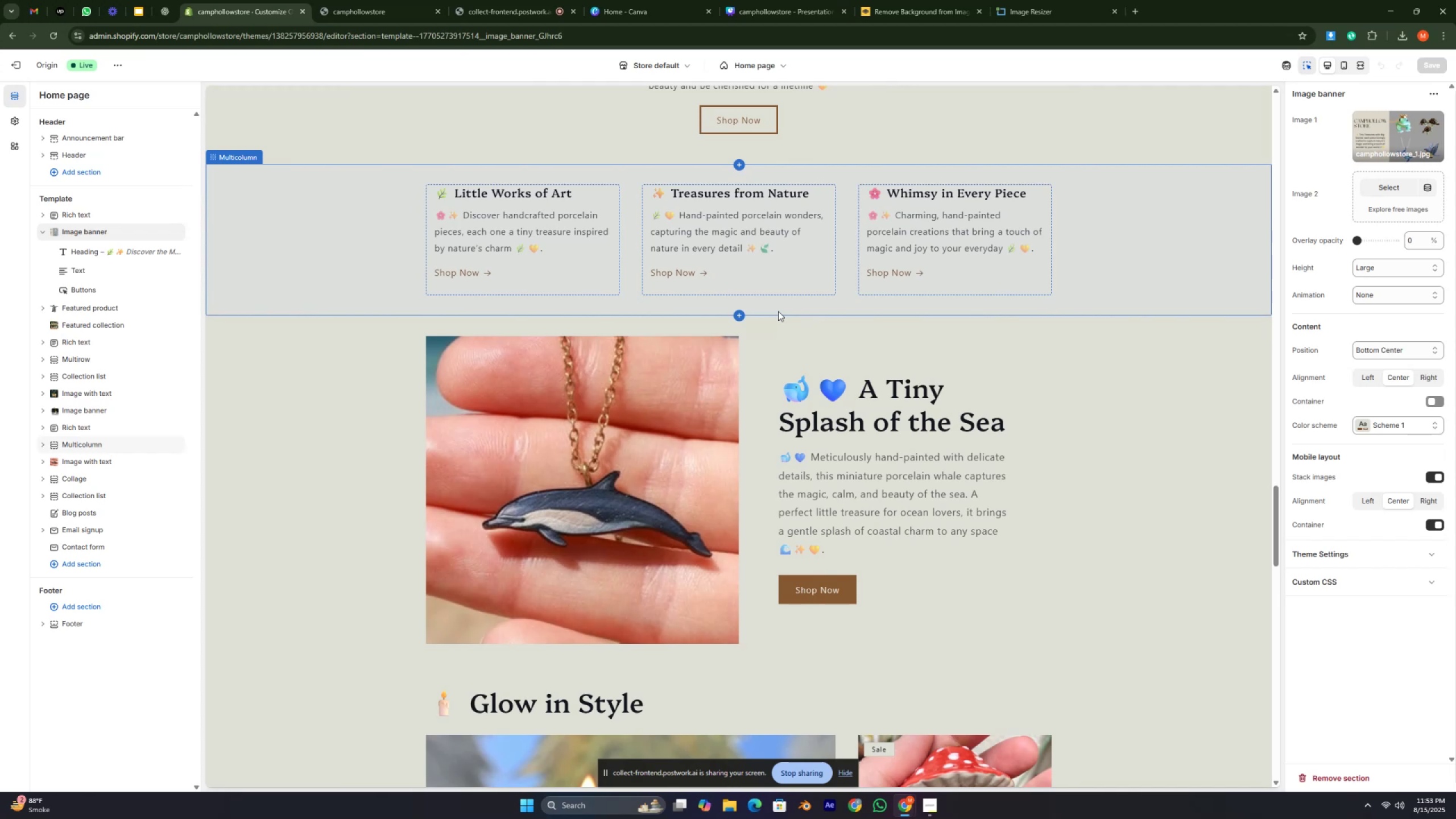 
key(Control+ControlRight)
 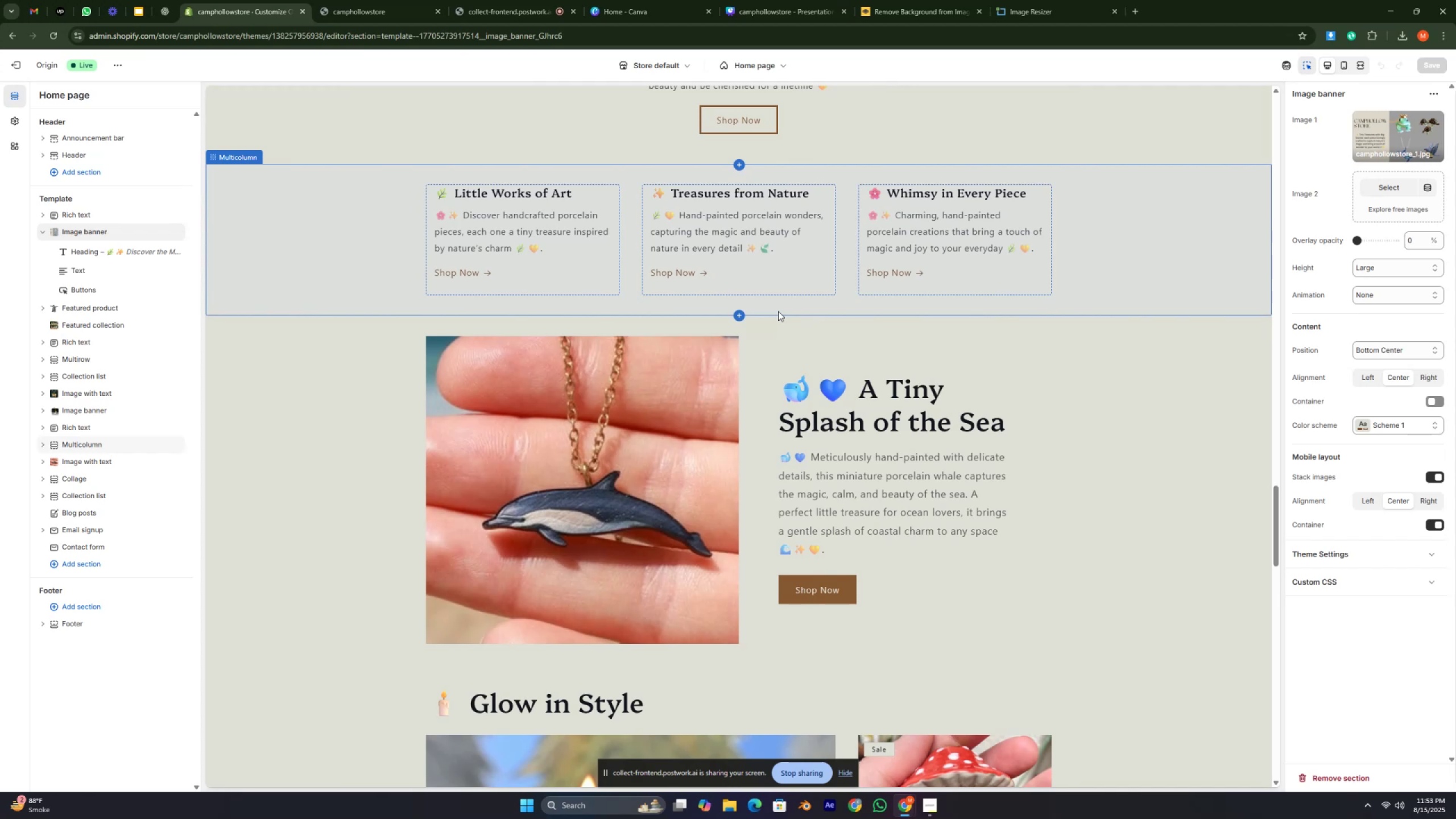 
key(Control+ControlRight)
 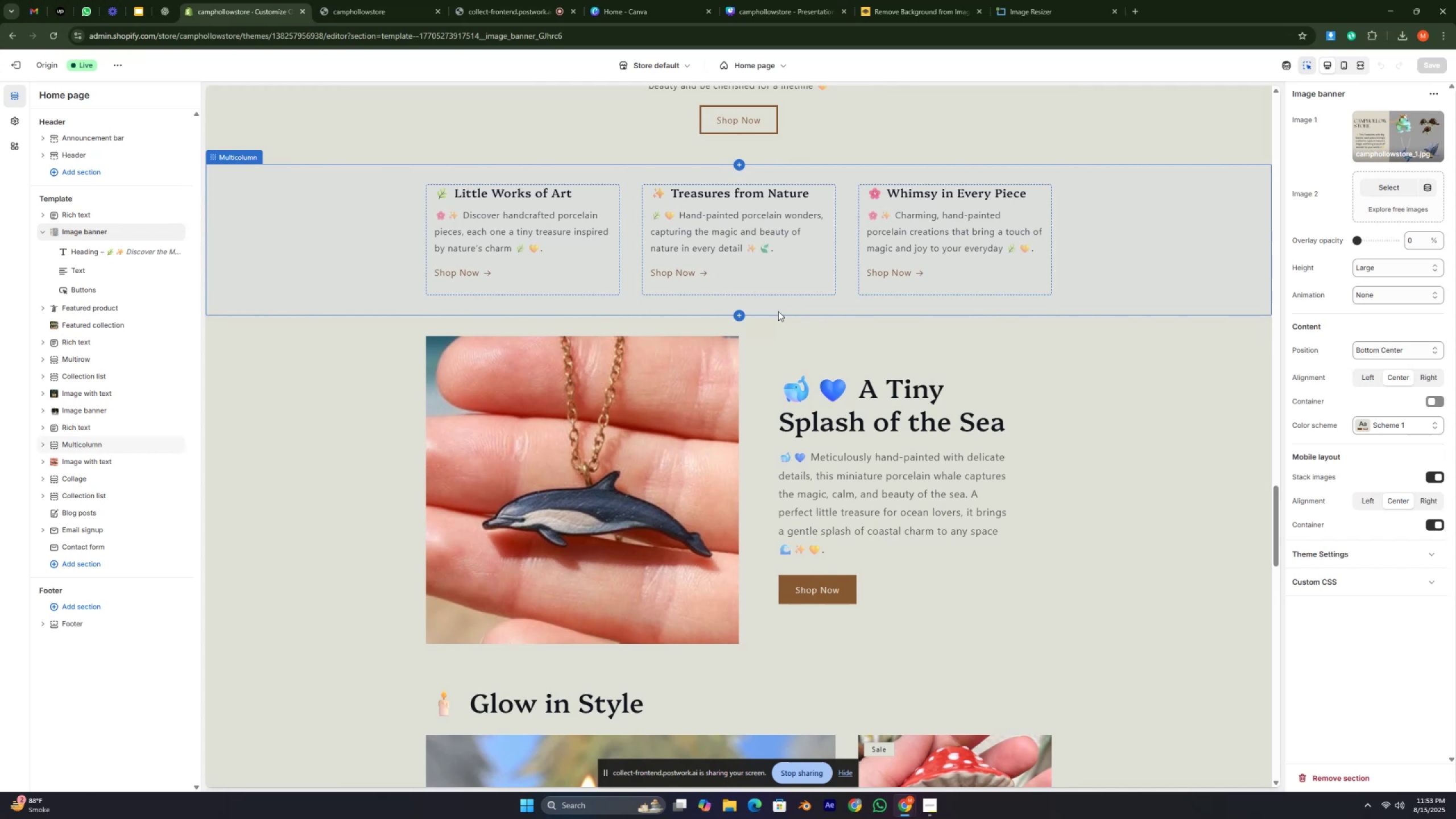 
key(Control+ControlRight)
 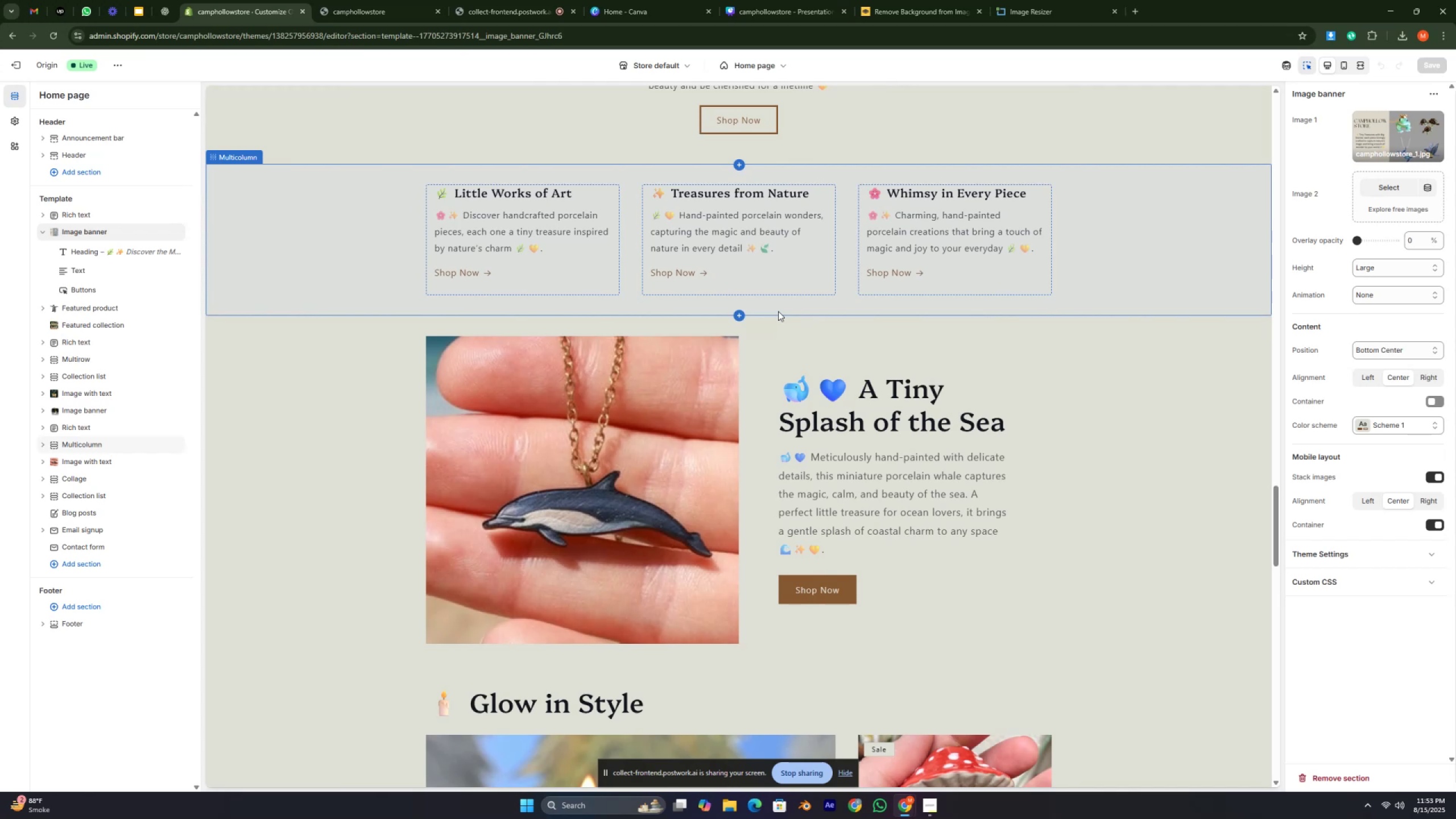 
key(Control+ControlRight)
 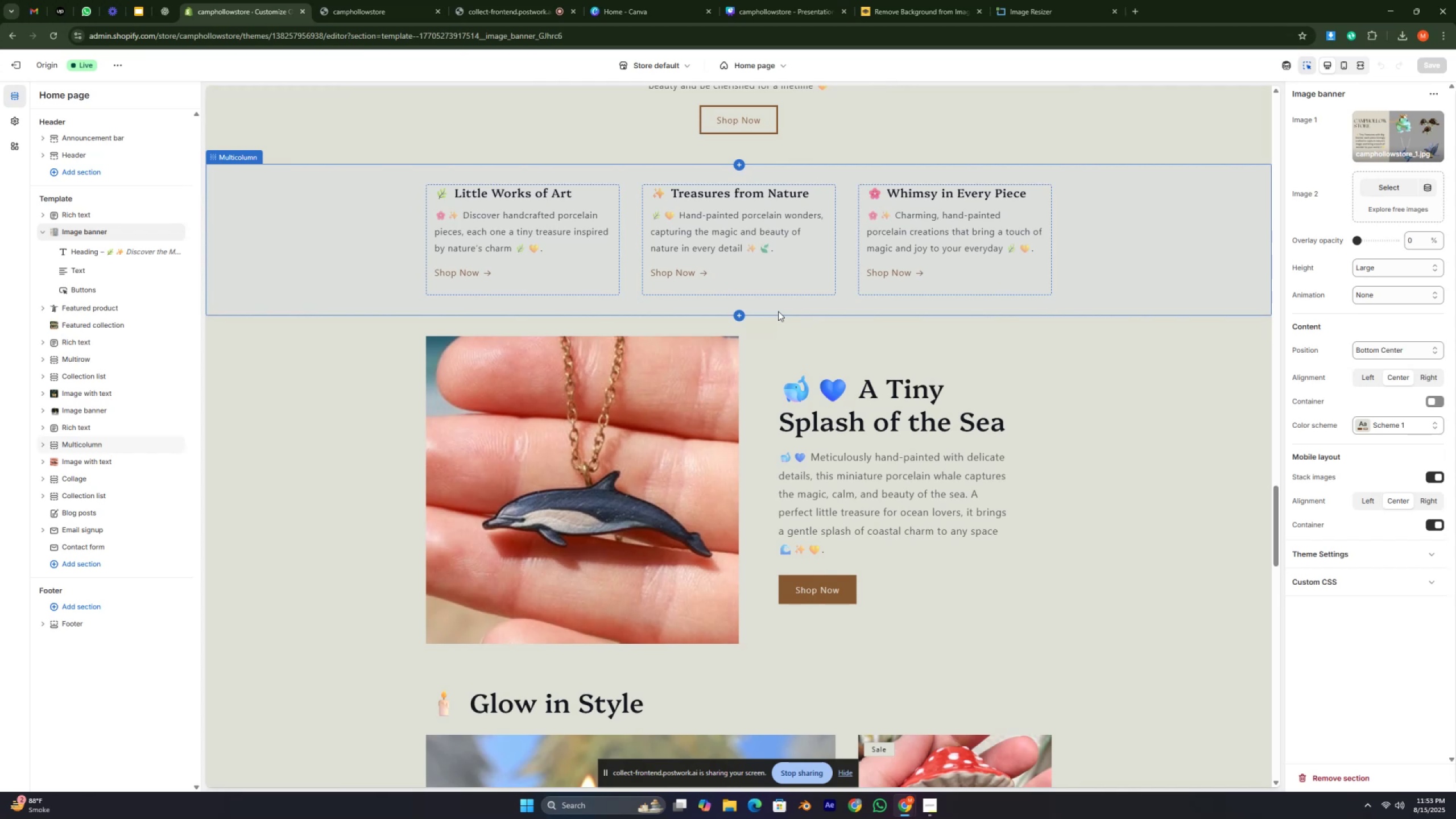 
key(Control+ControlRight)
 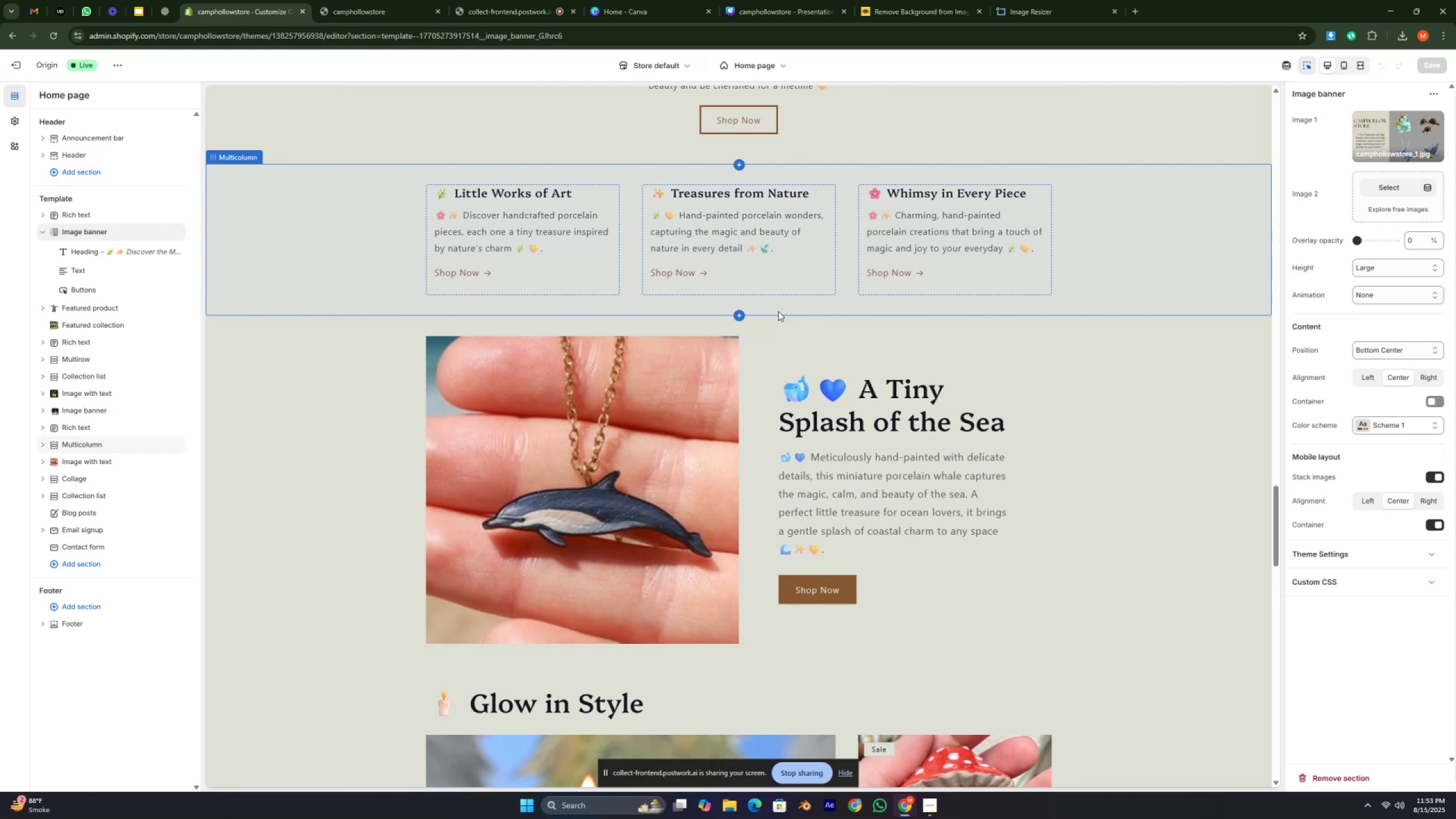 
key(Control+ControlRight)
 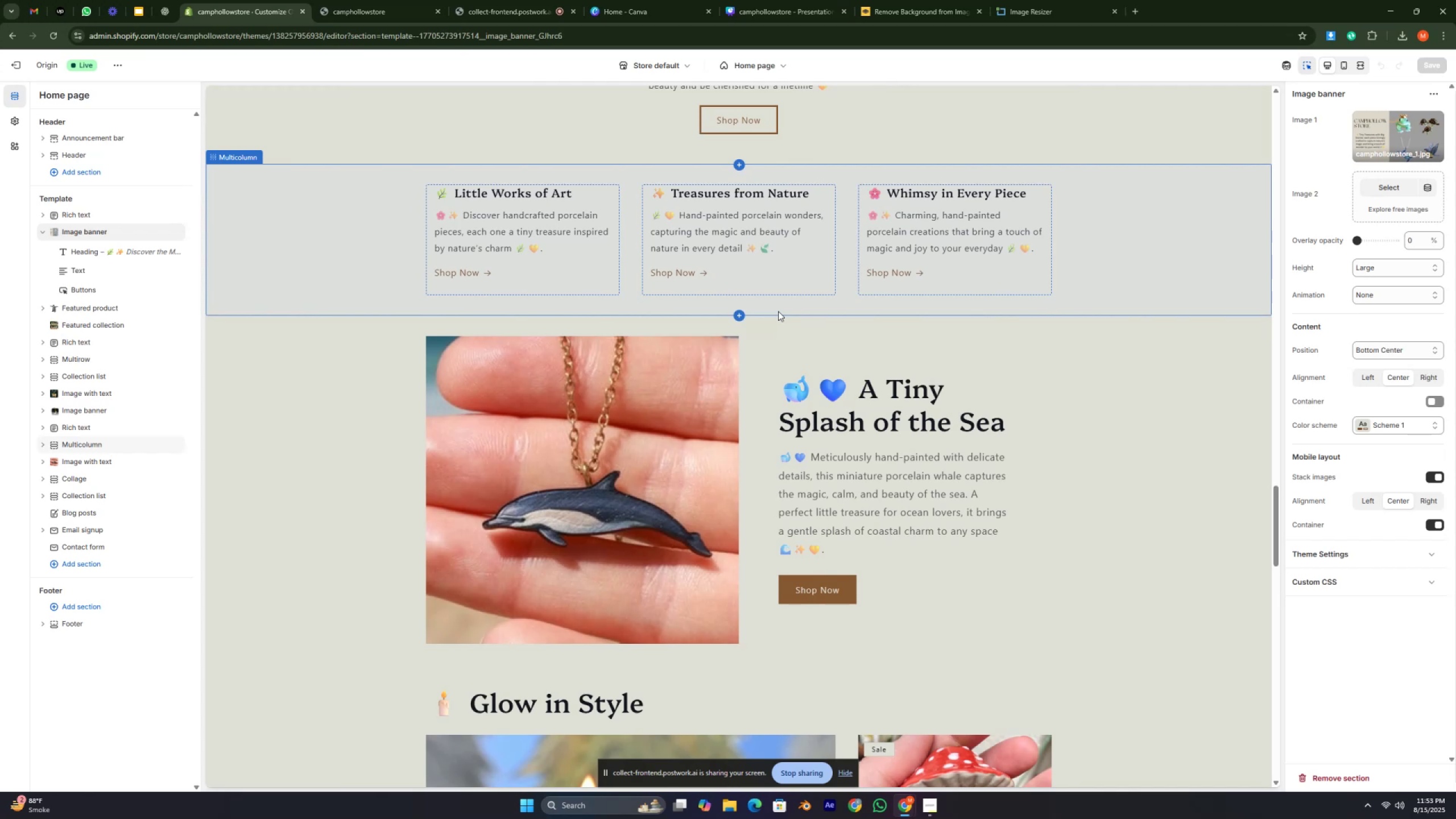 
key(Control+ControlRight)
 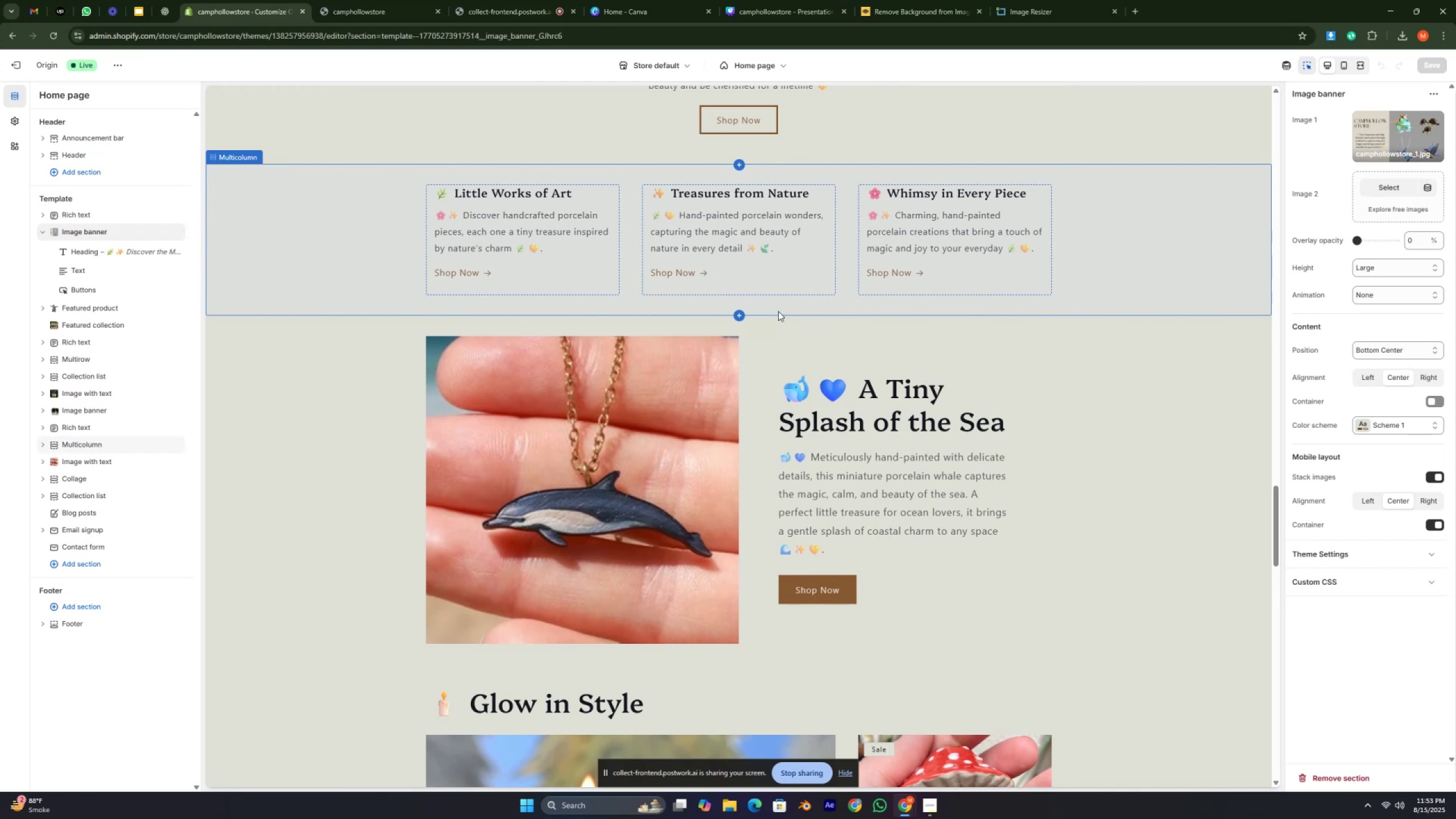 
key(Control+ControlRight)
 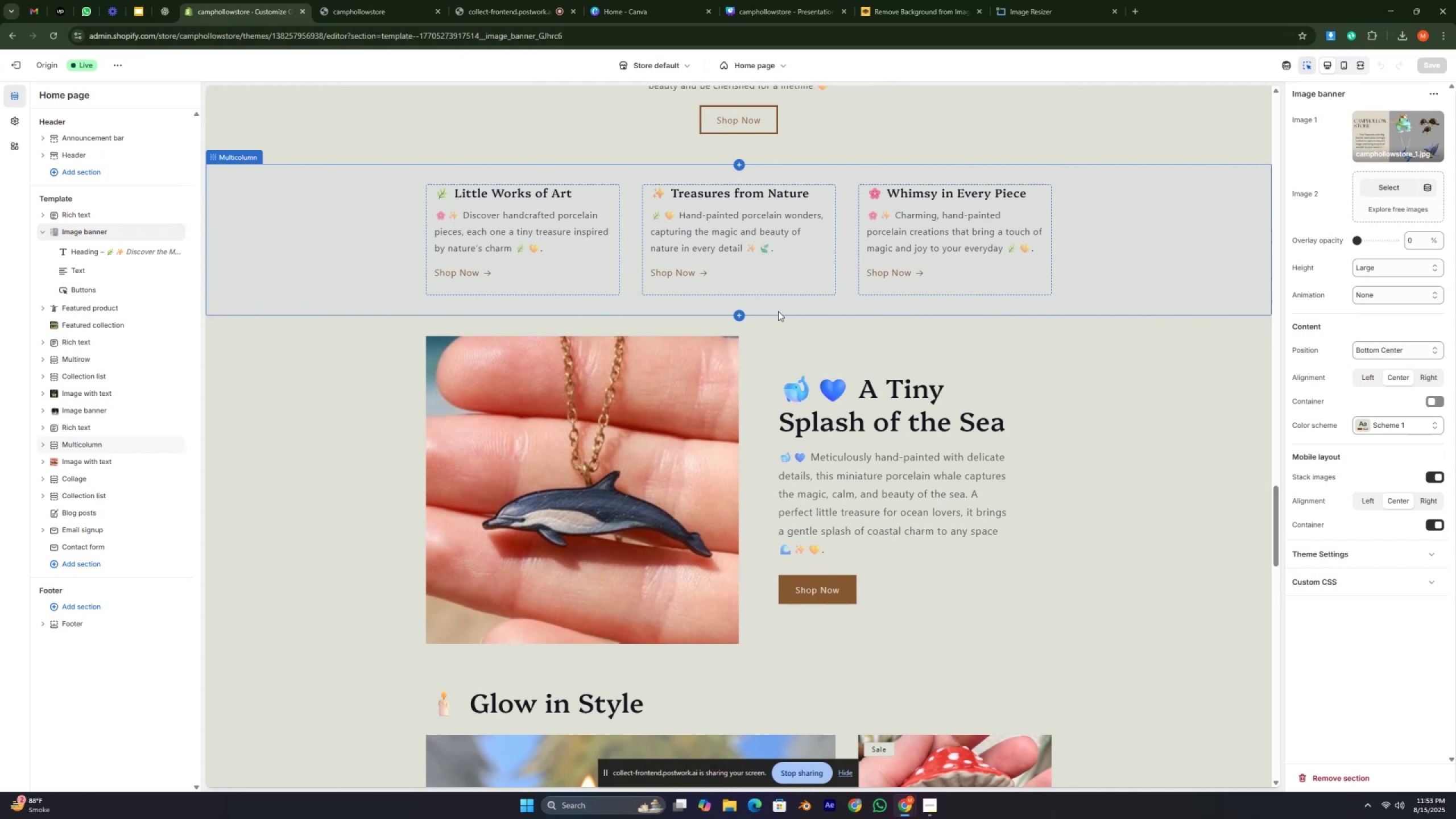 
key(Control+ControlRight)
 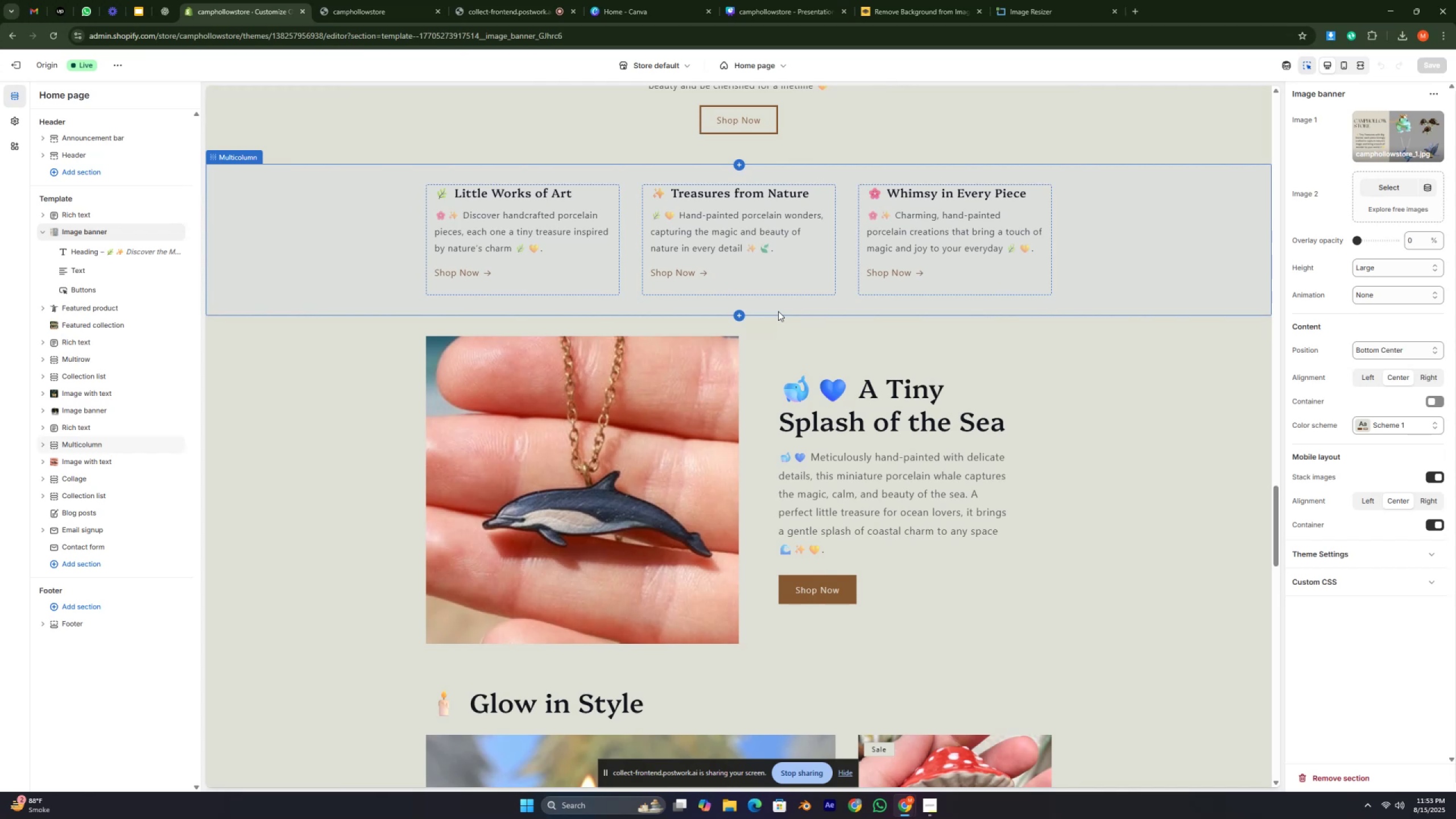 
key(Control+ControlRight)
 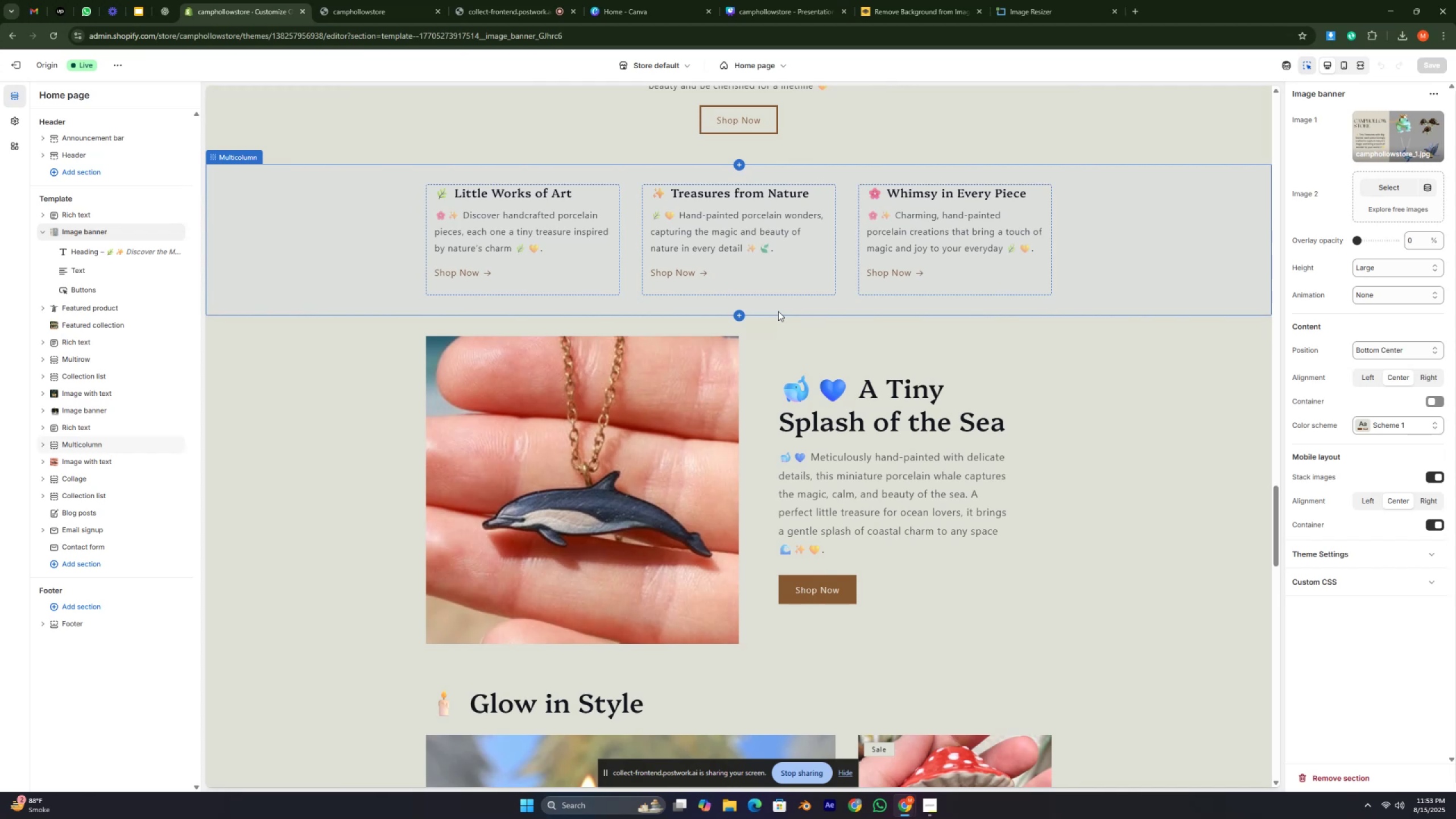 
key(Control+ControlRight)
 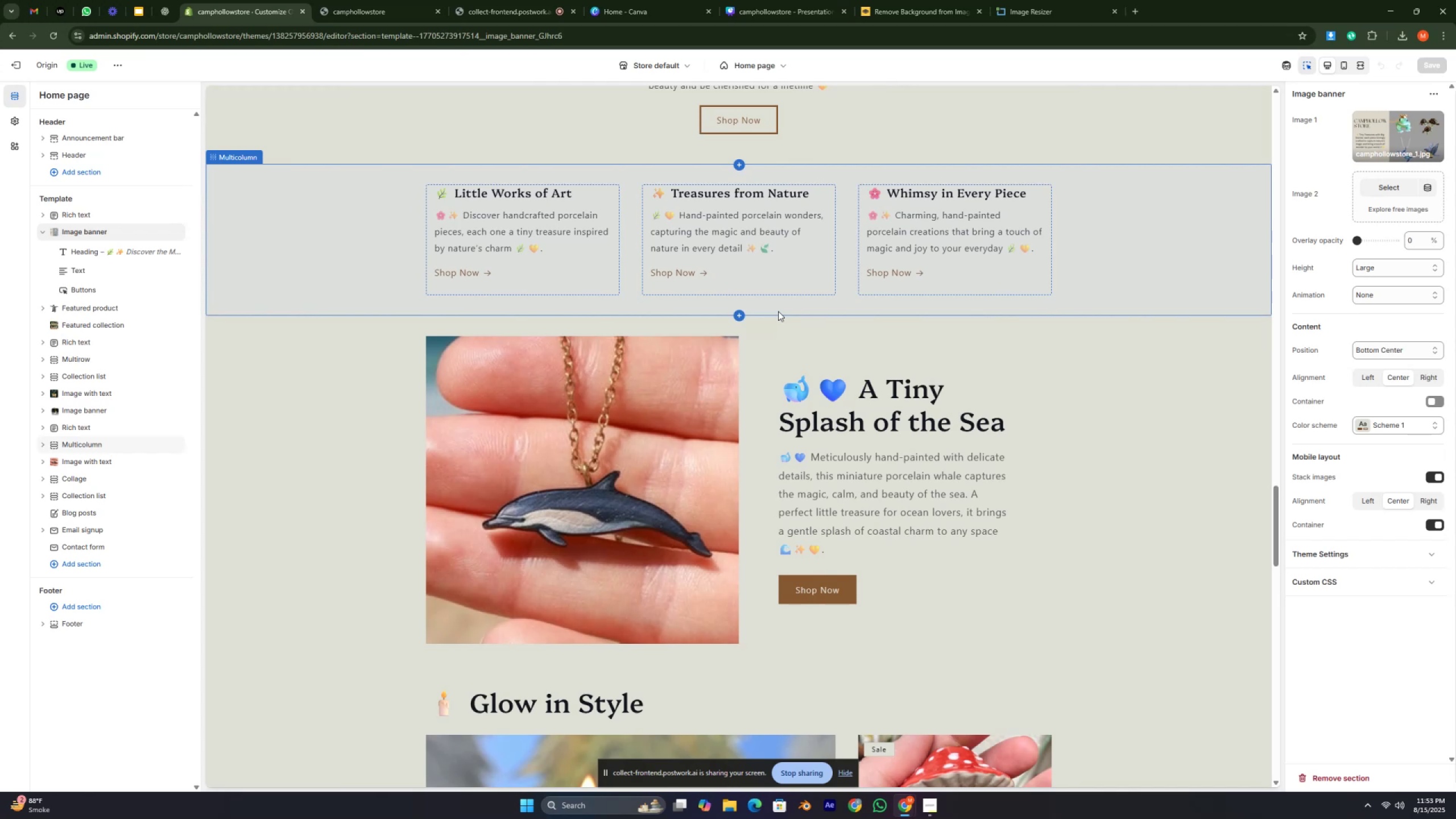 
key(Control+ControlRight)
 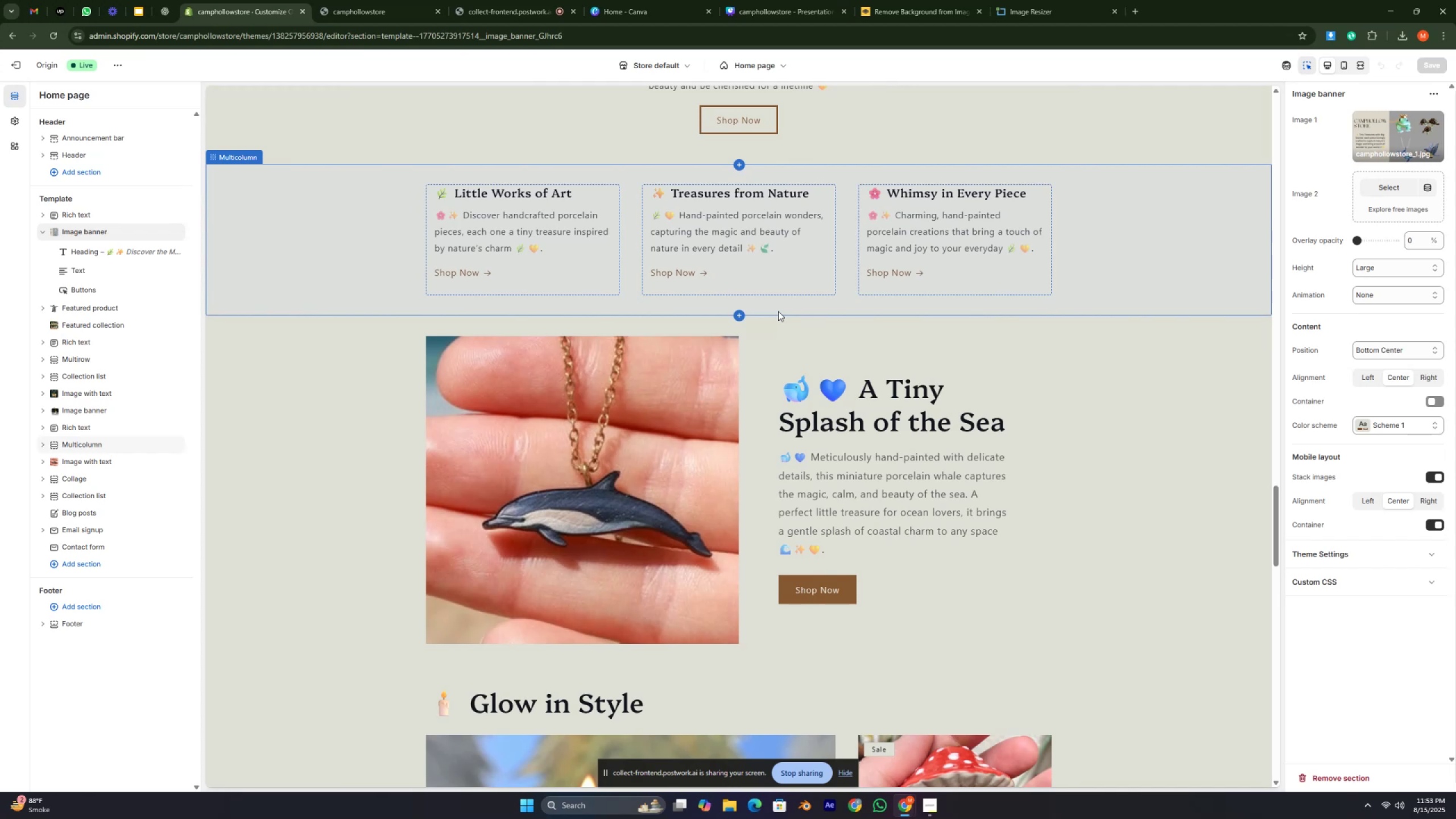 
key(Control+ControlRight)
 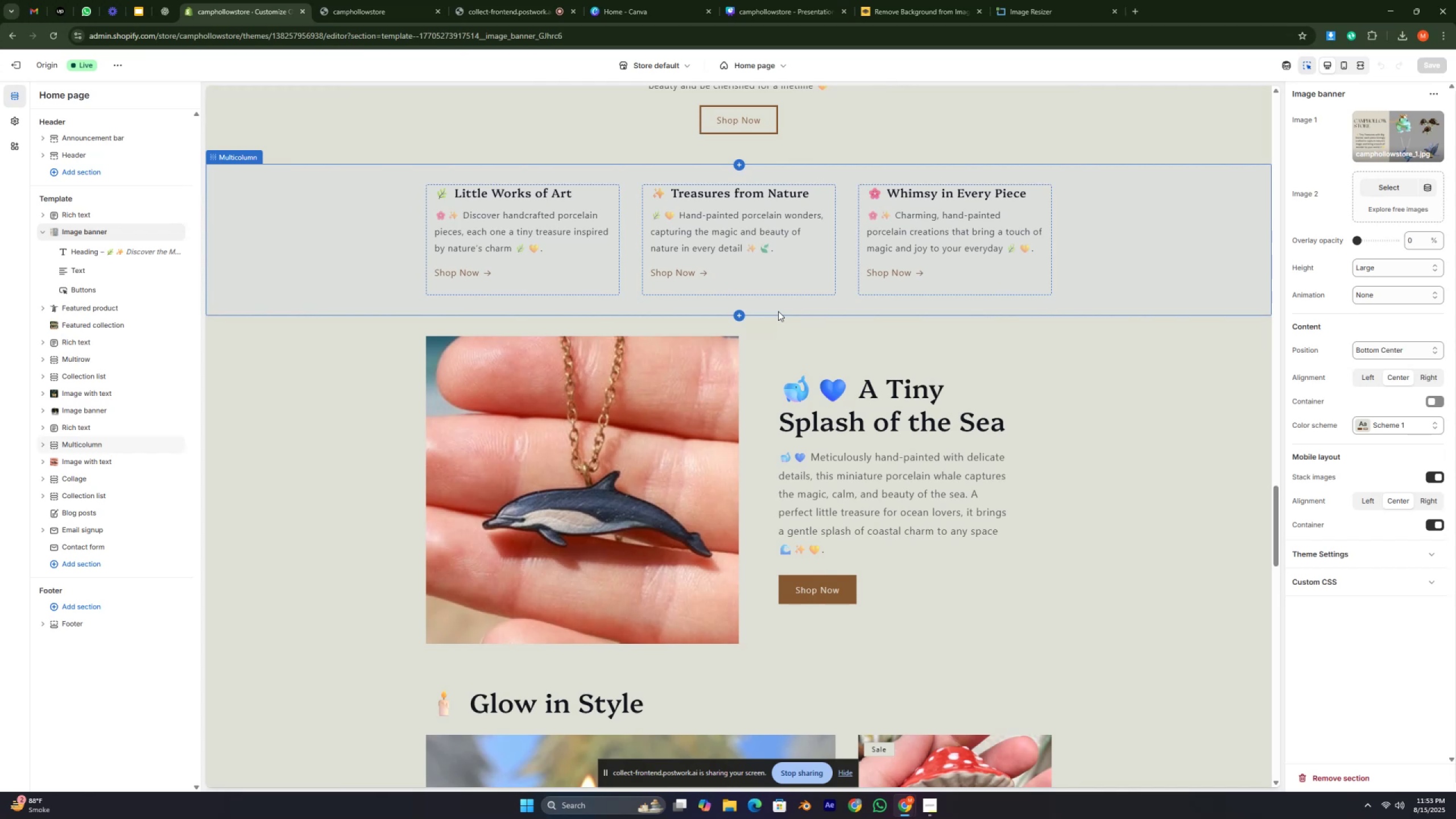 
key(Control+ControlRight)
 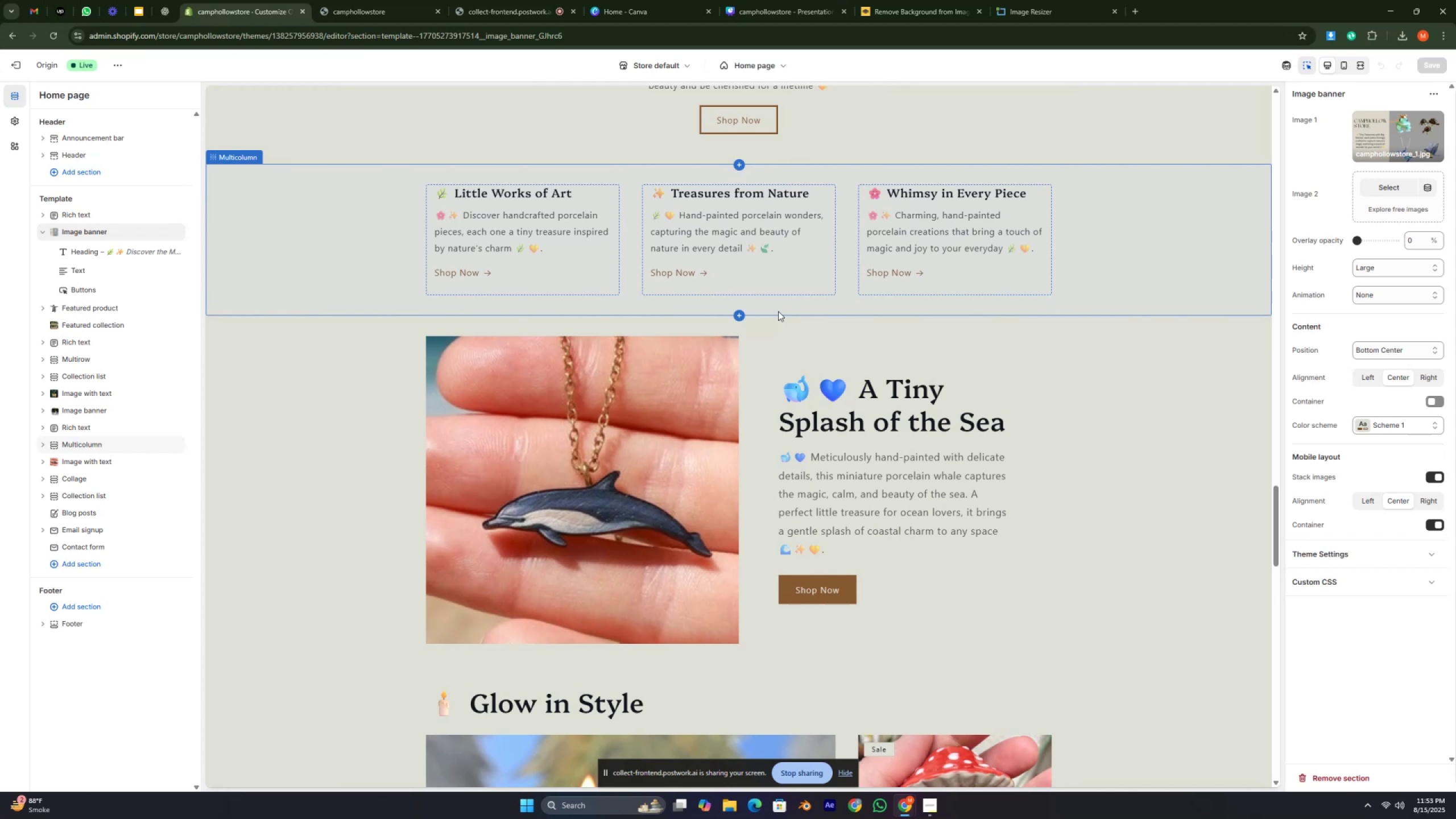 
key(Control+ControlRight)
 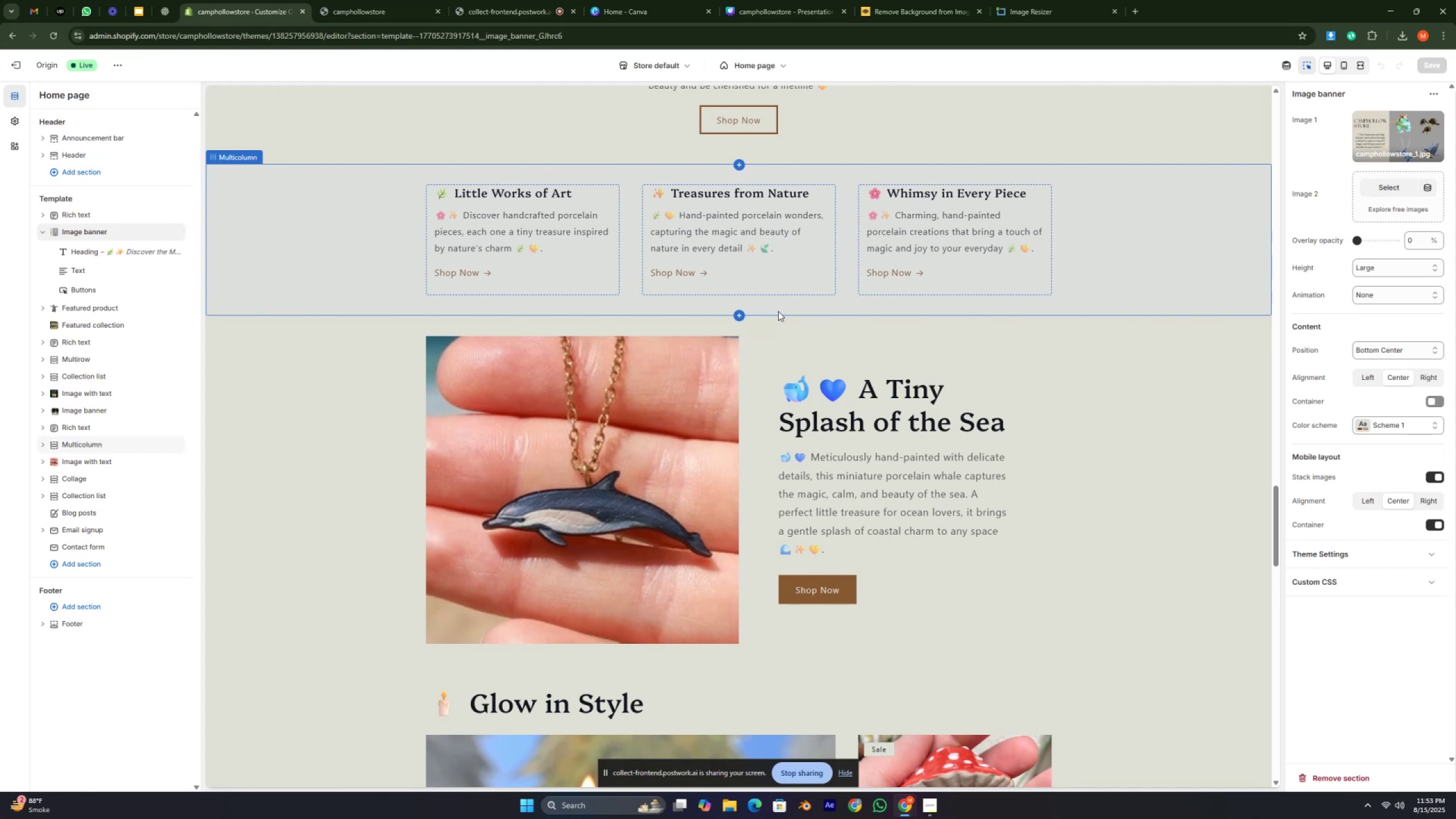 
key(Control+ControlRight)
 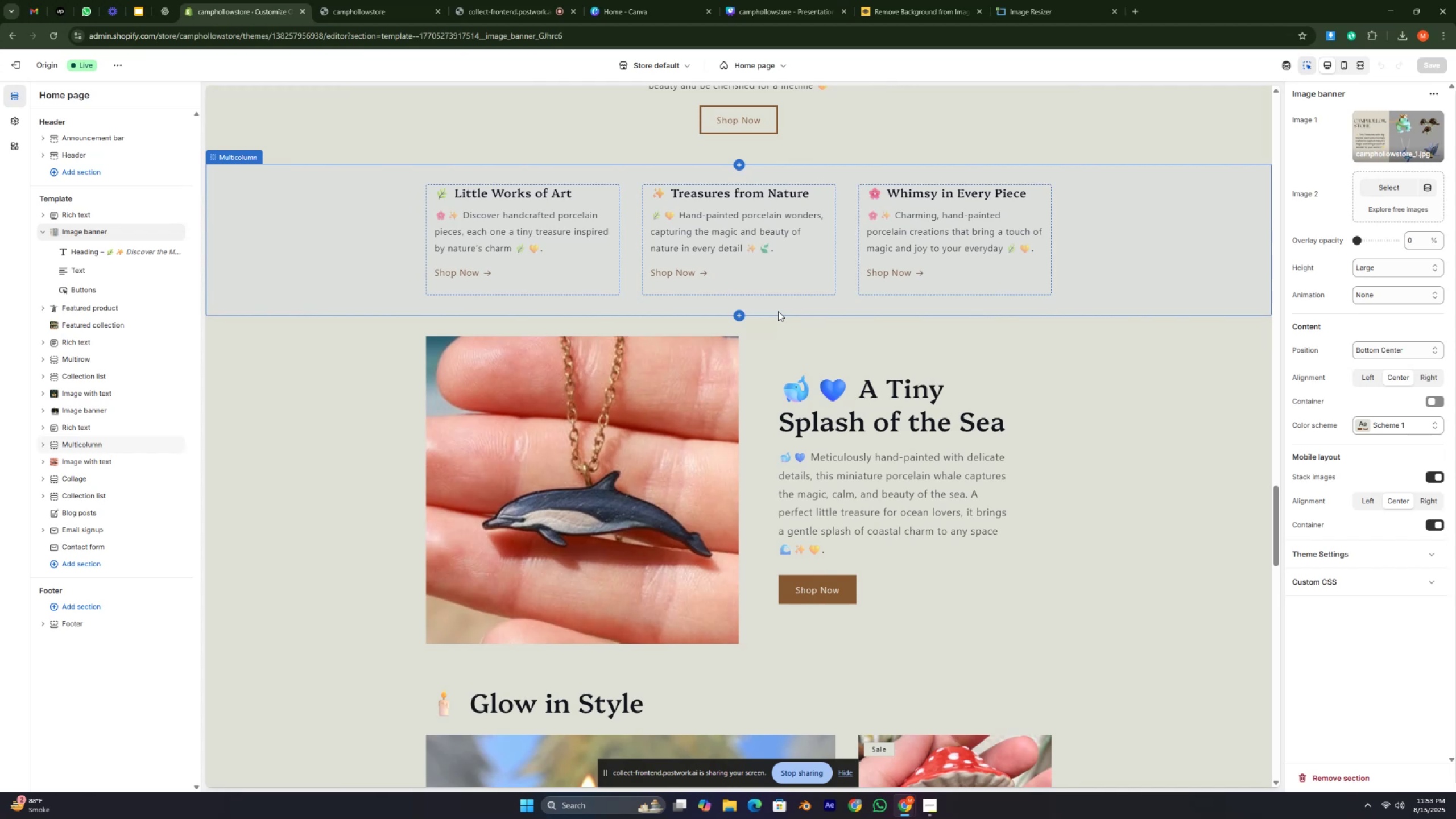 
scroll: coordinate [760, 419], scroll_direction: down, amount: 3.0
 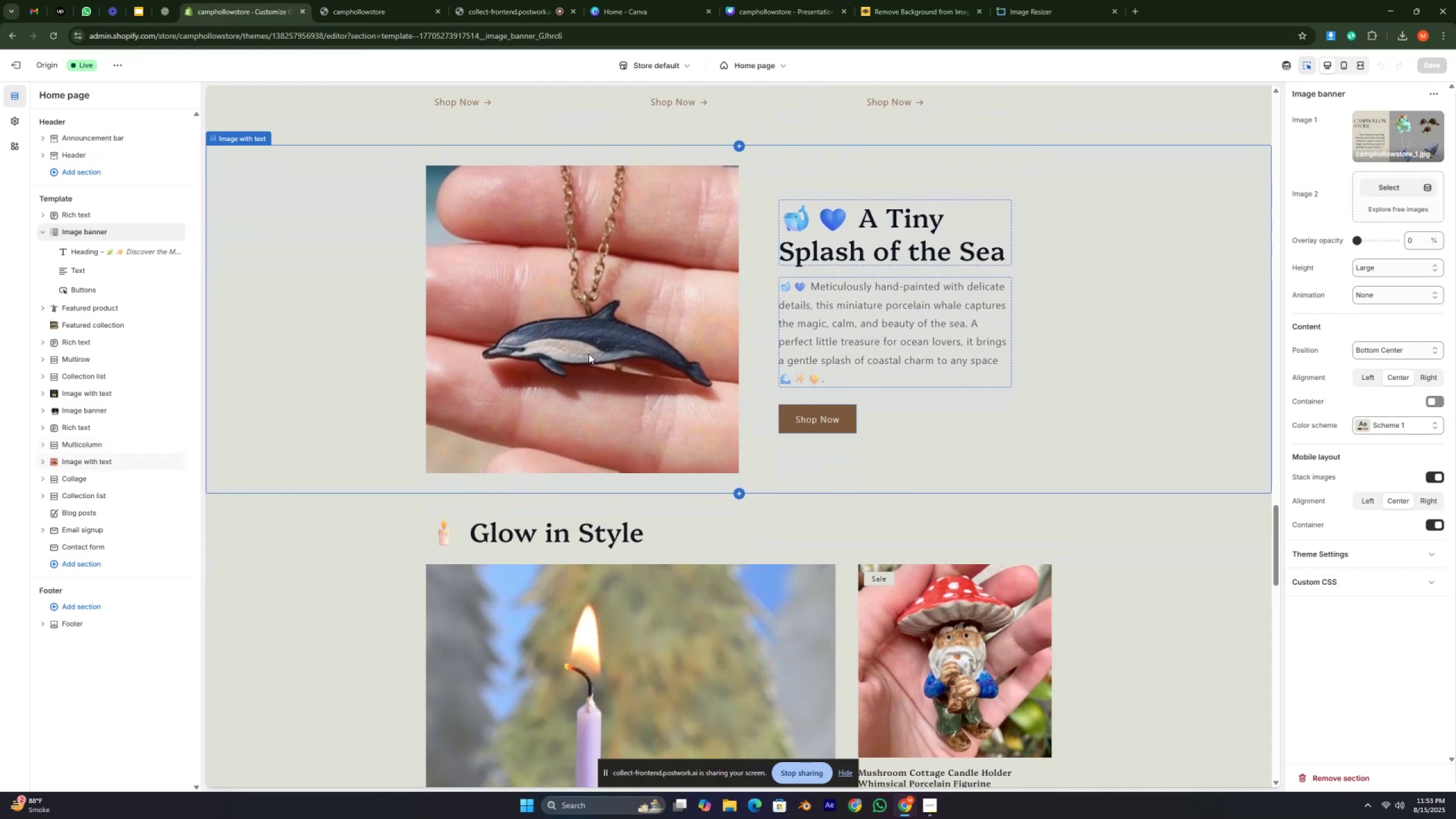 
scroll: coordinate [518, 230], scroll_direction: up, amount: 15.0
 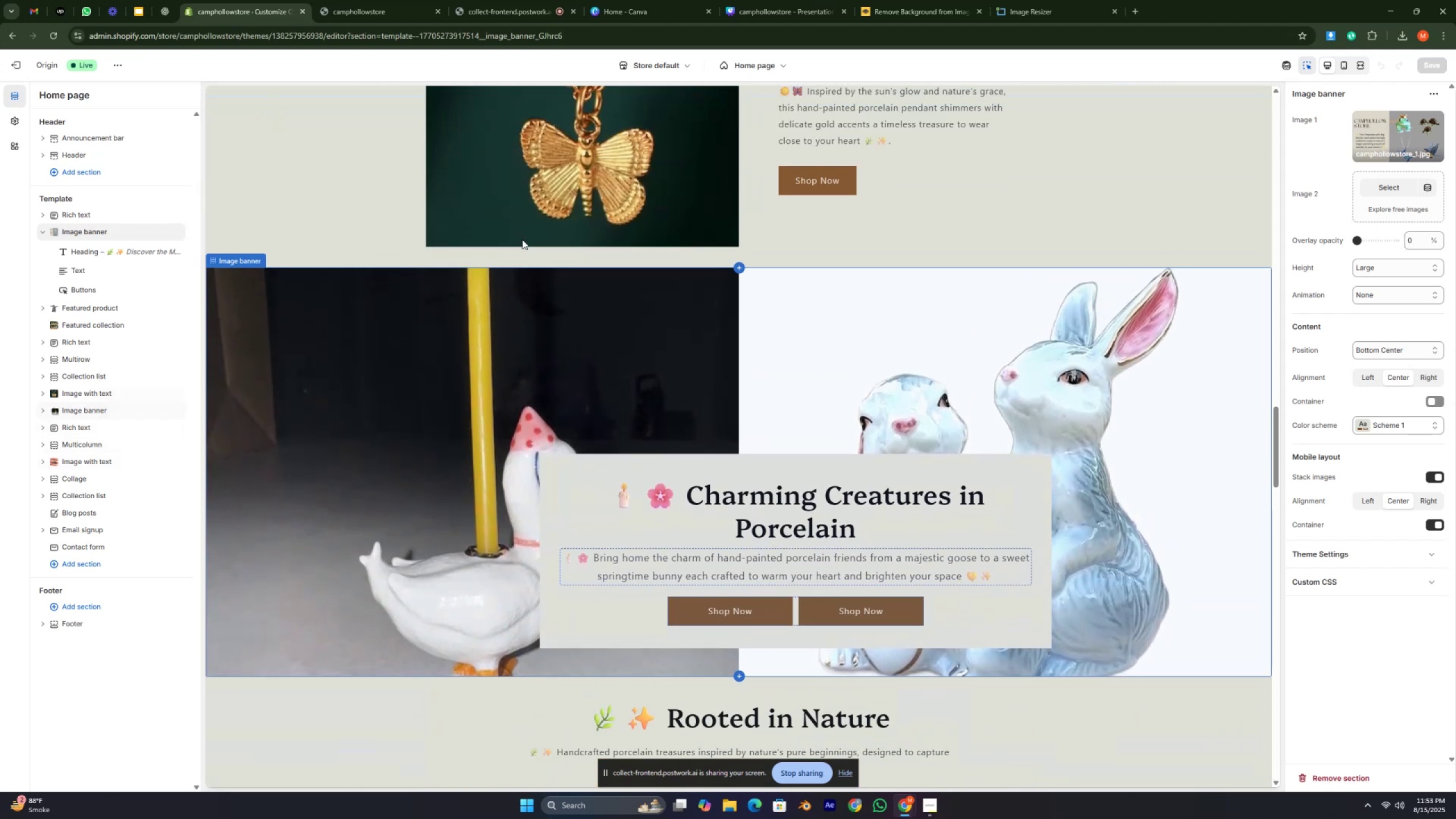 
scroll: coordinate [488, 253], scroll_direction: up, amount: 5.0
 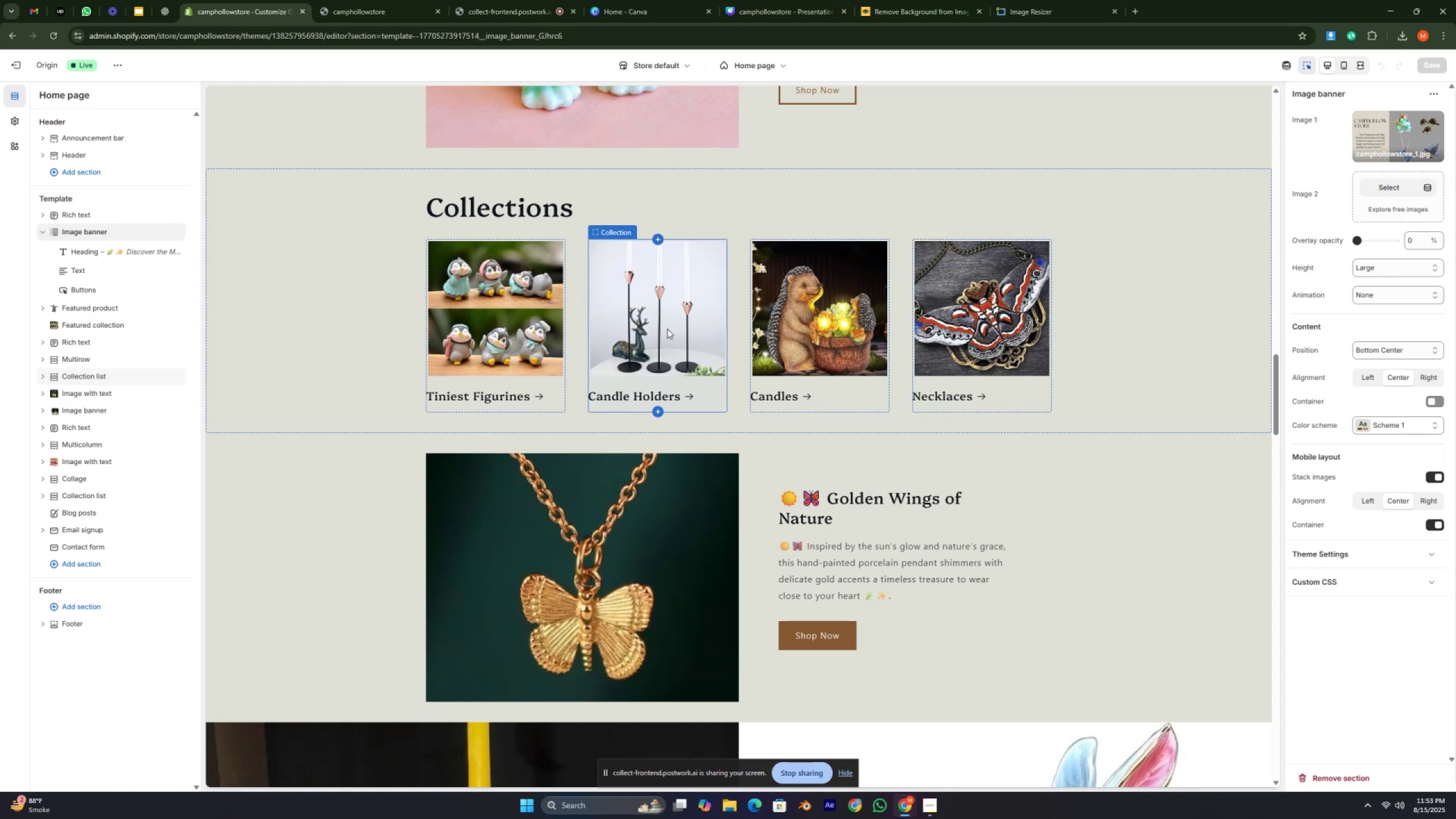 
wait(11.12)
 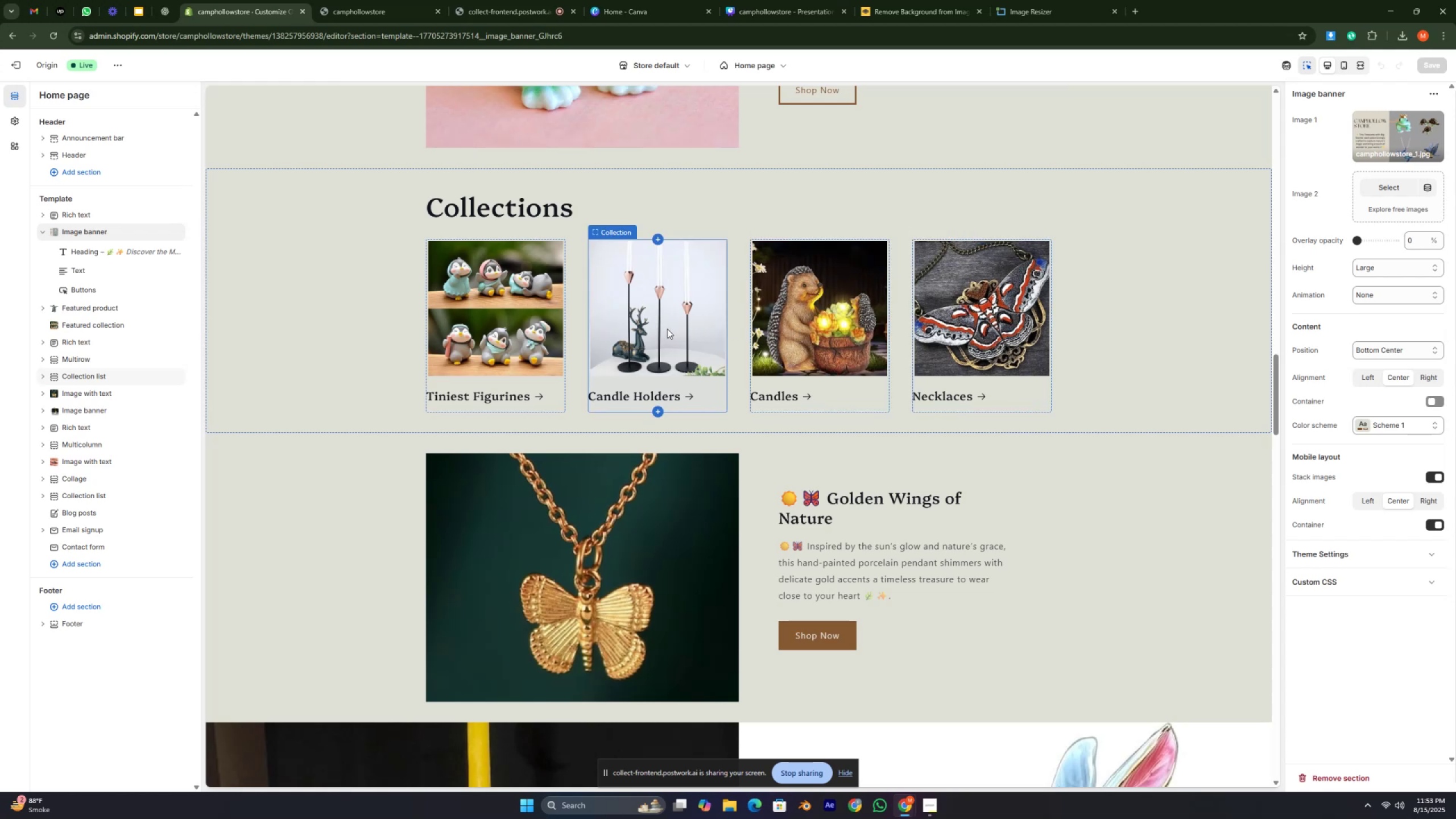 
scroll: coordinate [705, 358], scroll_direction: up, amount: 3.0
 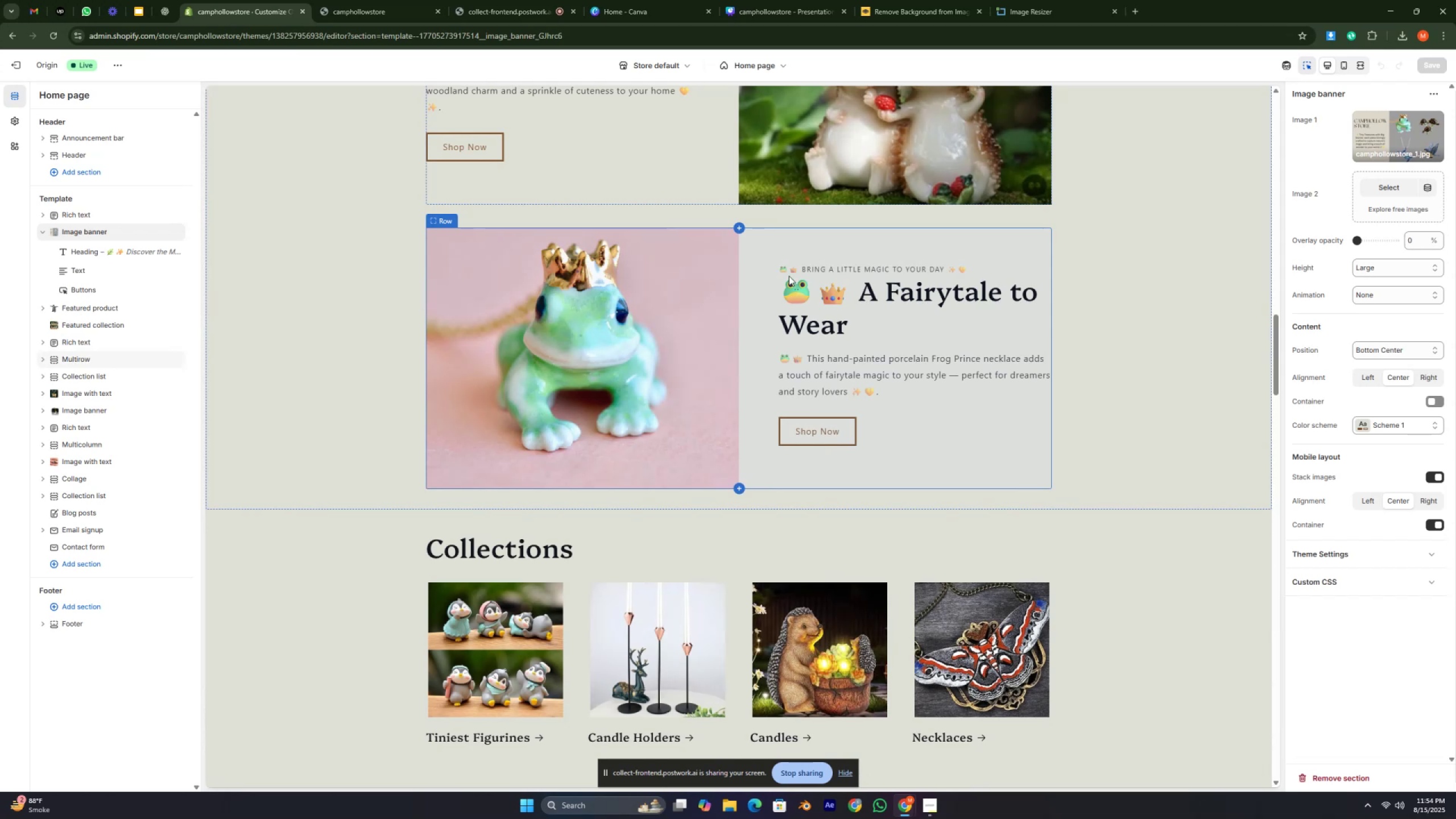 
left_click_drag(start_coordinate=[769, 268], to_coordinate=[1037, 464])
 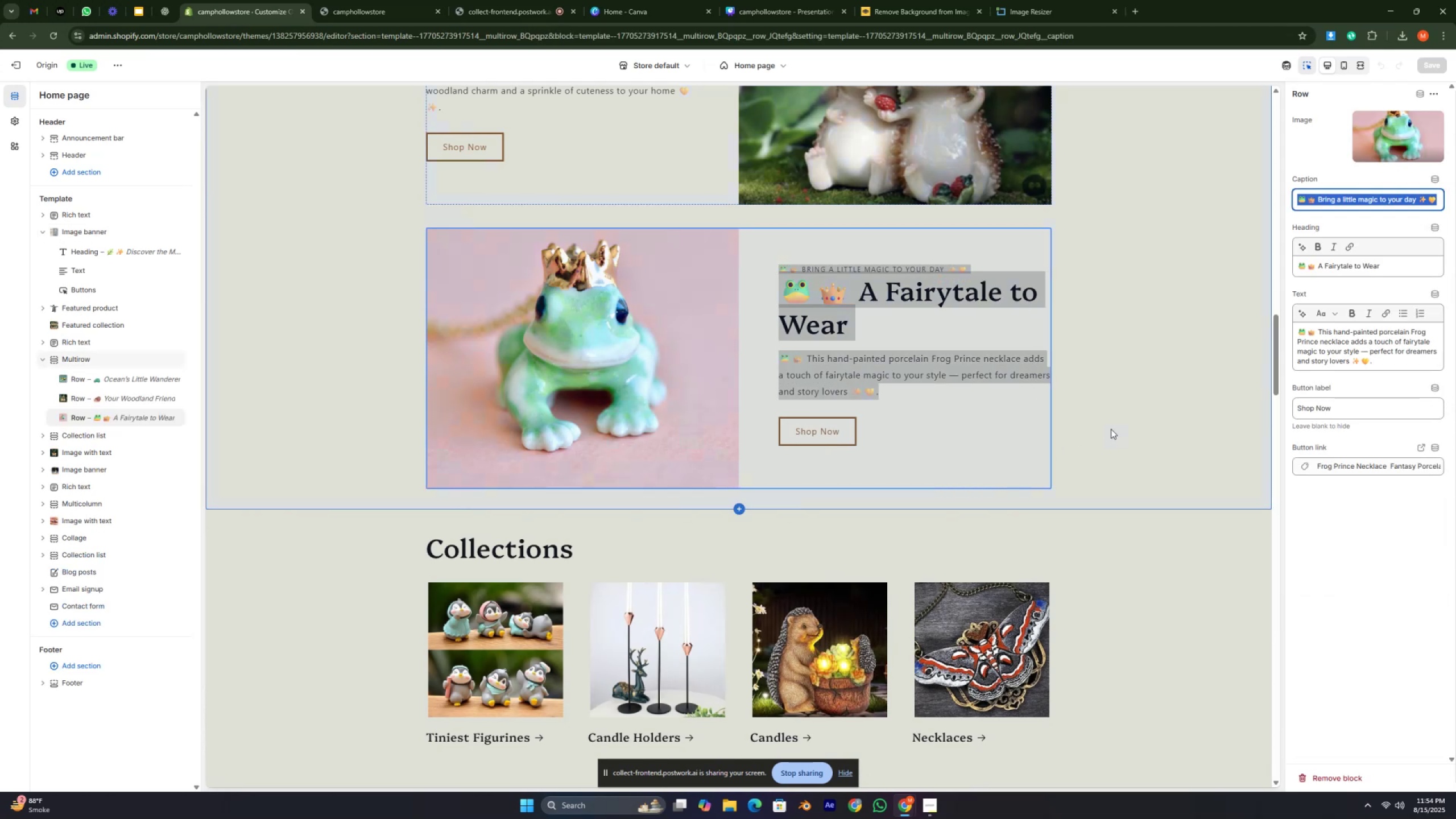 
left_click([1111, 429])
 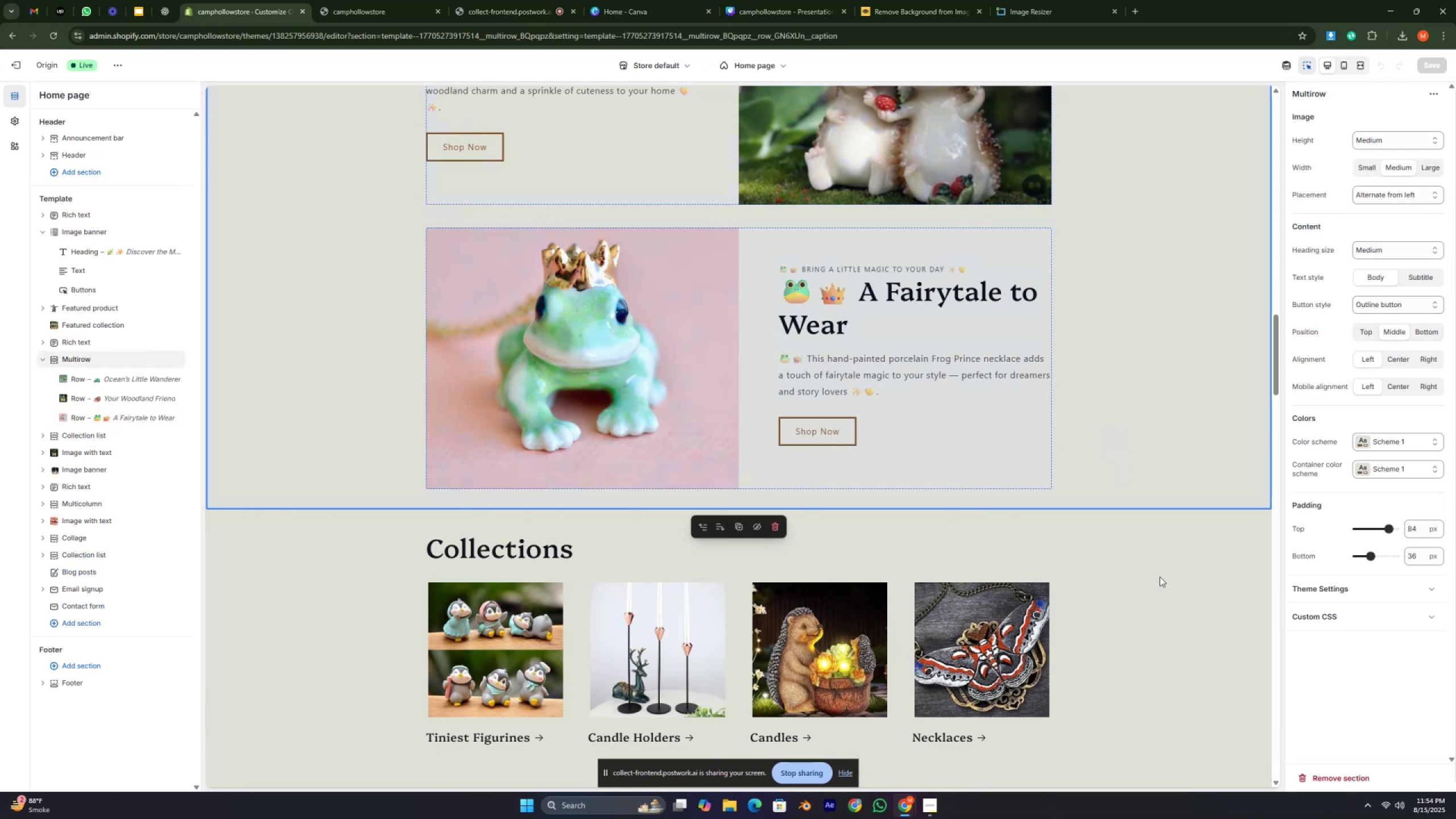 
left_click([1160, 588])
 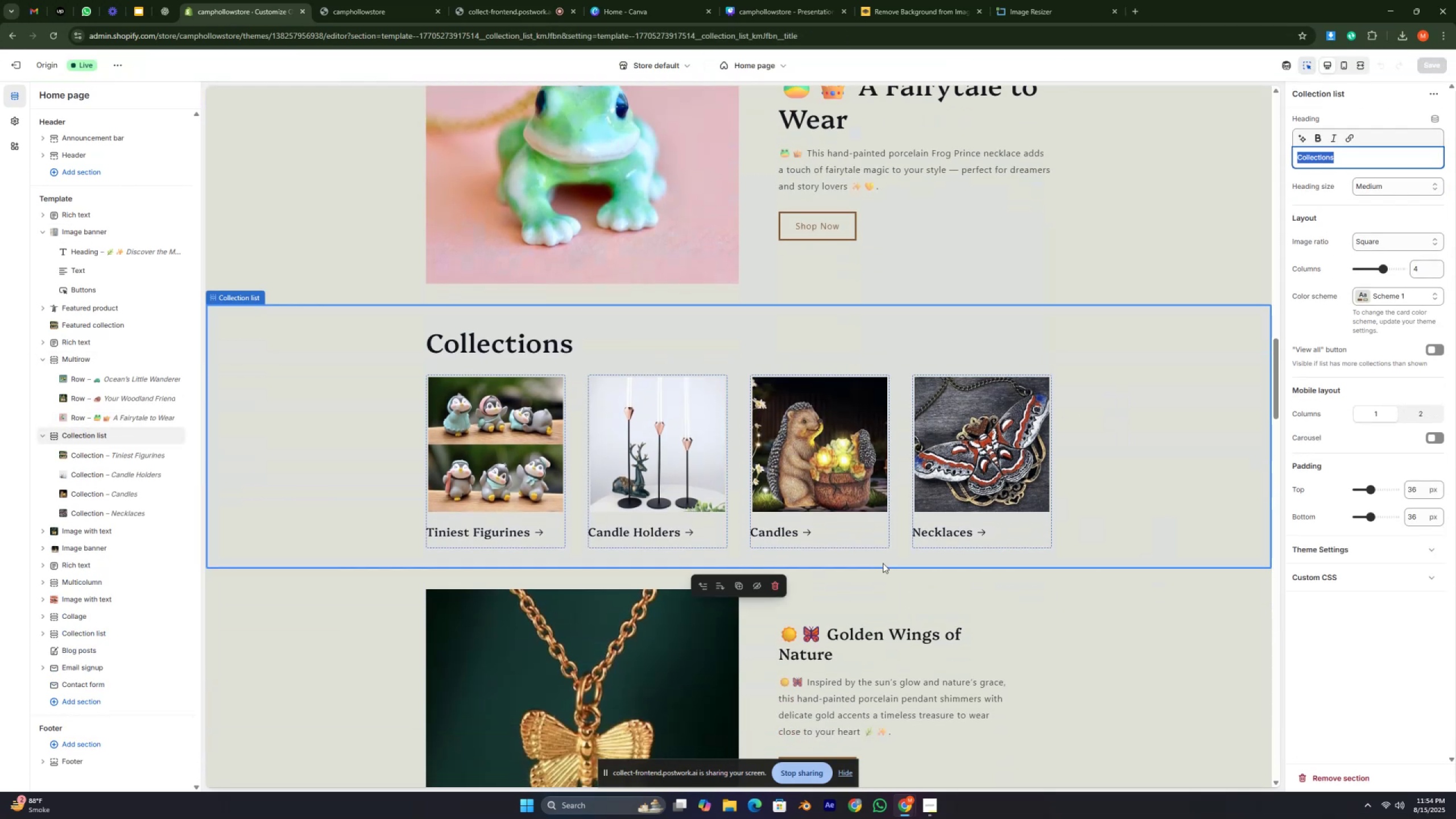 
left_click([892, 617])
 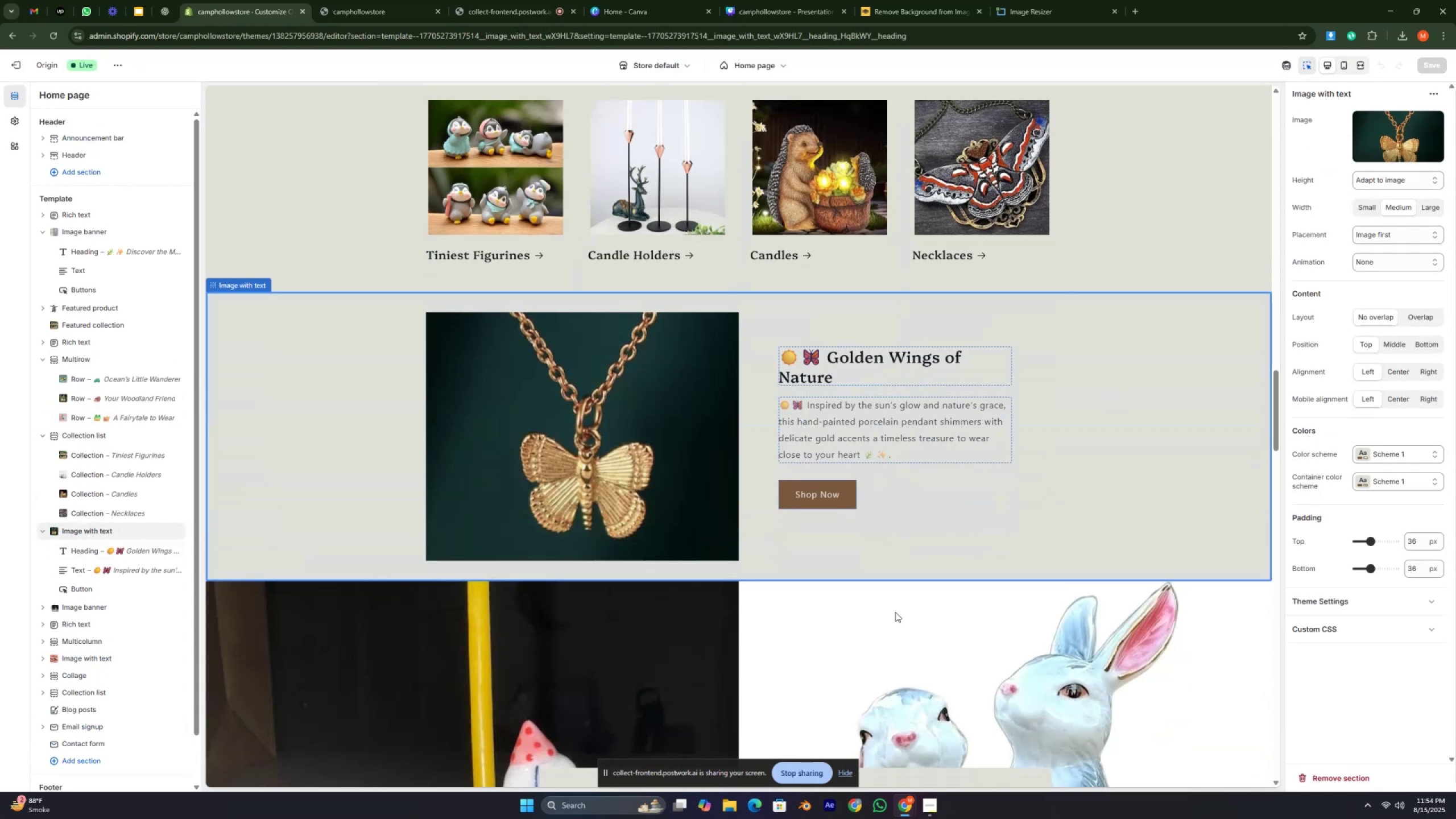 
scroll: coordinate [895, 611], scroll_direction: down, amount: 3.0
 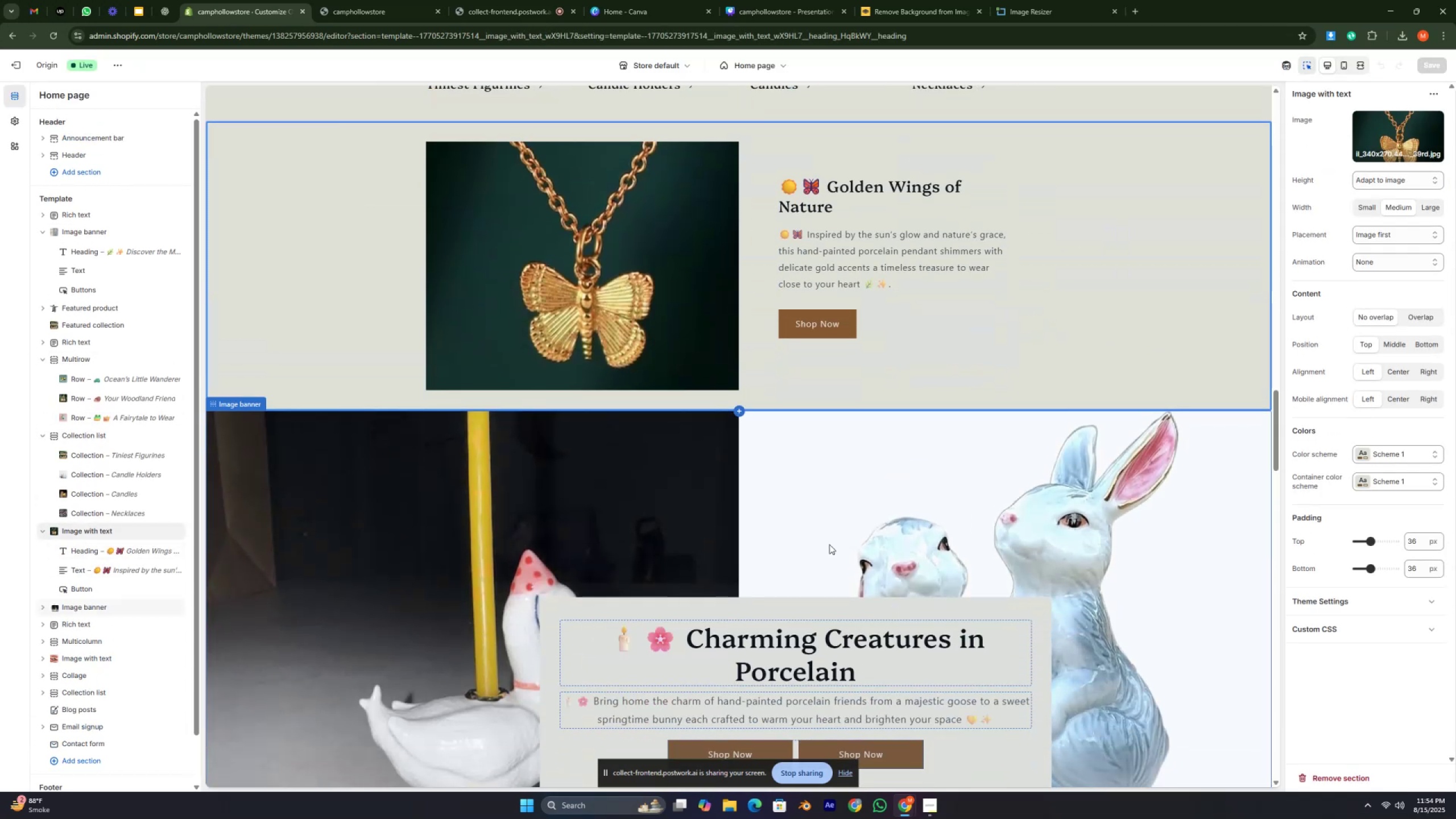 
left_click([813, 534])
 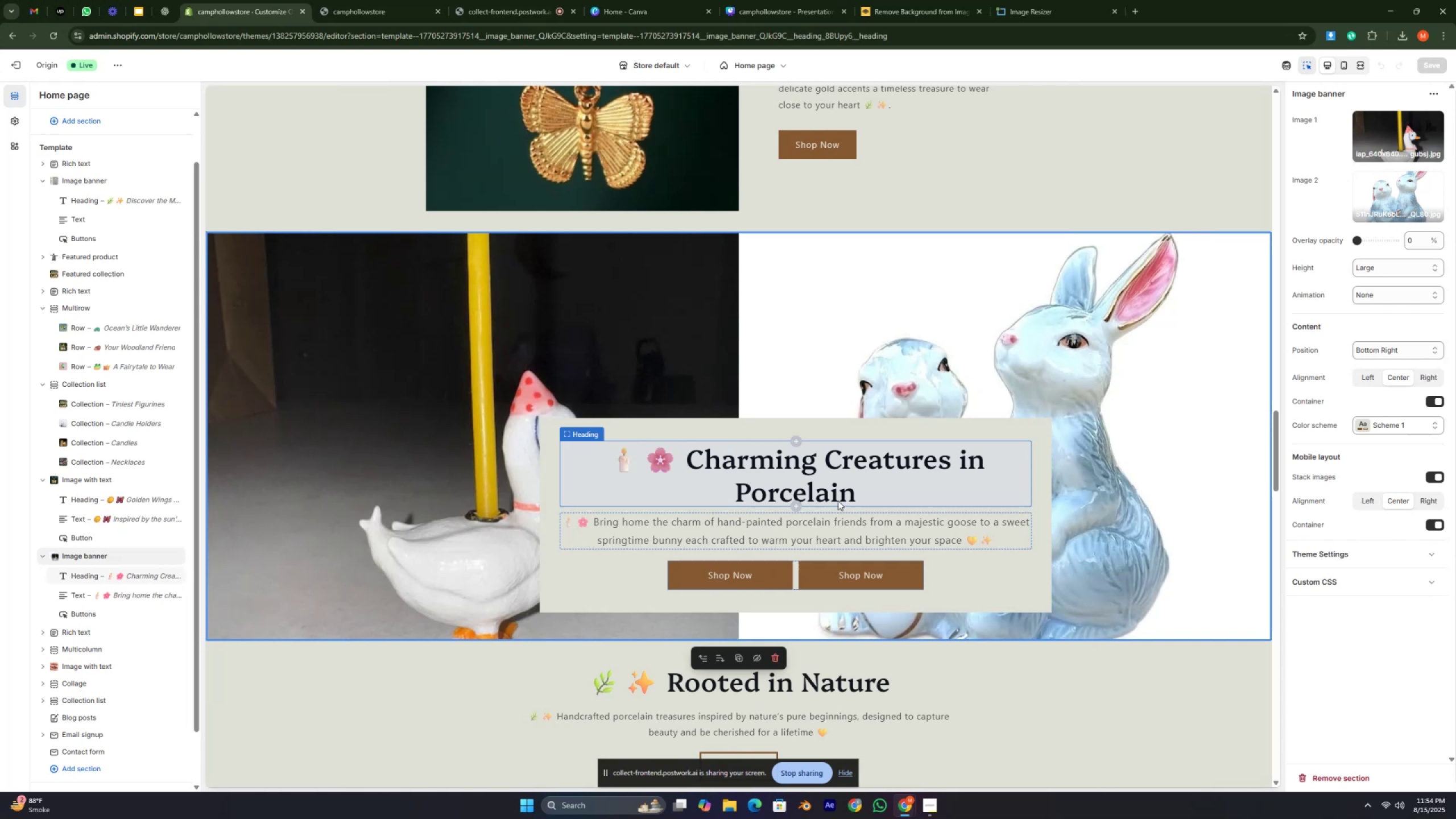 
wait(5.02)
 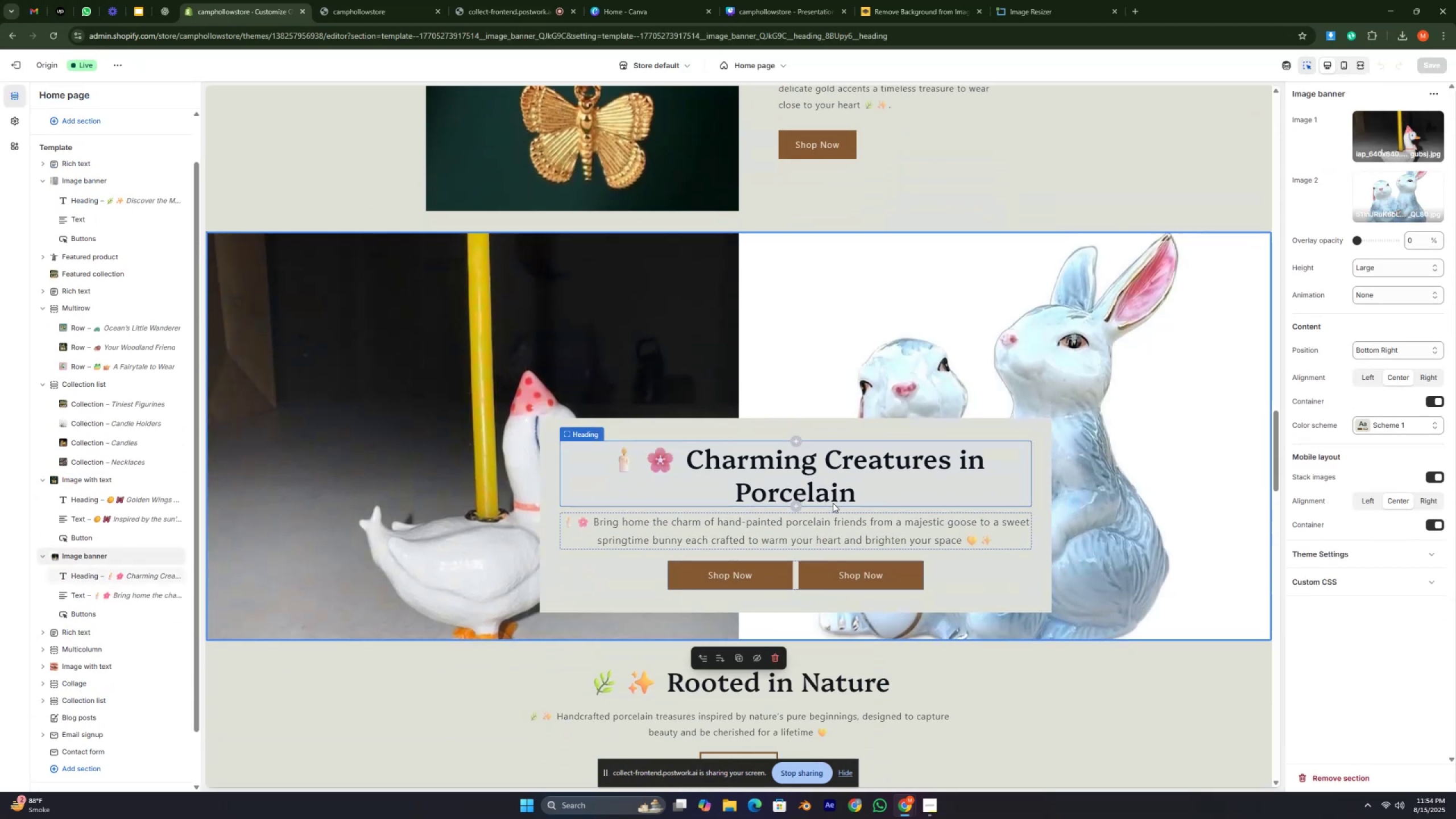 
scroll: coordinate [838, 510], scroll_direction: down, amount: 9.0
 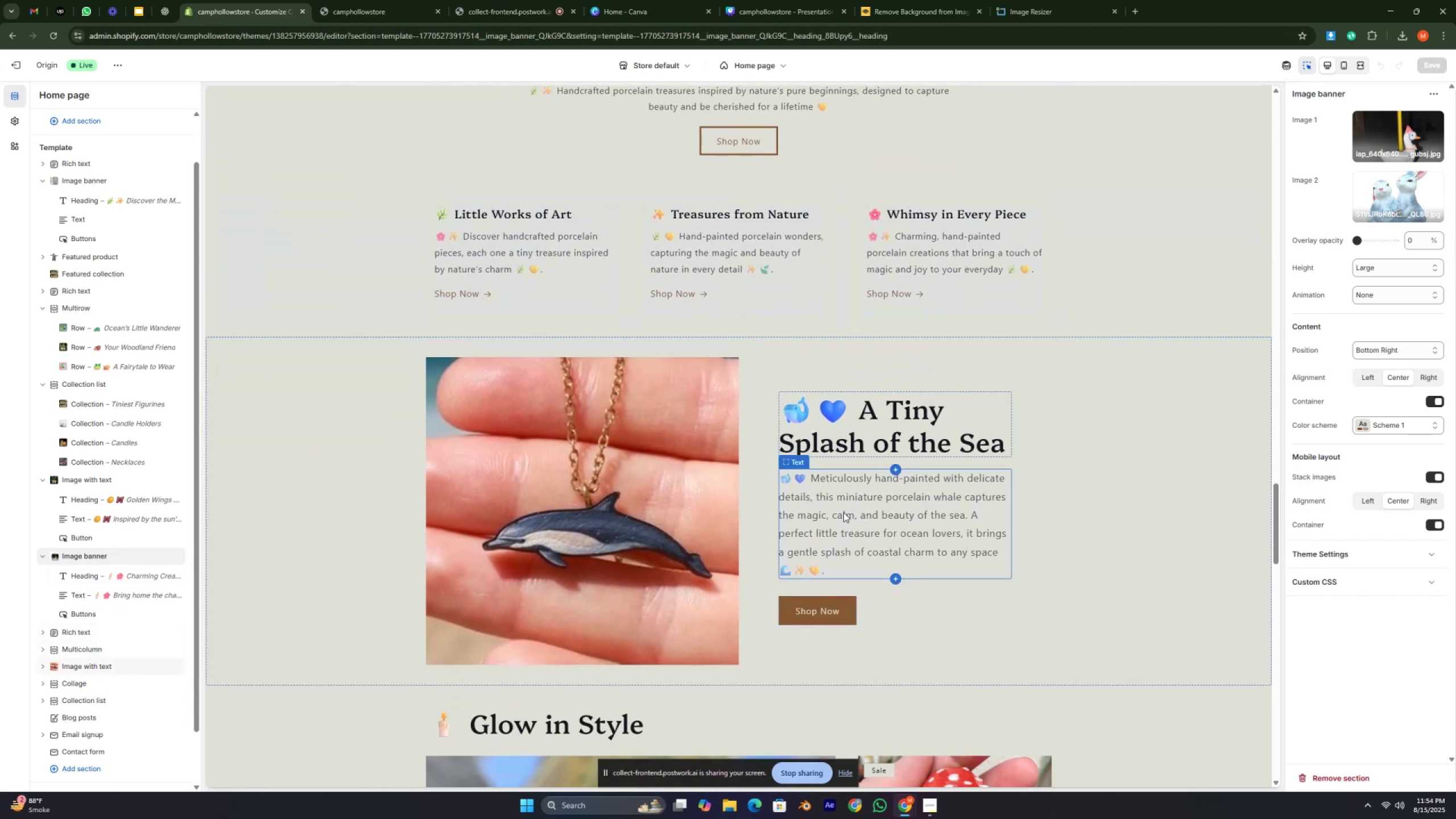 
wait(9.1)
 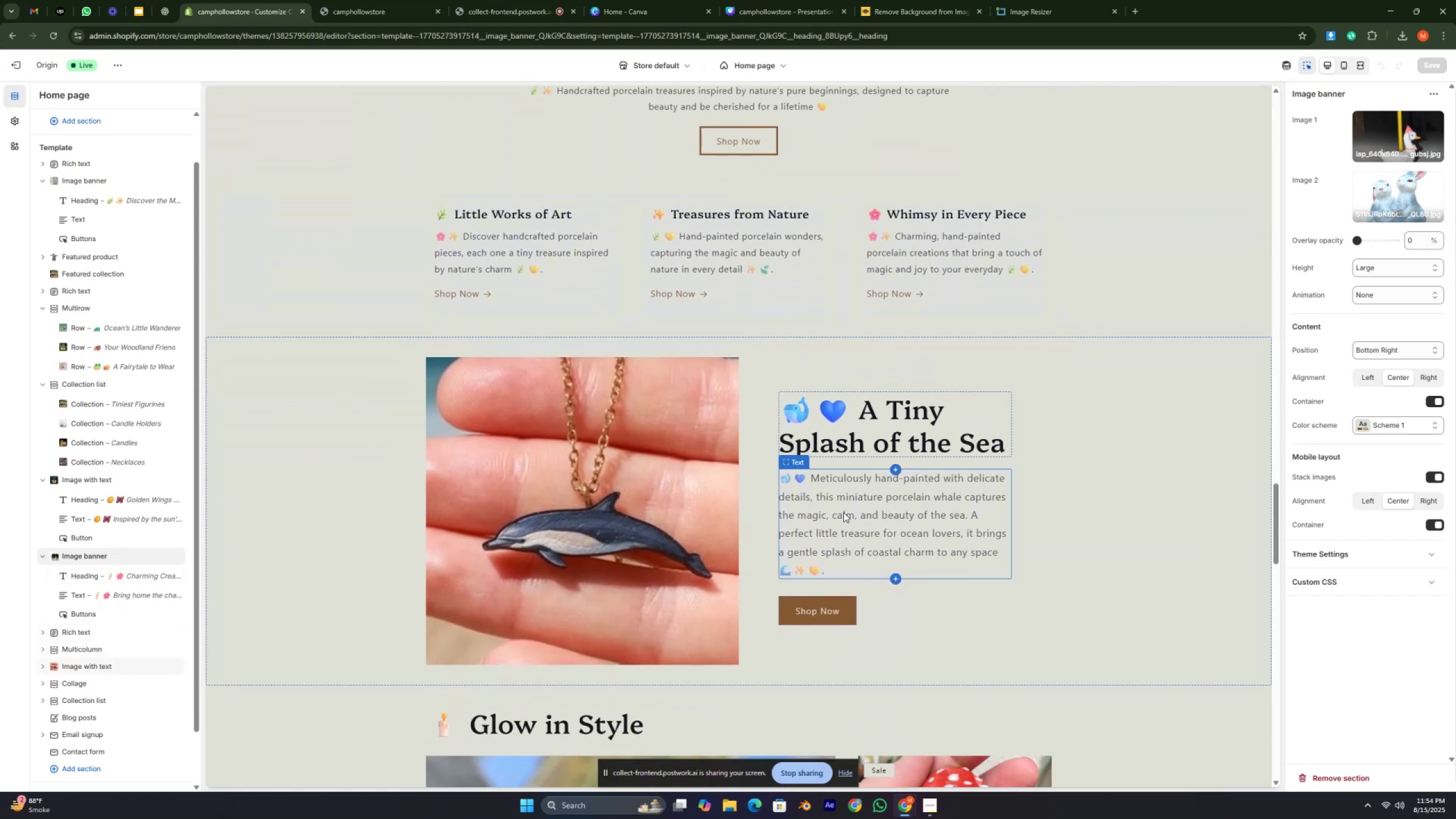 
scroll: coordinate [845, 535], scroll_direction: down, amount: 1.0
 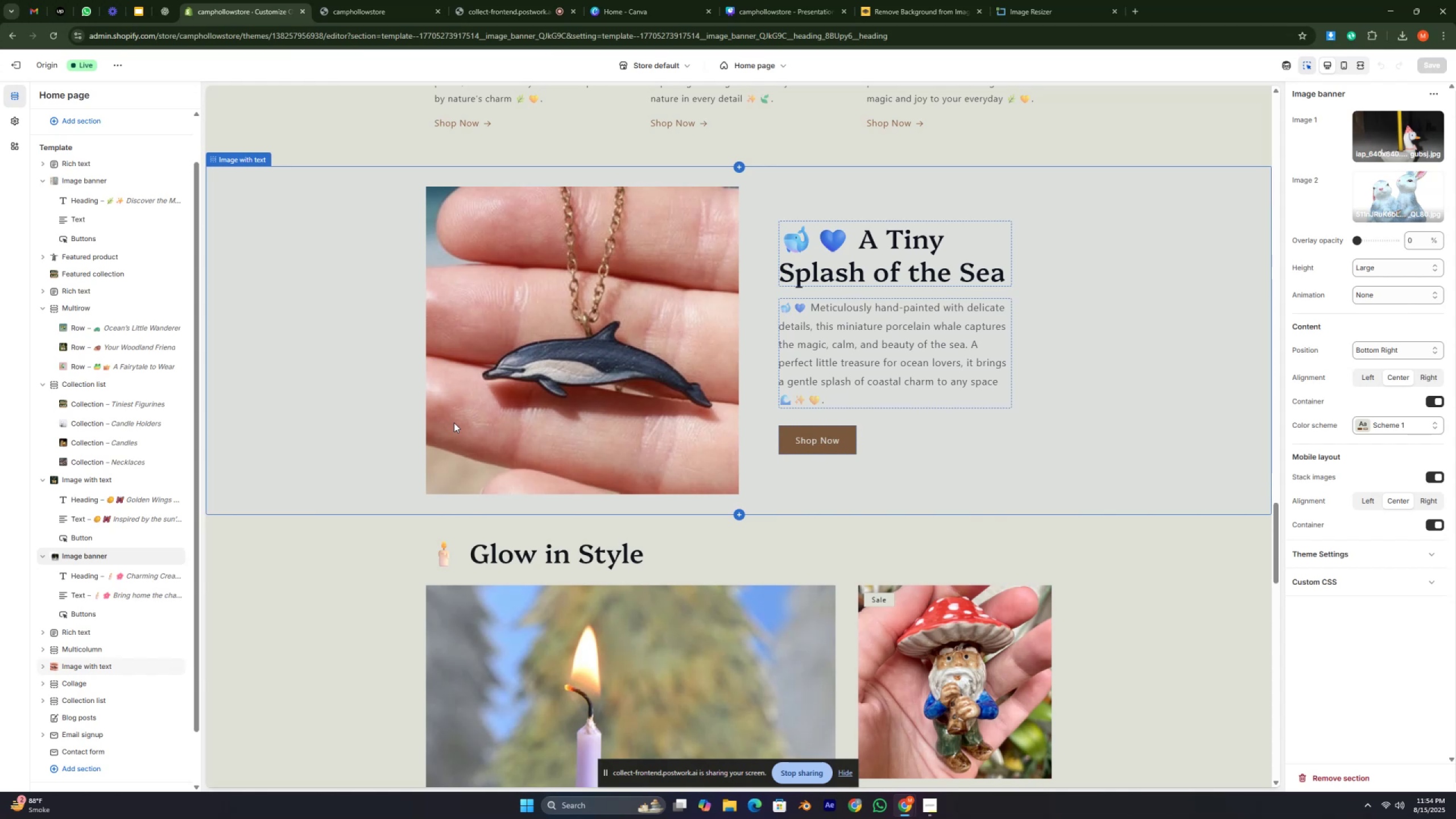 
wait(25.64)
 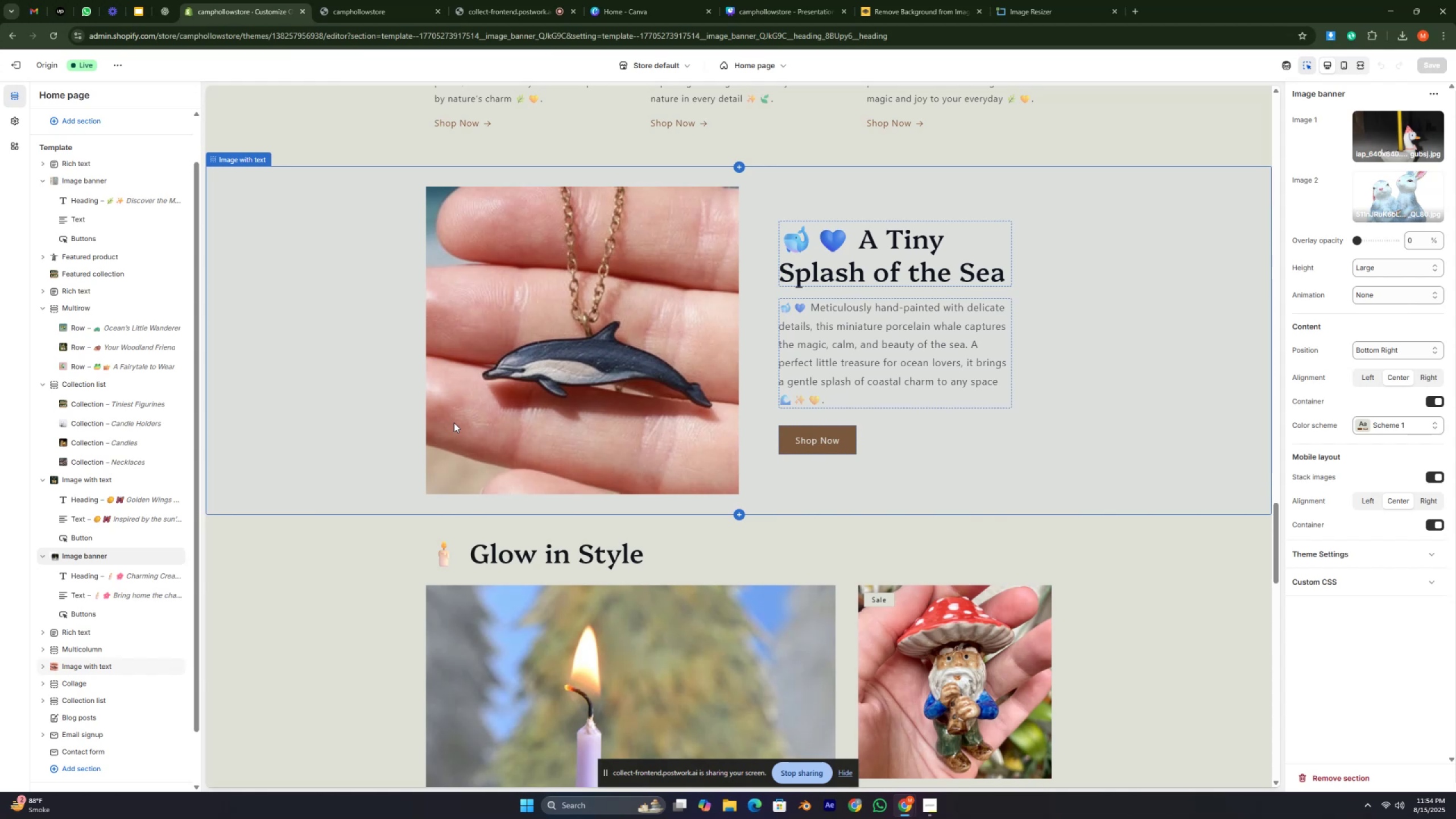 
scroll: coordinate [550, 384], scroll_direction: up, amount: 9.0
 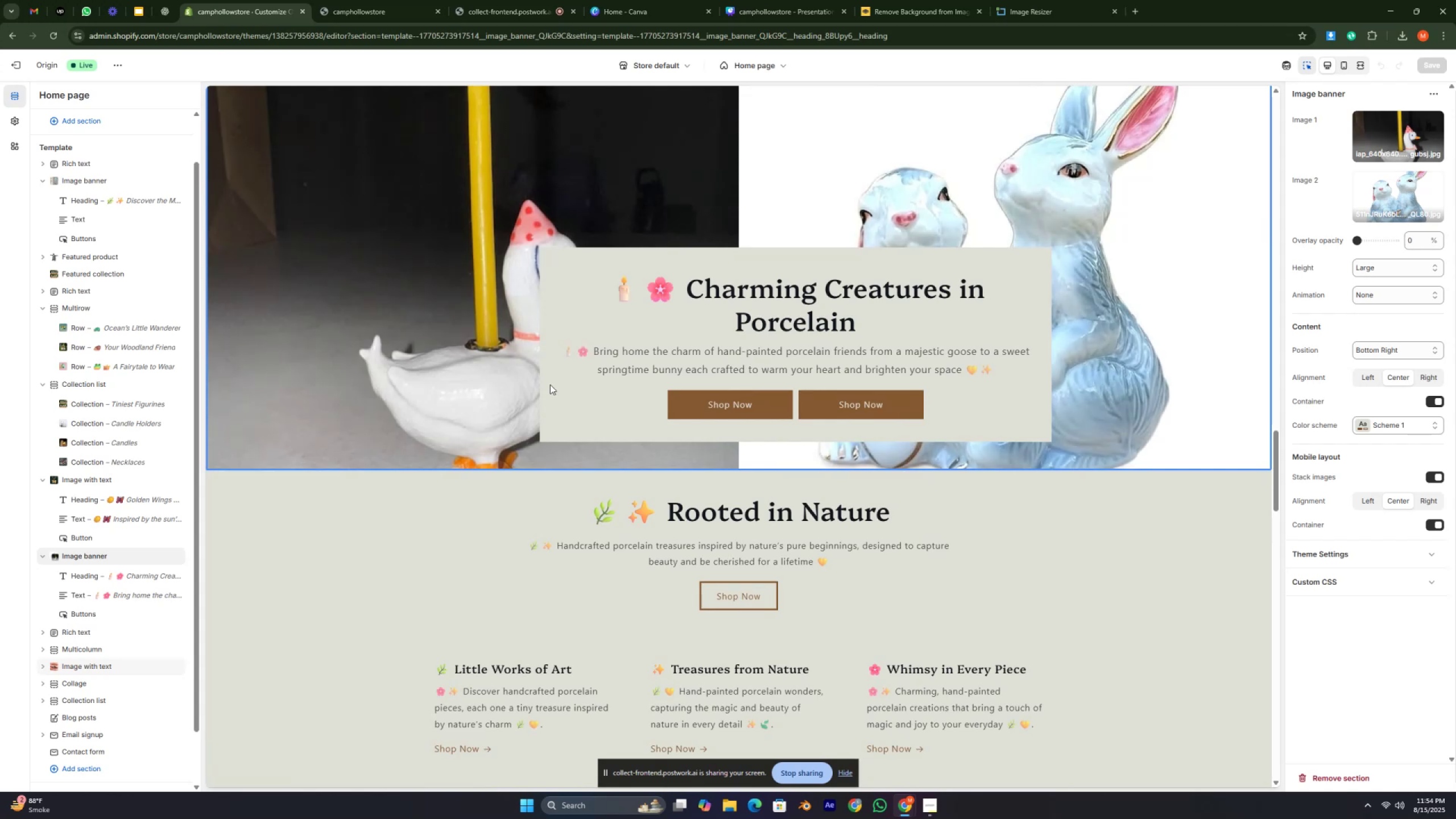 
scroll: coordinate [565, 366], scroll_direction: down, amount: 23.0
 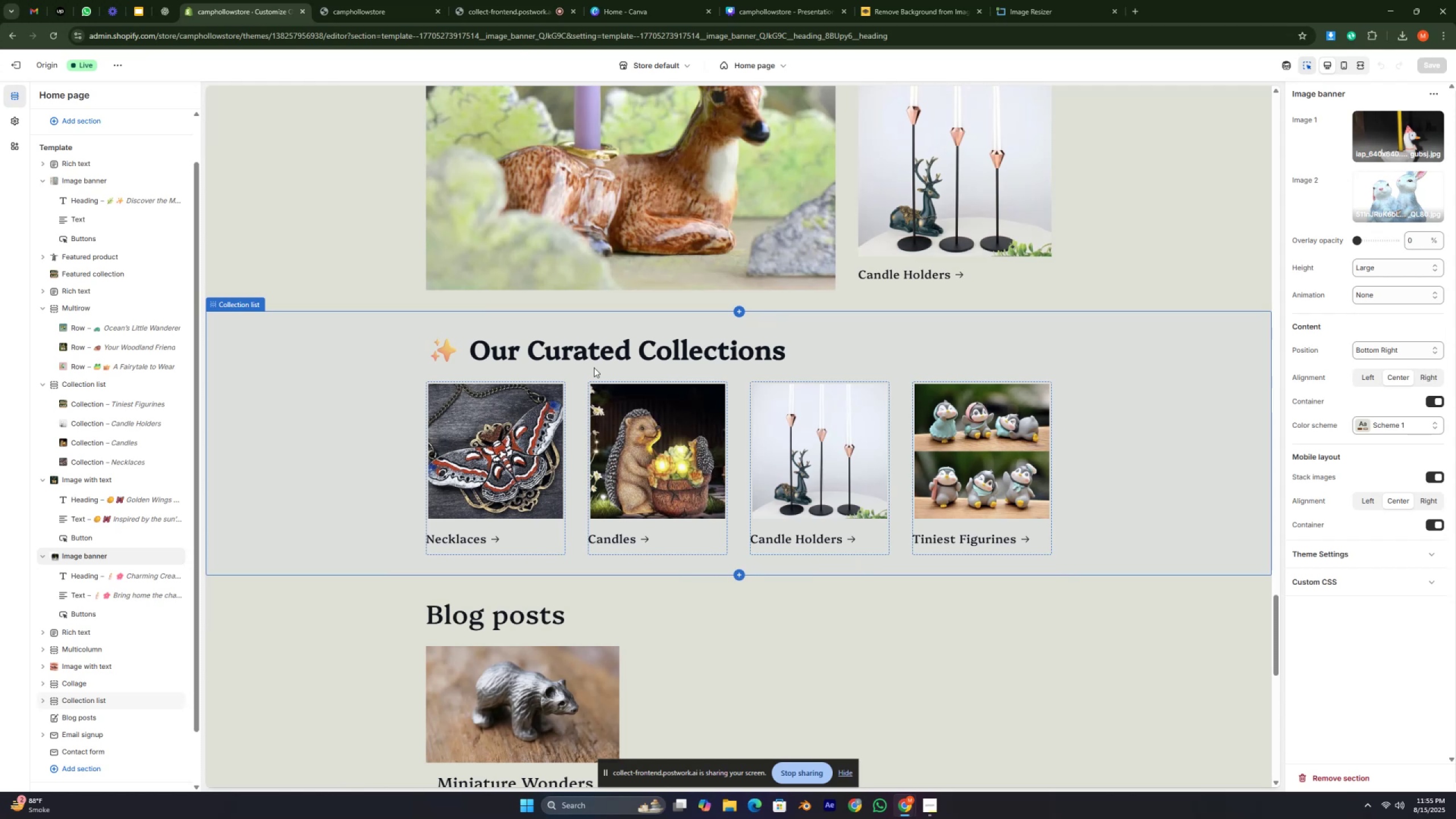 
wait(25.26)
 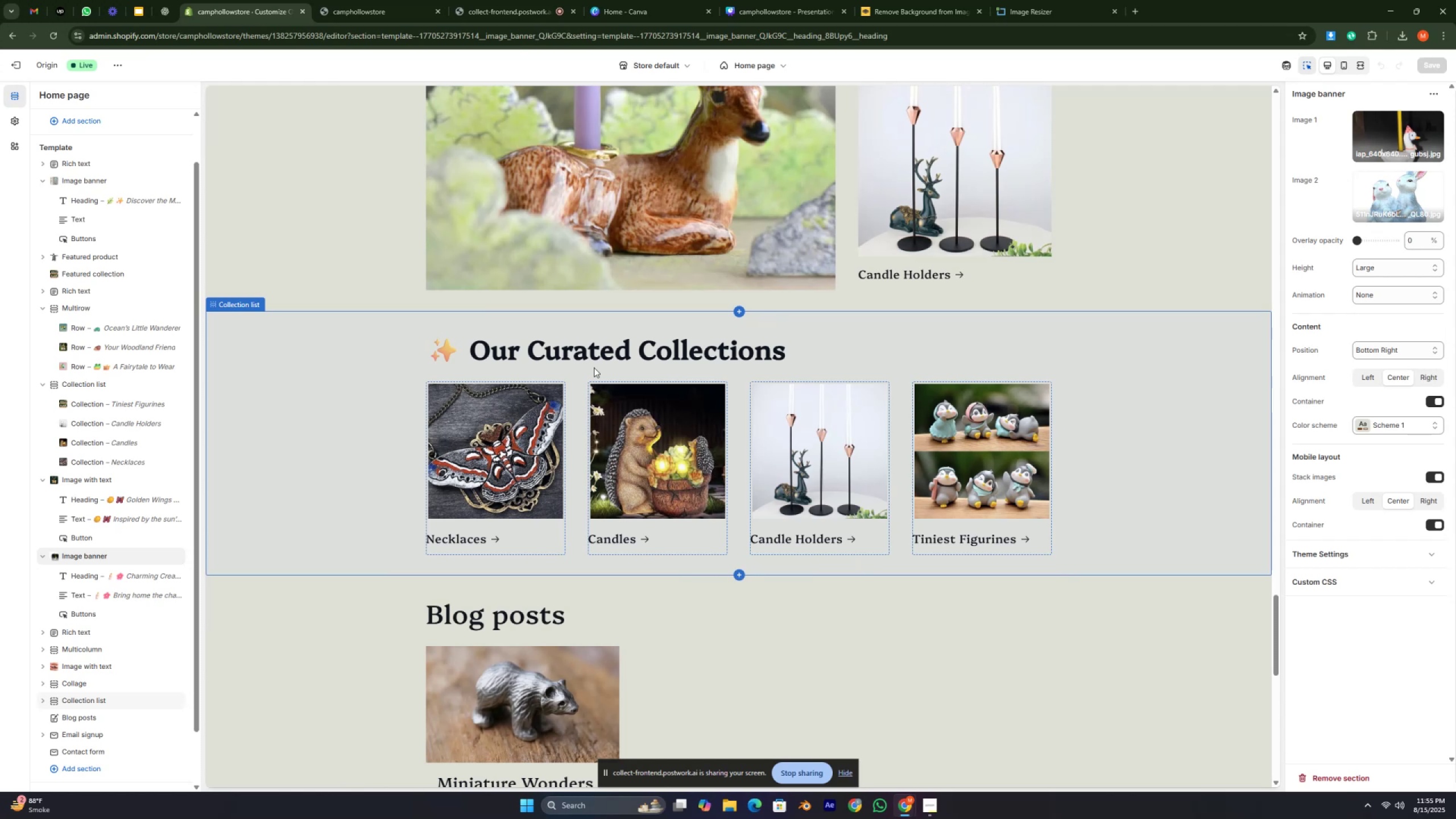 
scroll: coordinate [594, 367], scroll_direction: up, amount: 1.0
 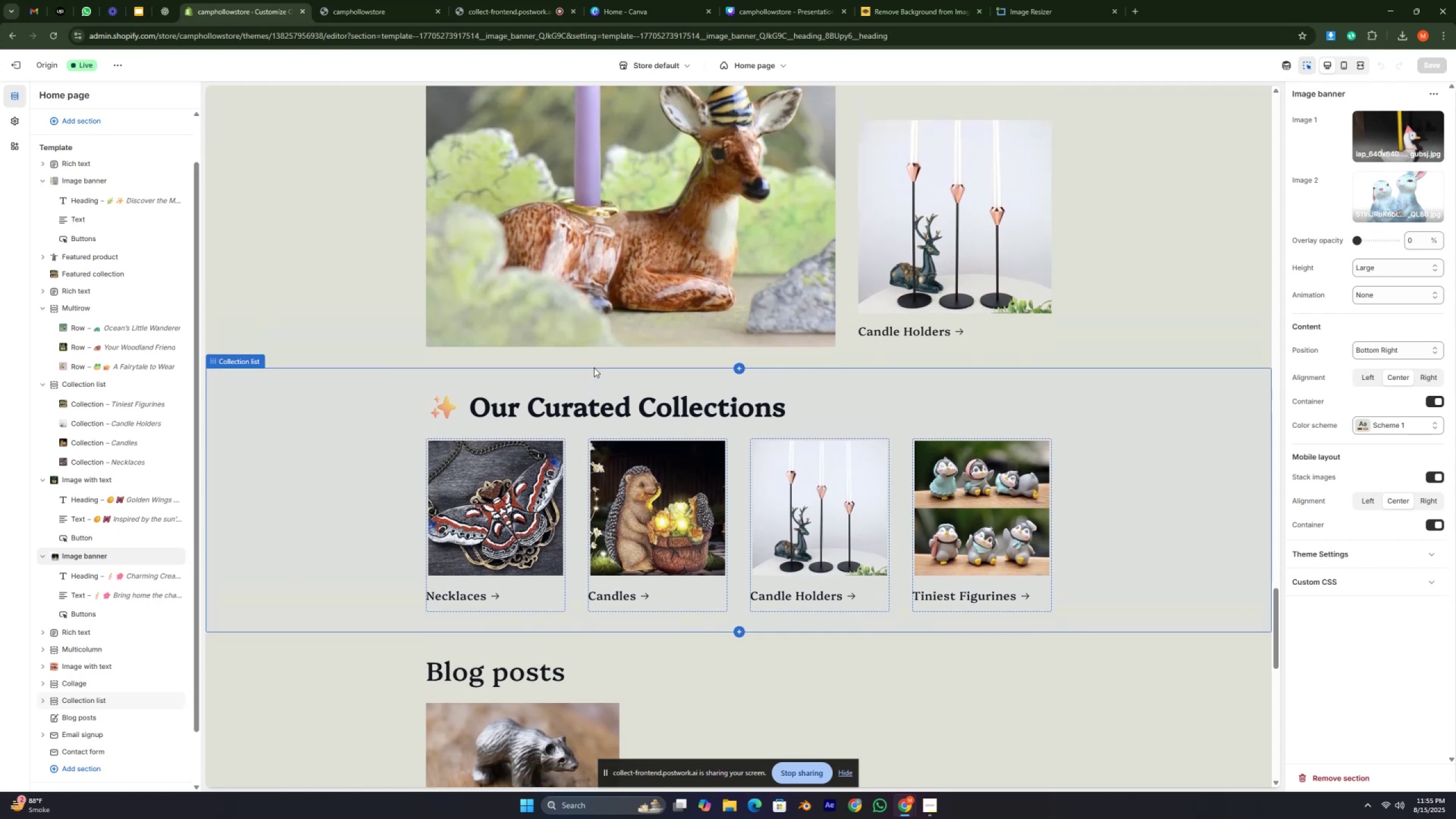 
scroll: coordinate [594, 367], scroll_direction: down, amount: 5.0
 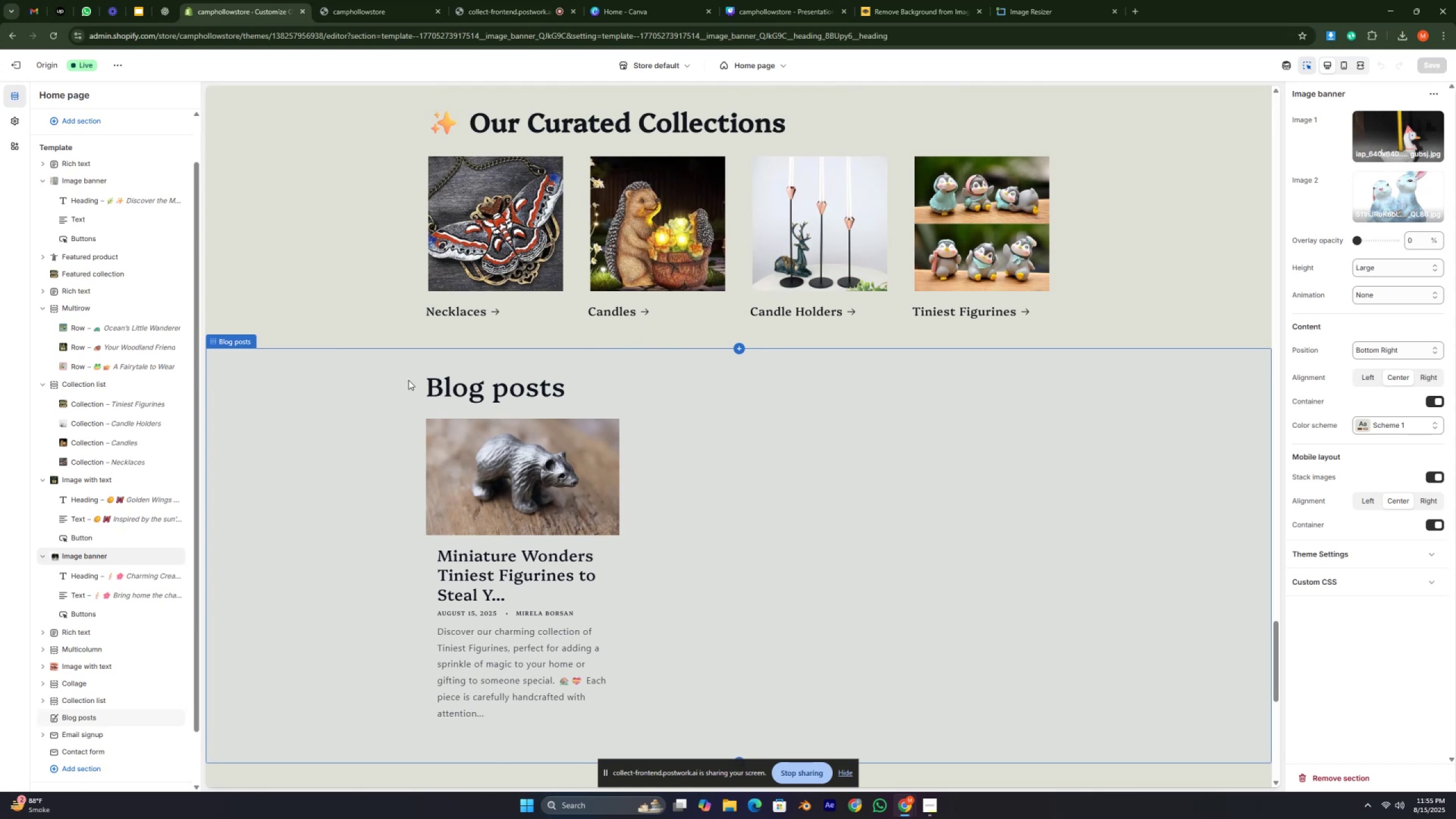 
left_click_drag(start_coordinate=[426, 383], to_coordinate=[582, 383])
 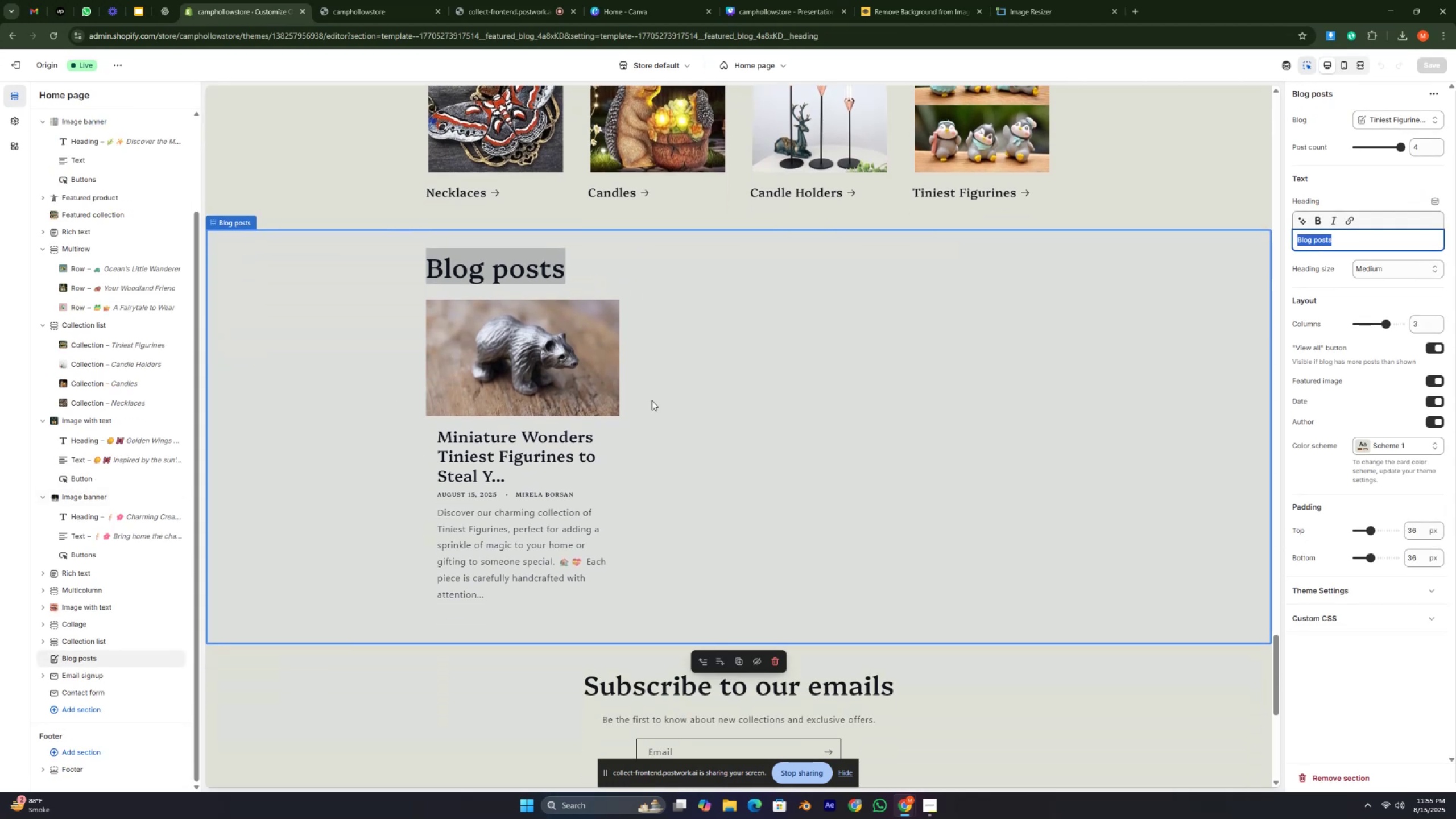 
left_click([652, 410])
 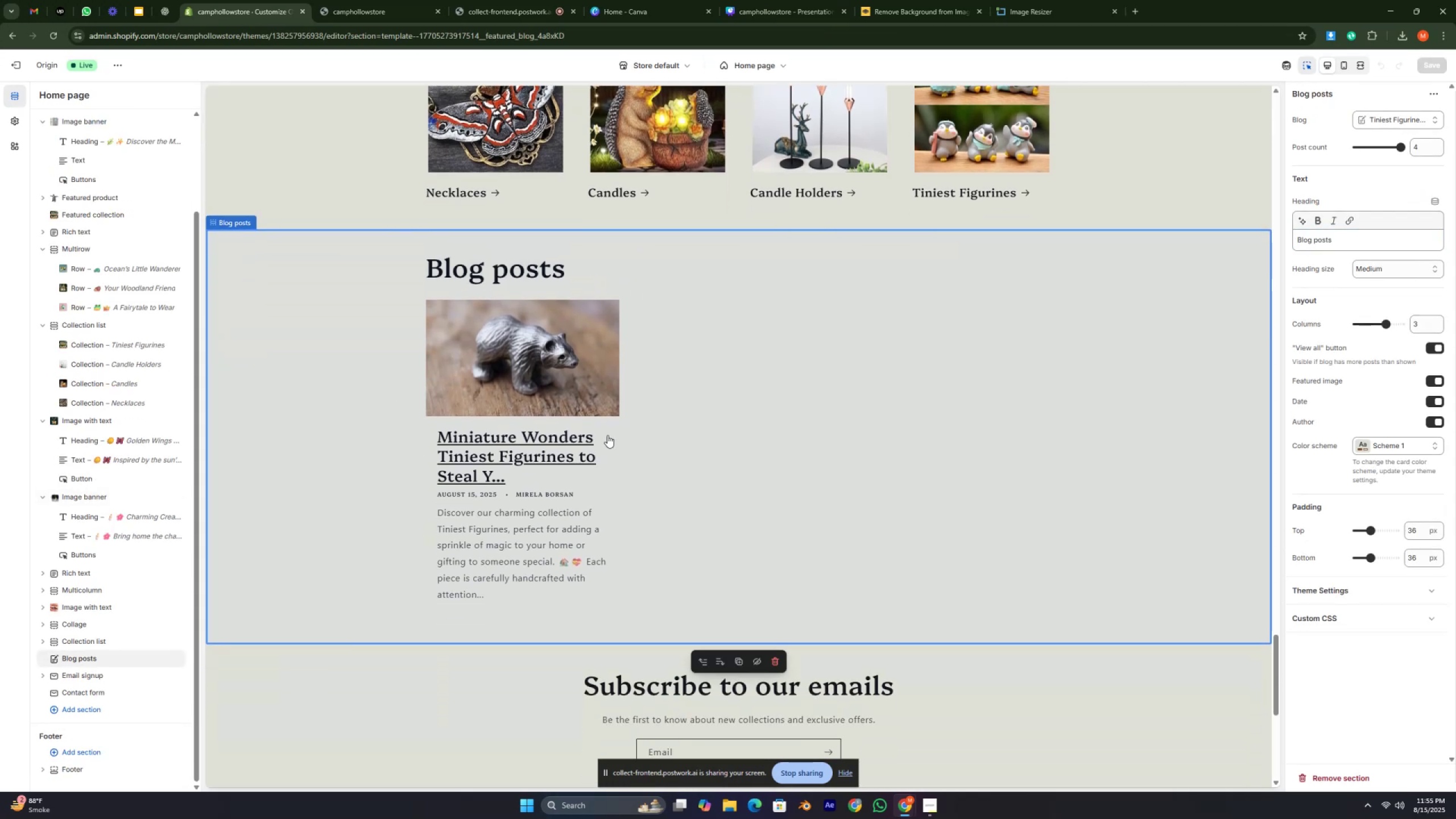 
scroll: coordinate [602, 451], scroll_direction: down, amount: 2.0
 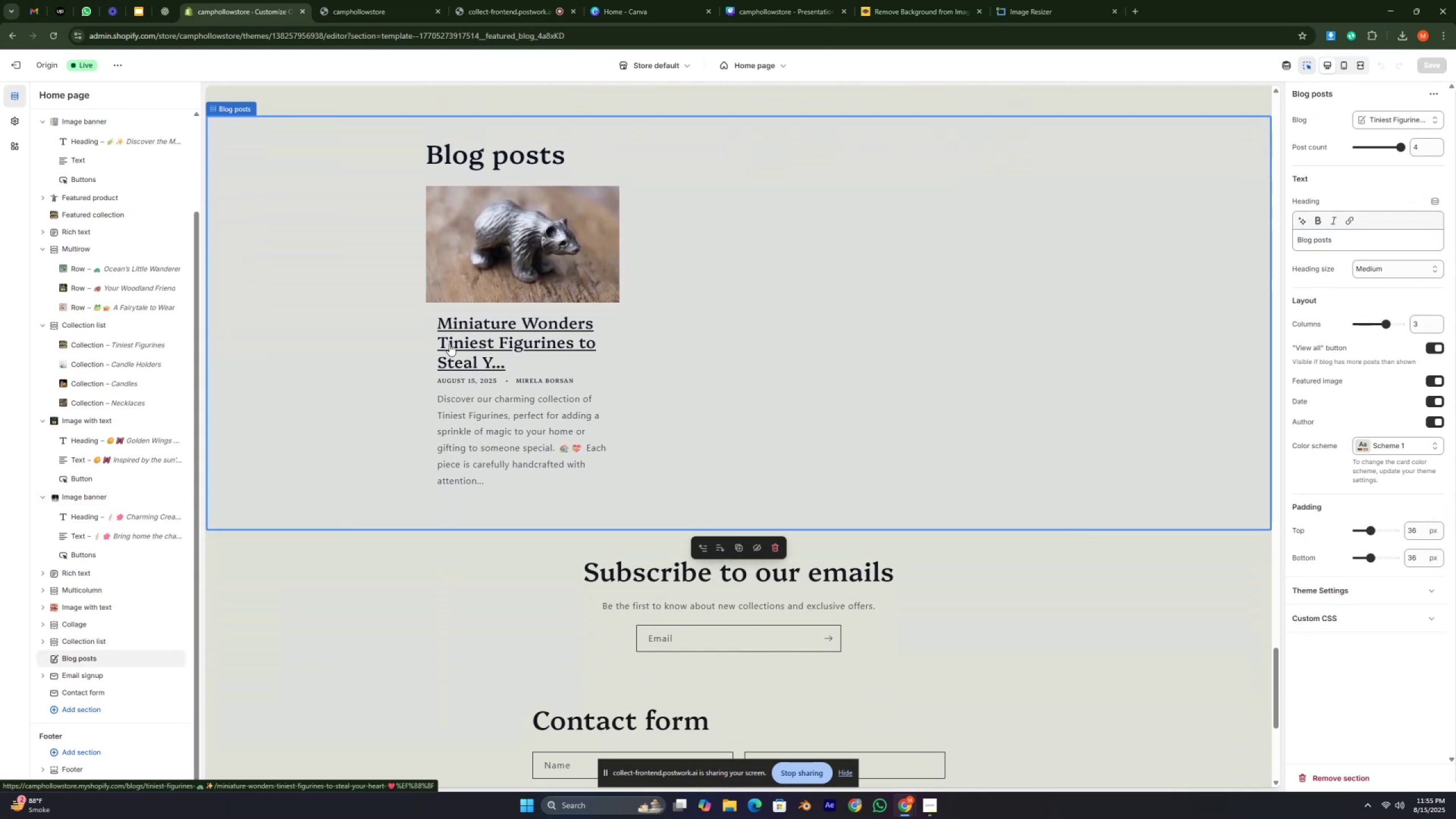 
left_click_drag(start_coordinate=[423, 320], to_coordinate=[617, 471])
 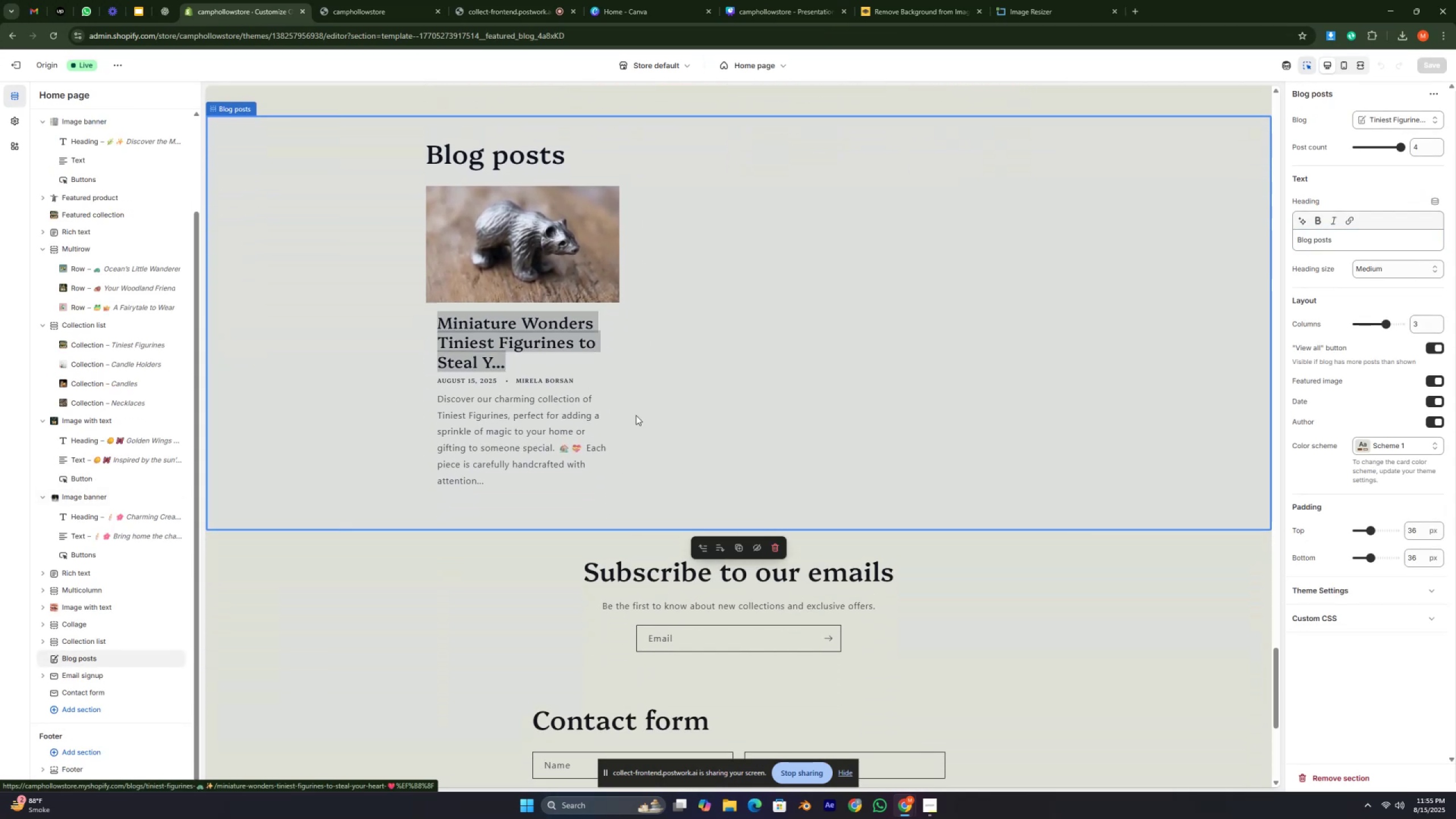 
left_click([636, 414])
 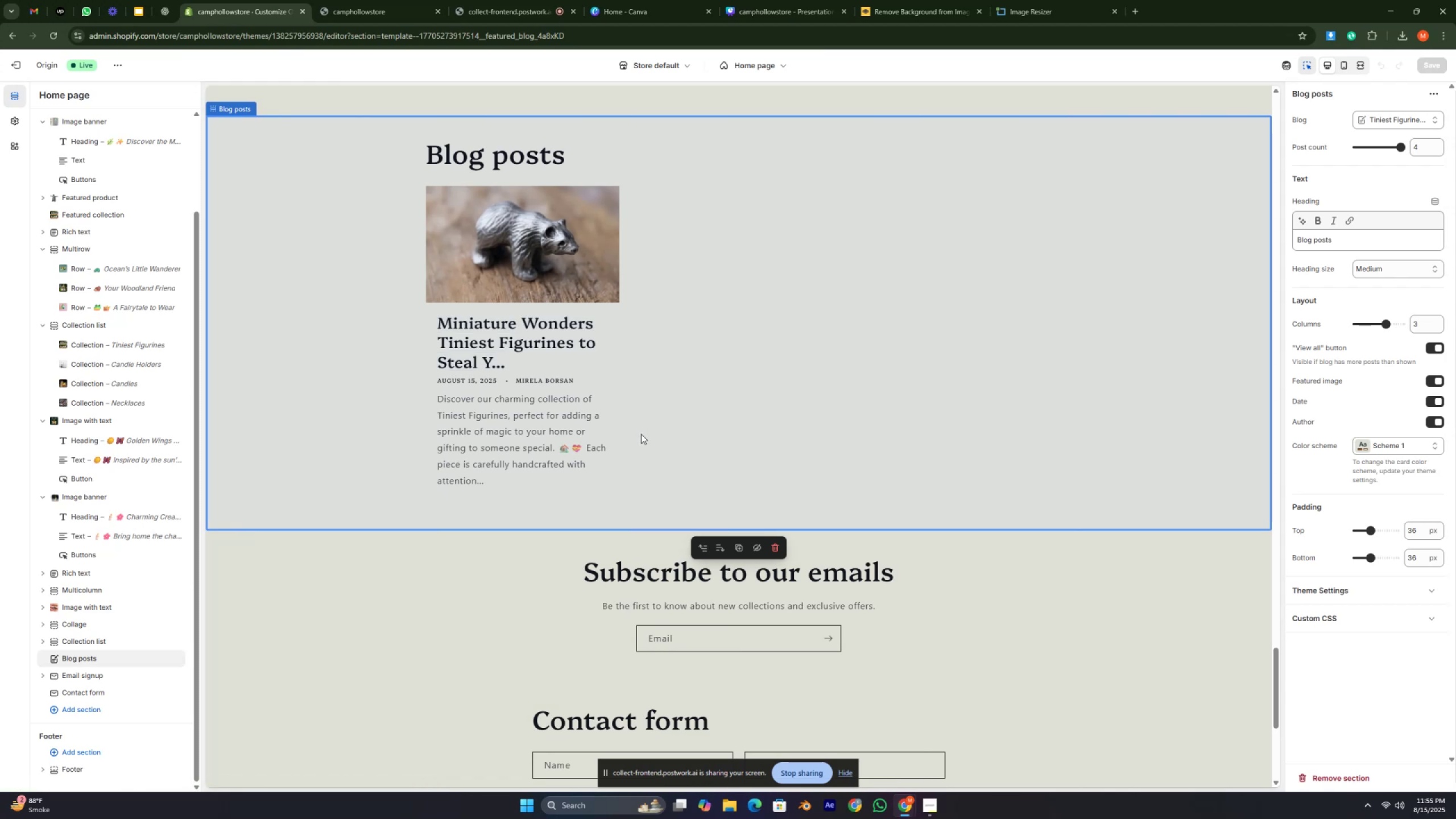 
wait(11.15)
 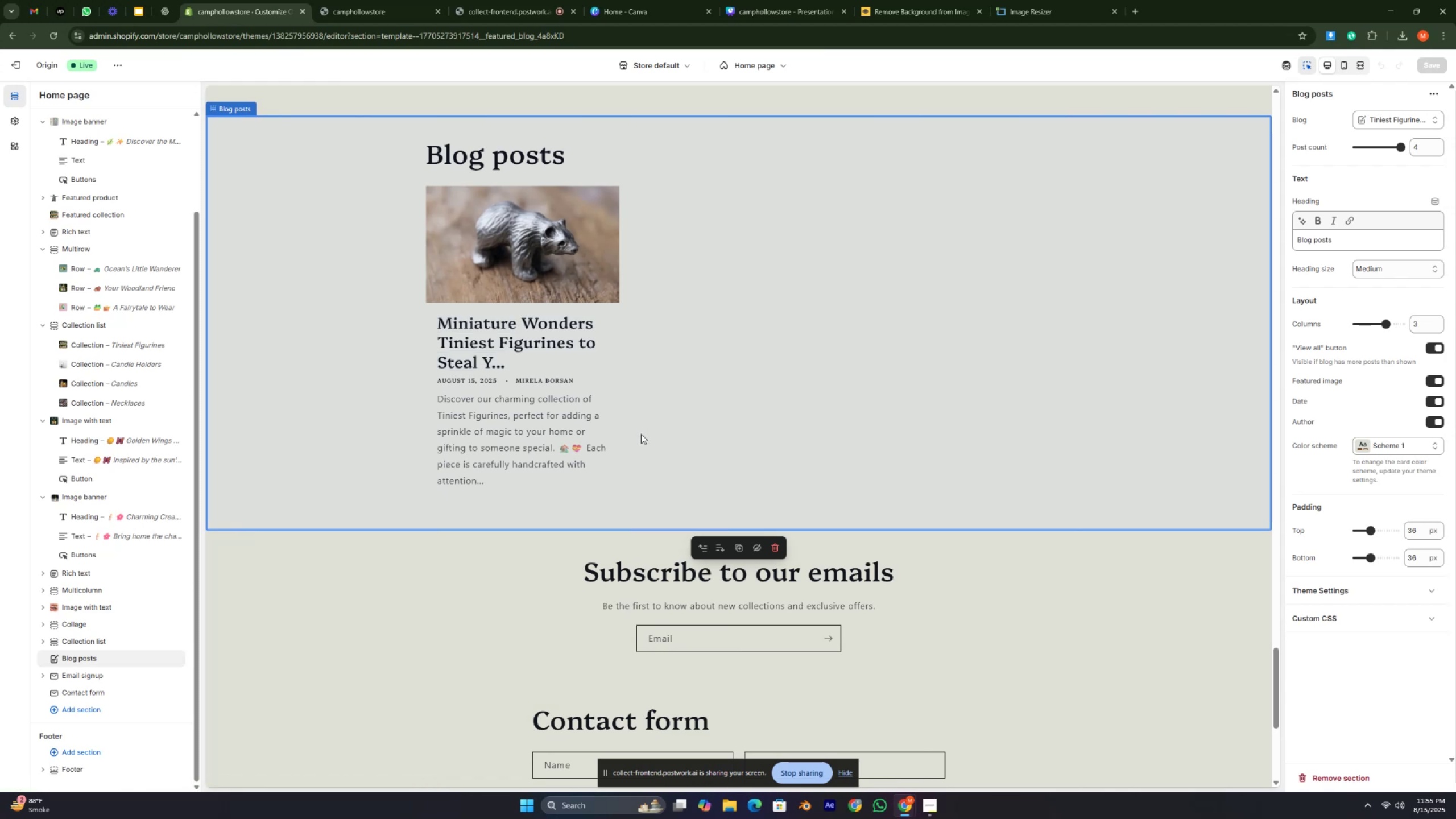 
scroll: coordinate [642, 435], scroll_direction: up, amount: 14.0
 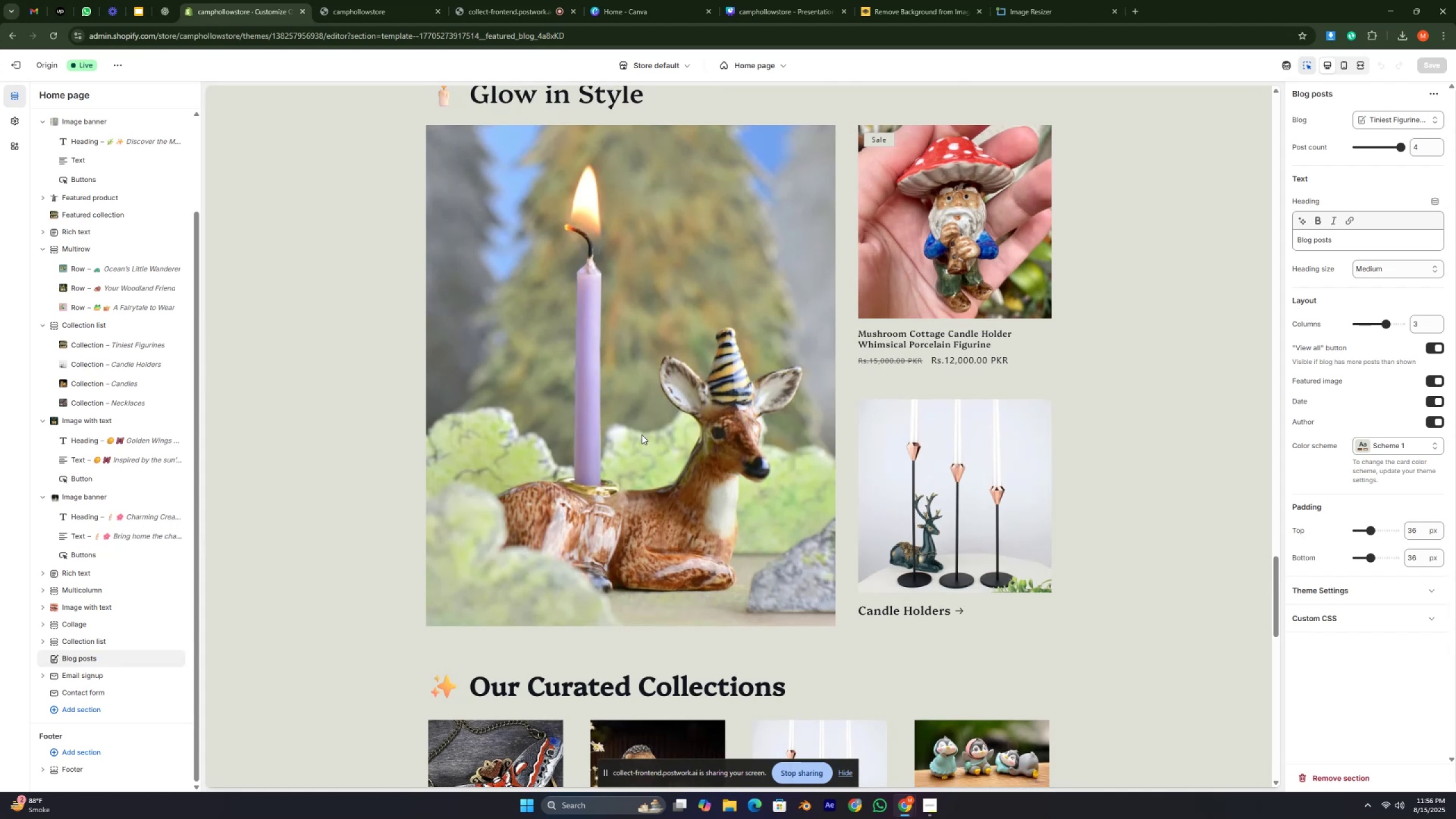 
wait(21.08)
 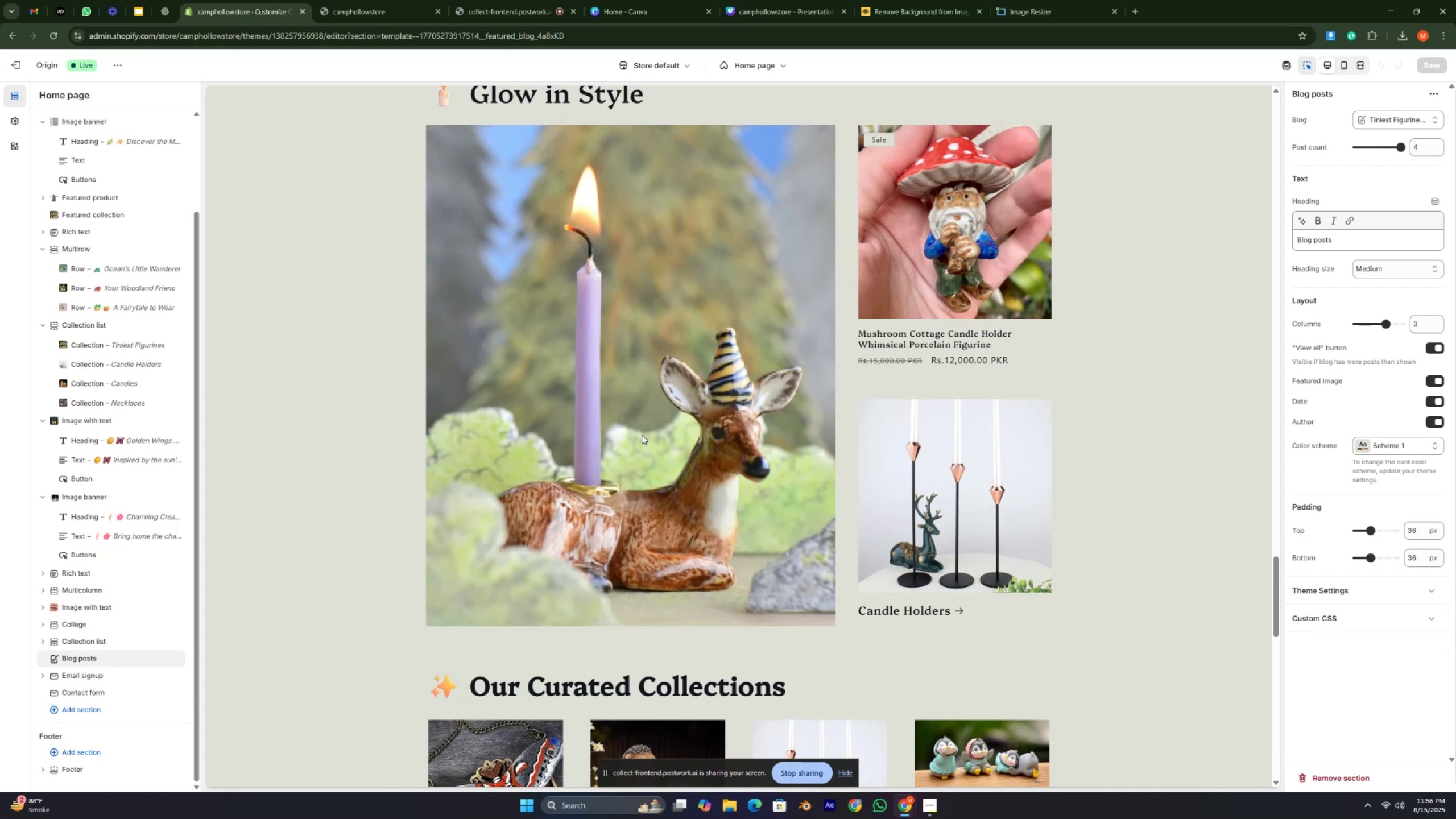 
scroll: coordinate [818, 428], scroll_direction: up, amount: 3.0
 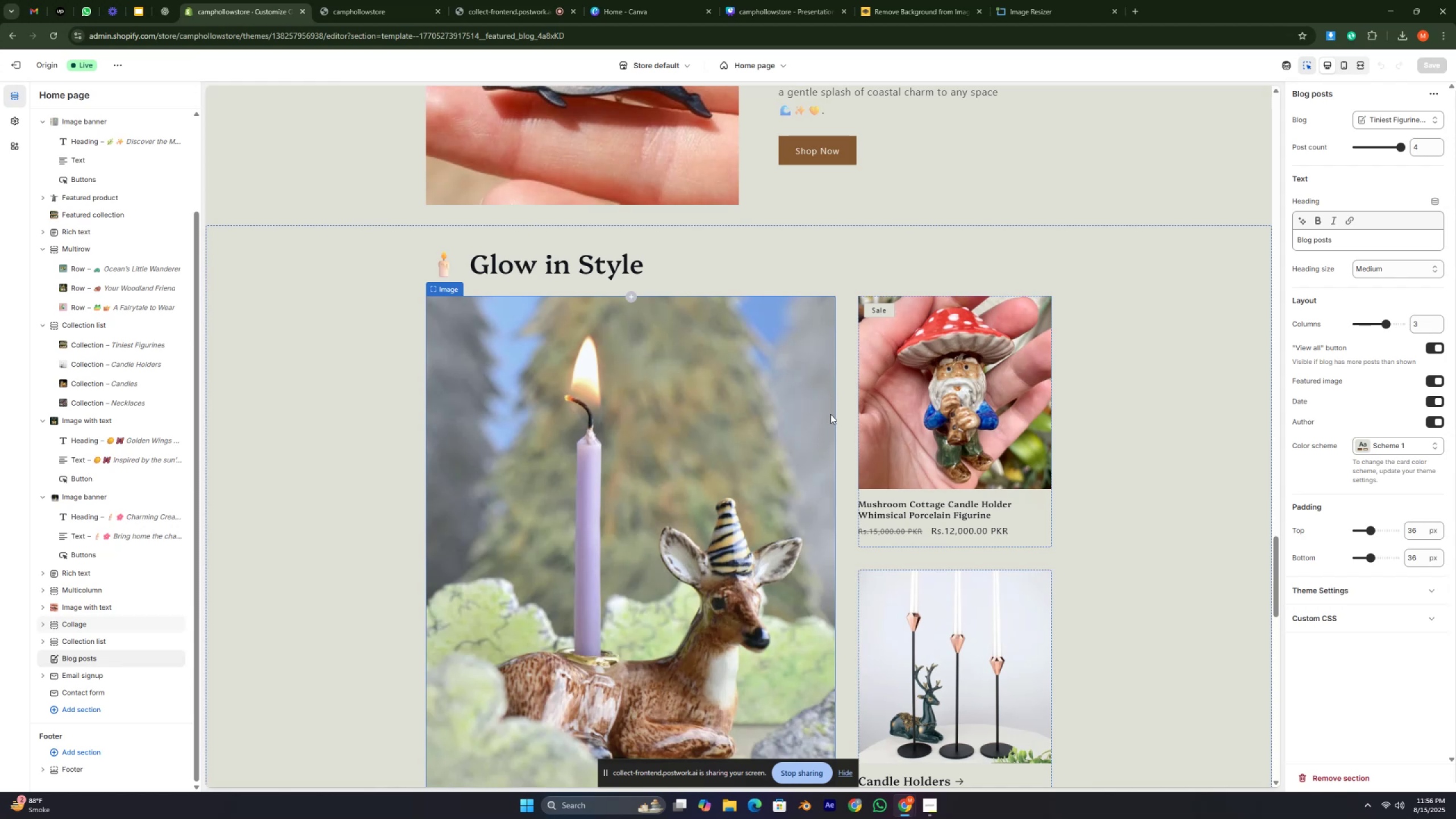 
wait(13.74)
 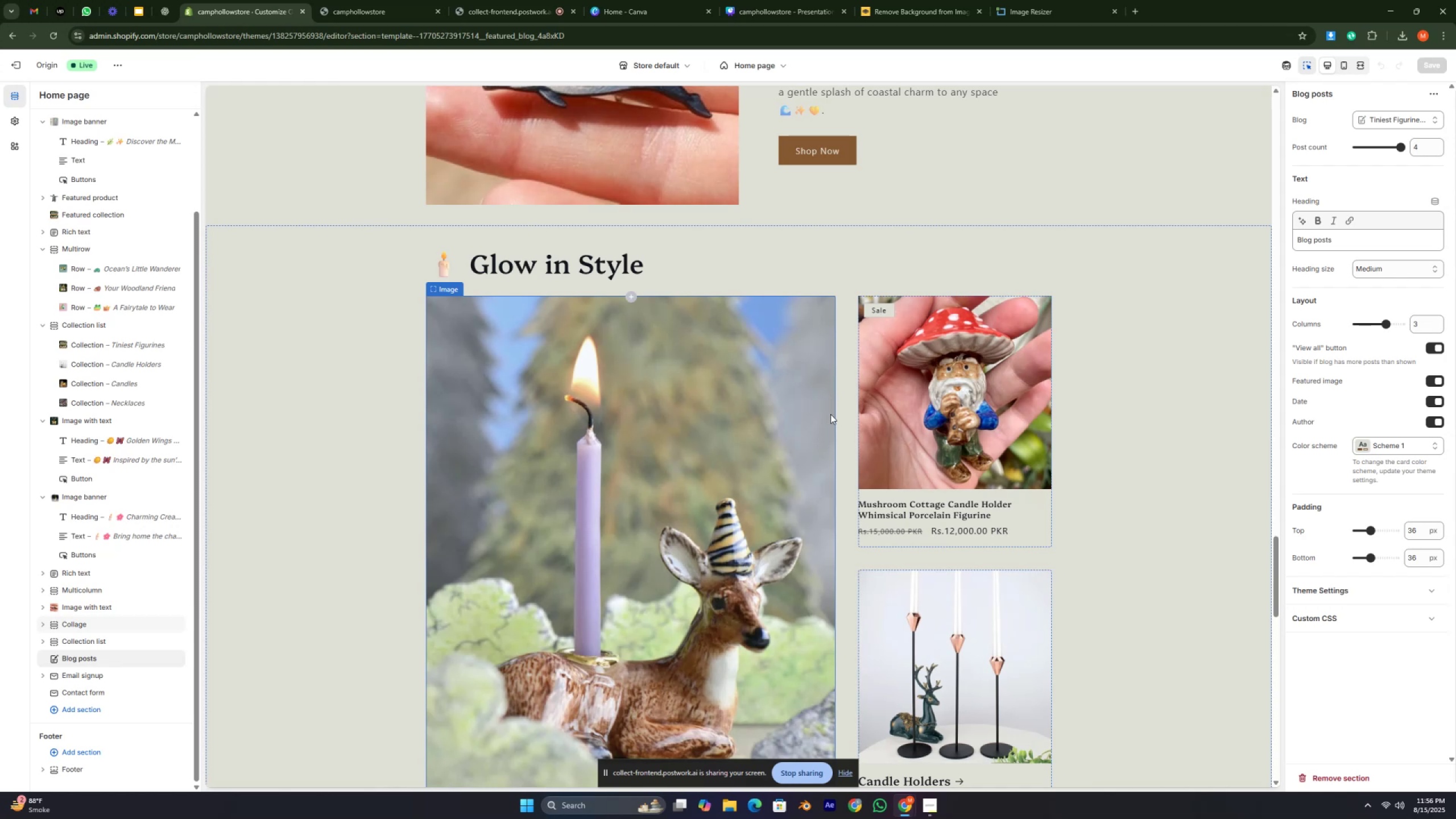 
scroll: coordinate [865, 383], scroll_direction: up, amount: 6.0
 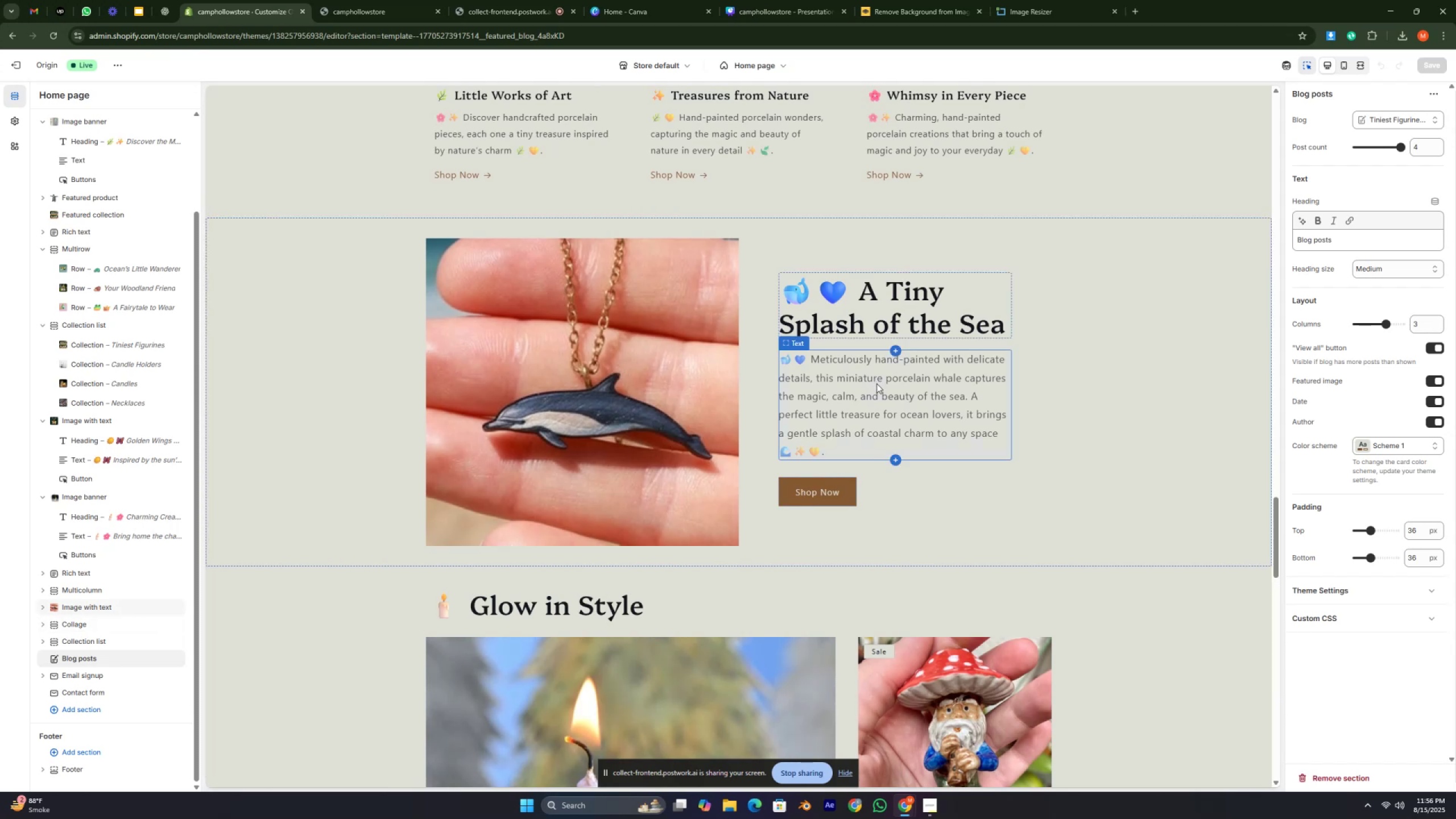 
wait(12.05)
 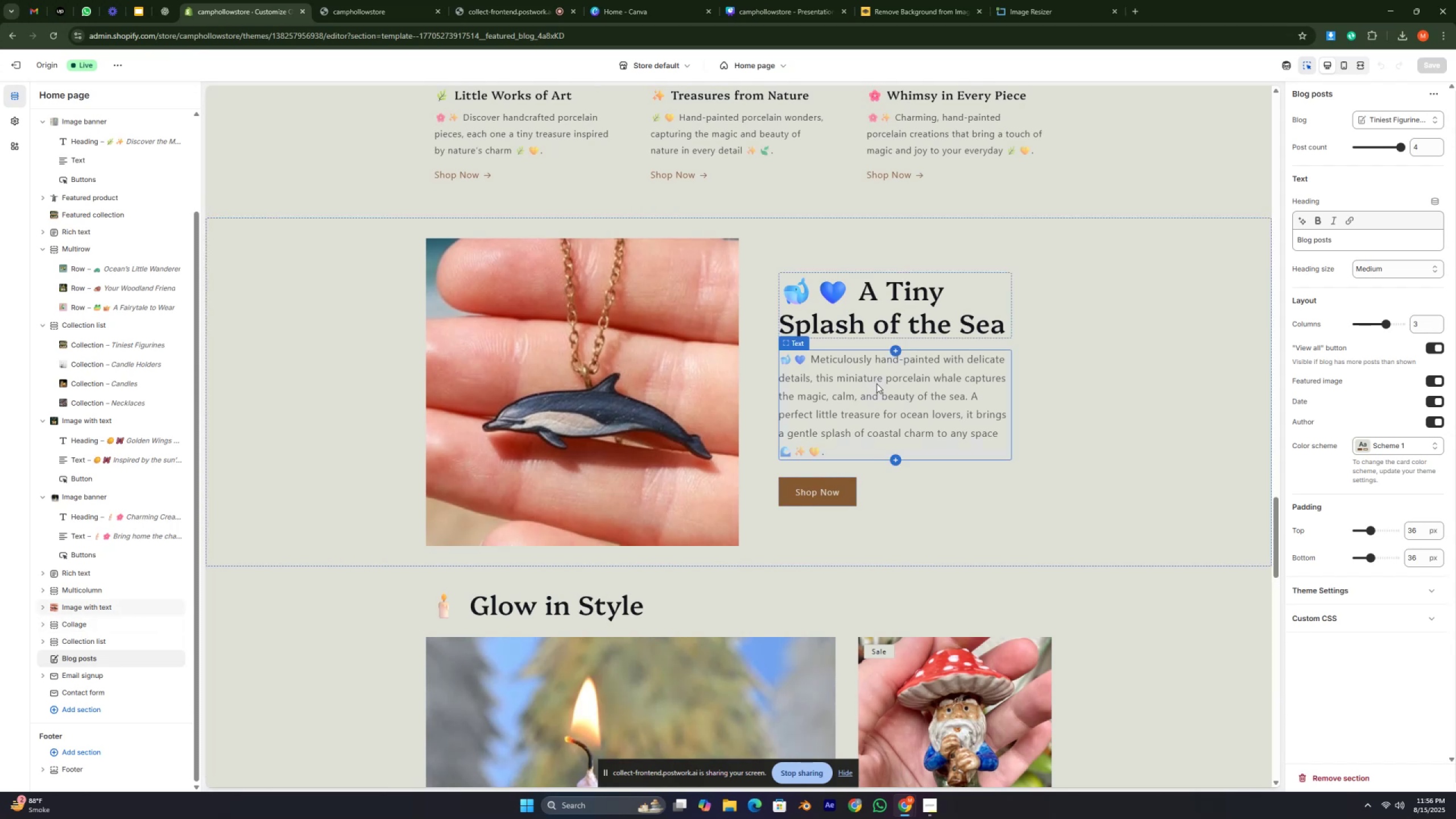 
scroll: coordinate [878, 391], scroll_direction: up, amount: 3.0
 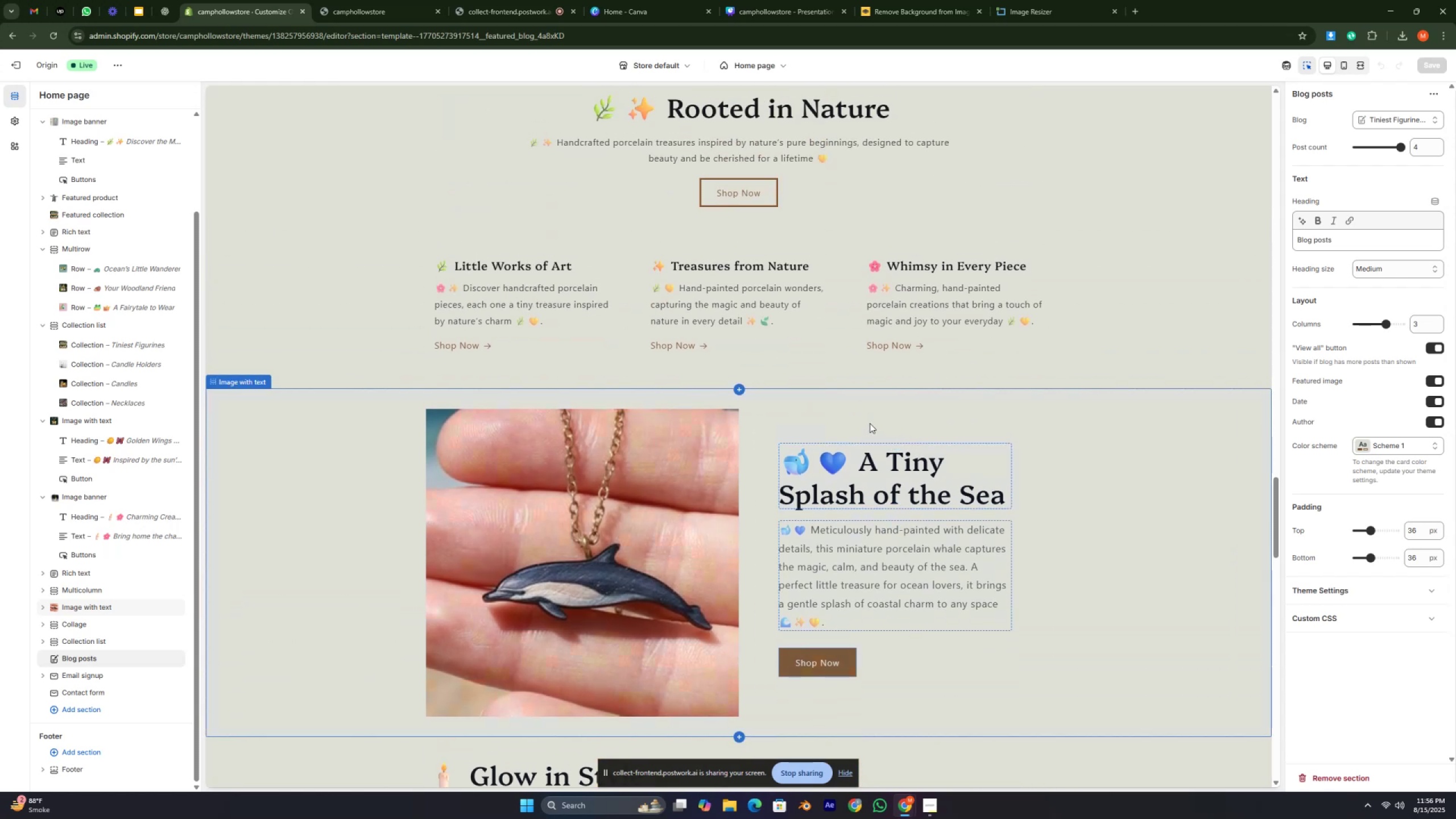 
wait(13.78)
 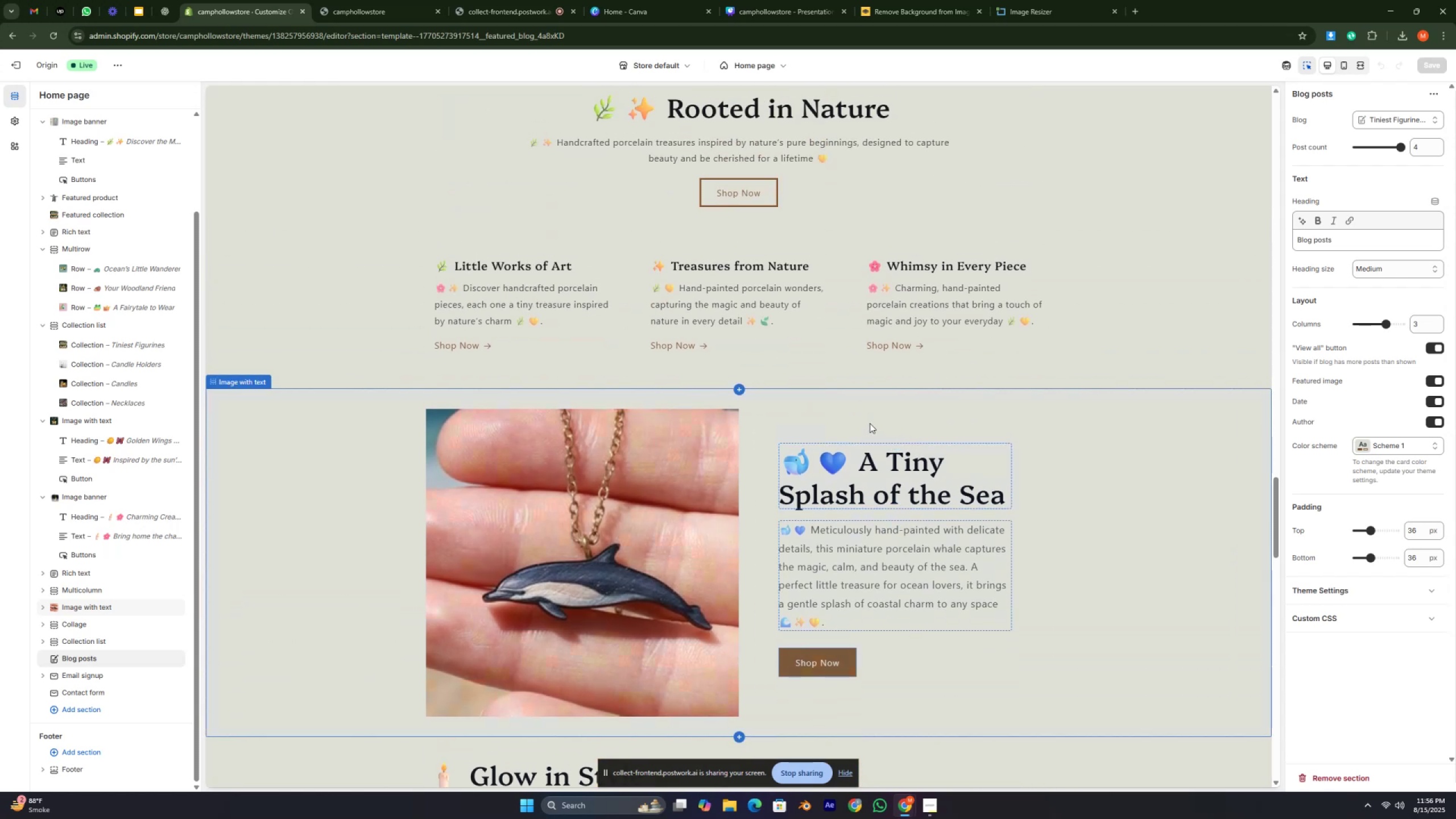 
scroll: coordinate [872, 450], scroll_direction: up, amount: 13.0
 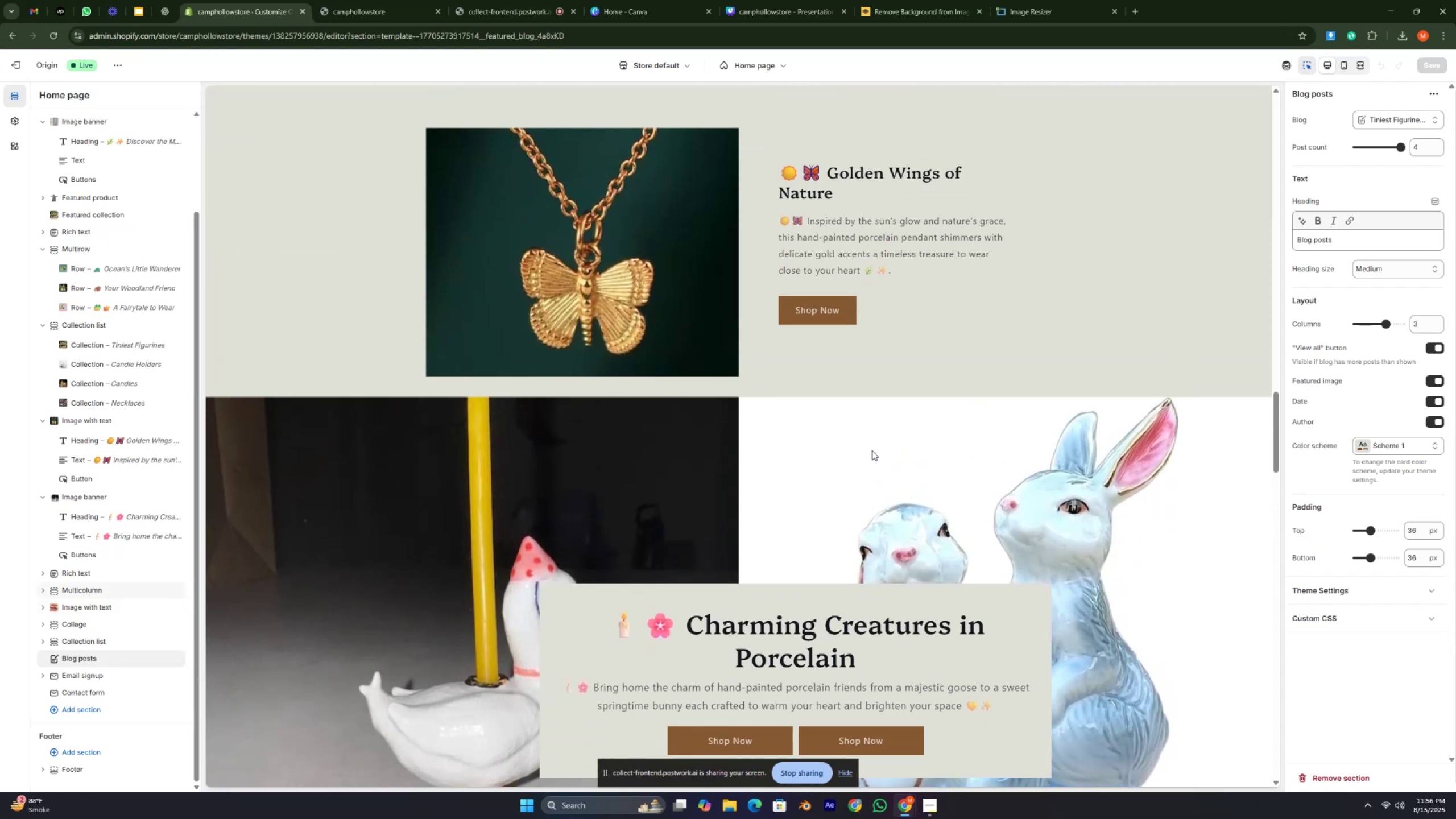 
scroll: coordinate [872, 450], scroll_direction: down, amount: 2.0
 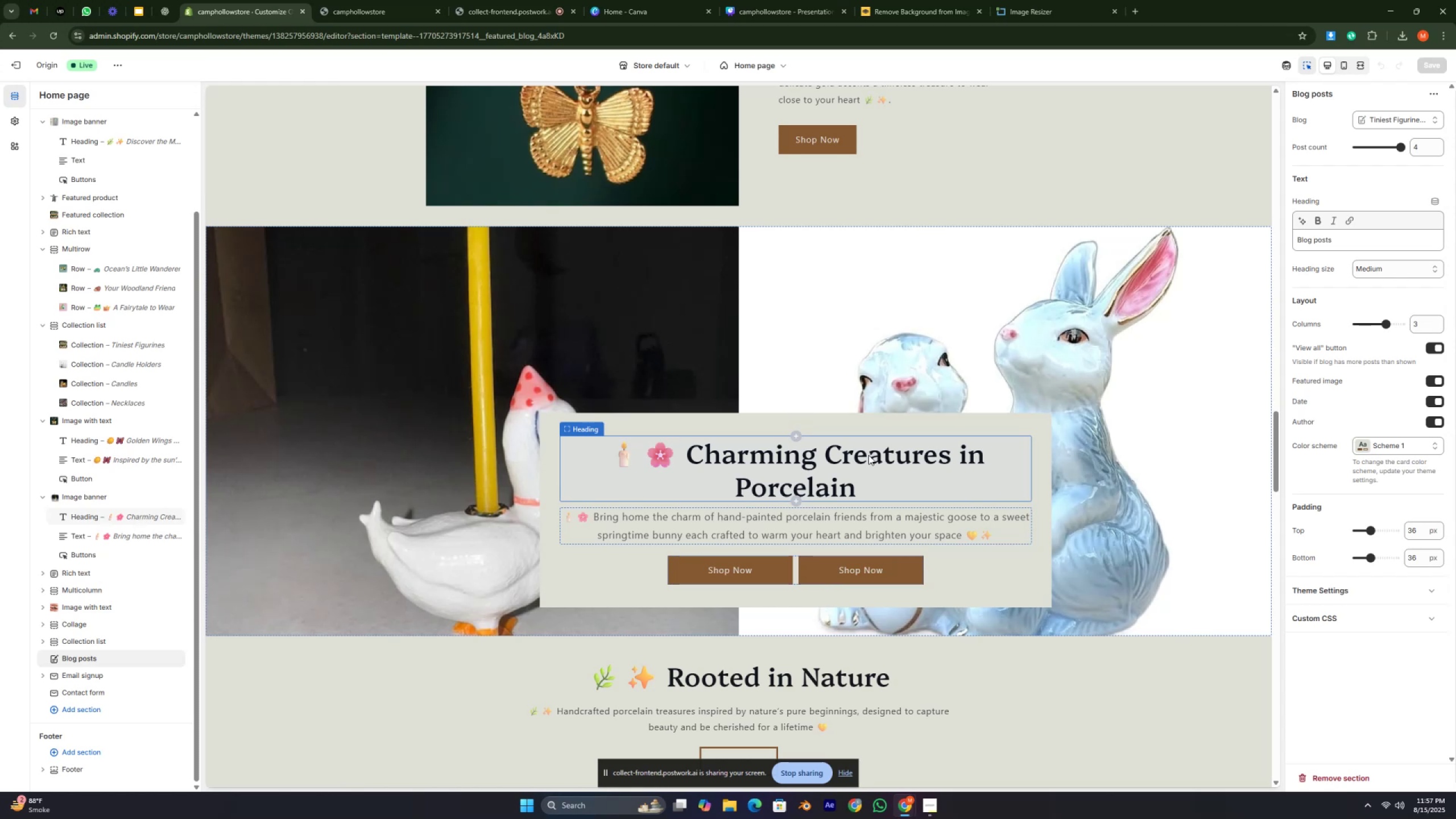 
wait(24.88)
 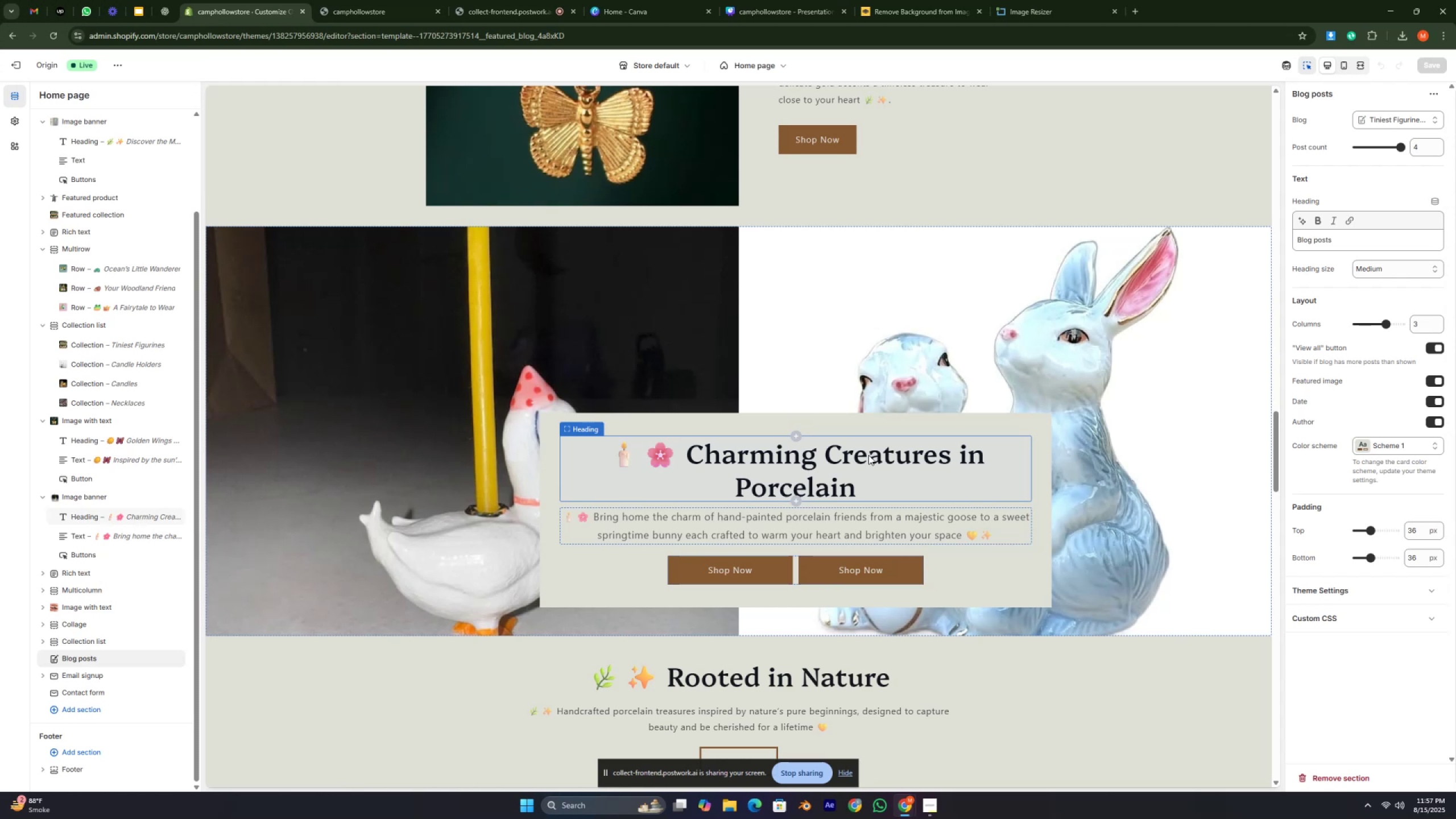 
scroll: coordinate [858, 461], scroll_direction: down, amount: 2.0
 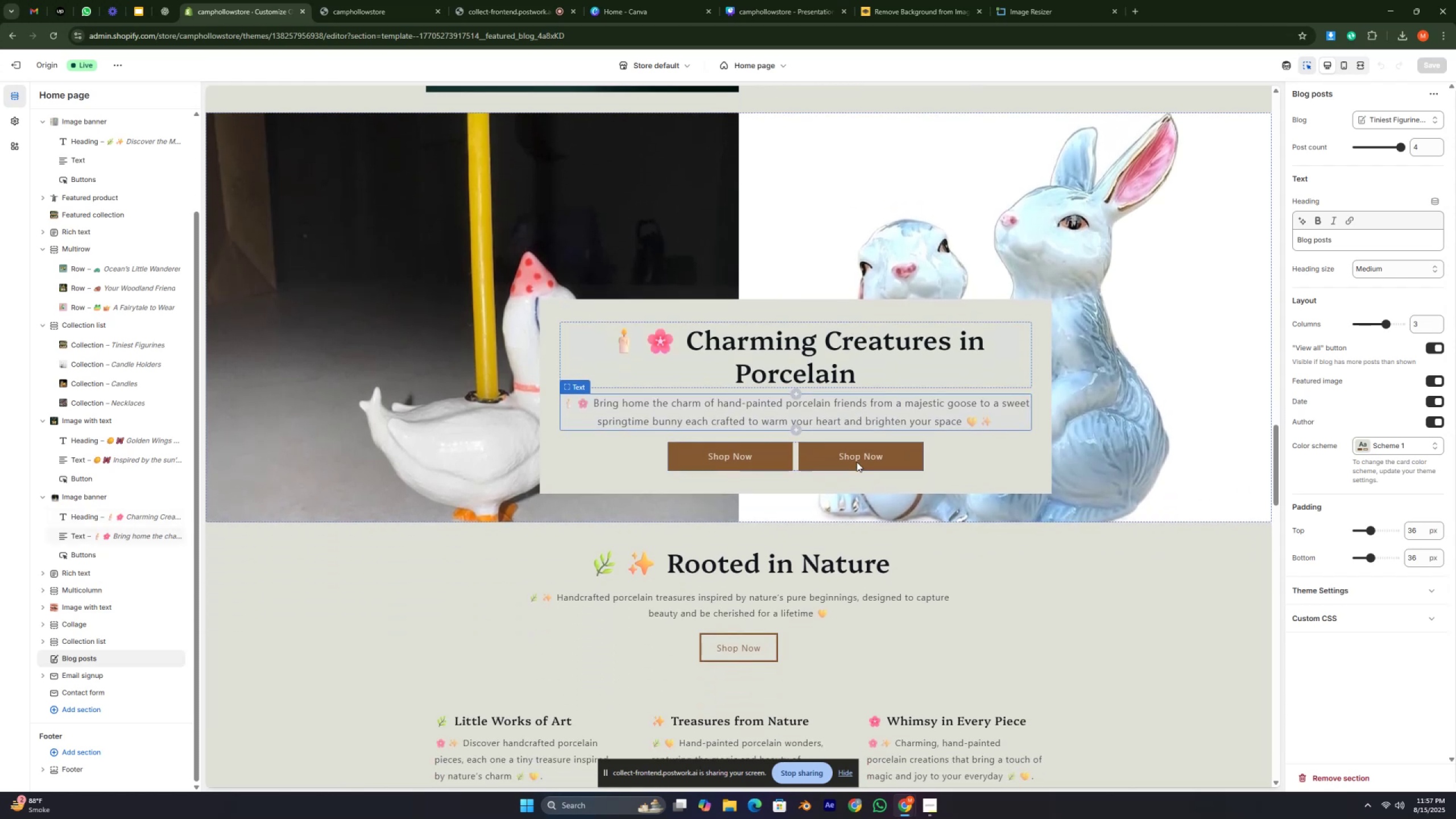 
scroll: coordinate [857, 462], scroll_direction: up, amount: 2.0
 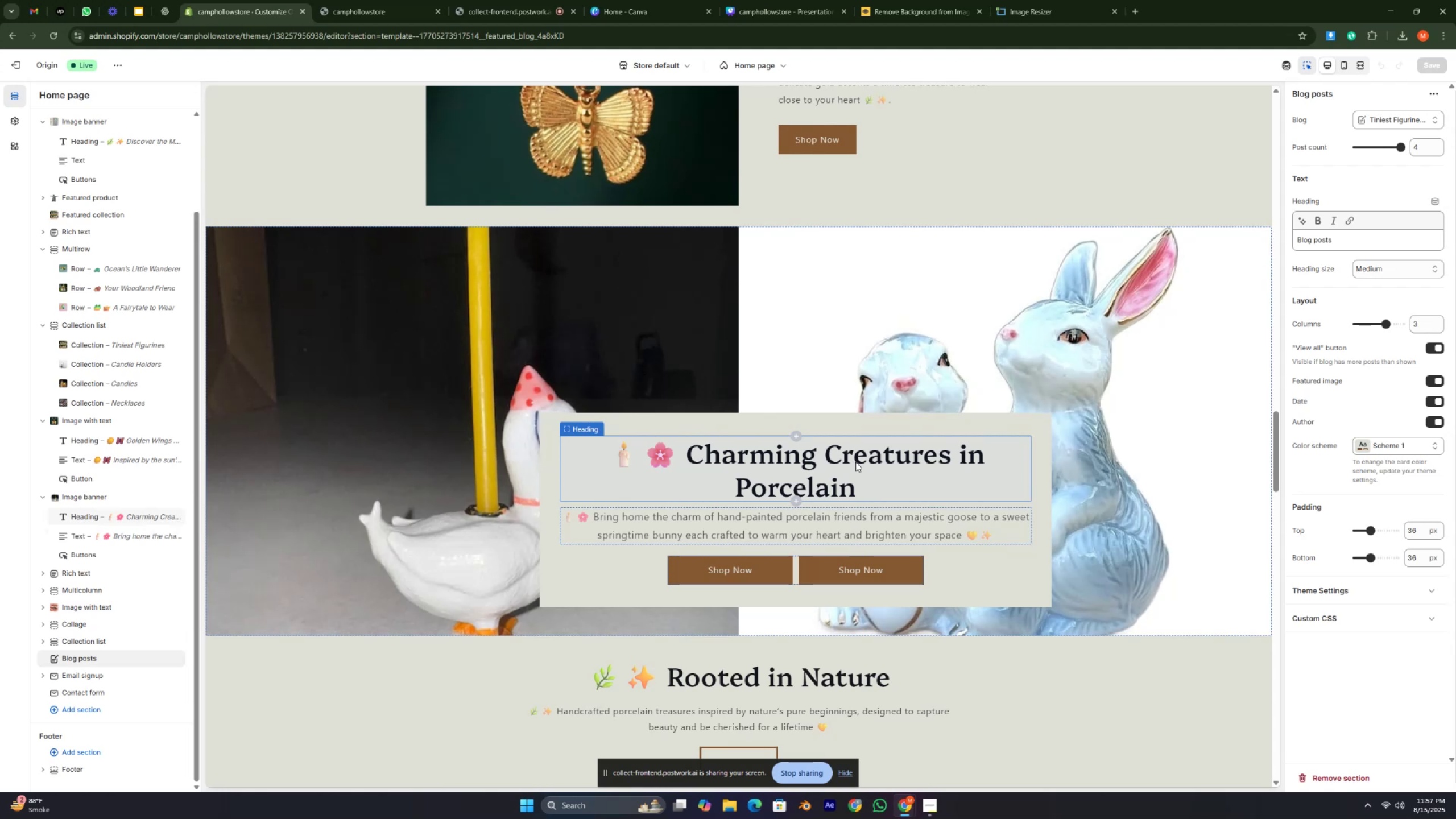 
wait(12.62)
 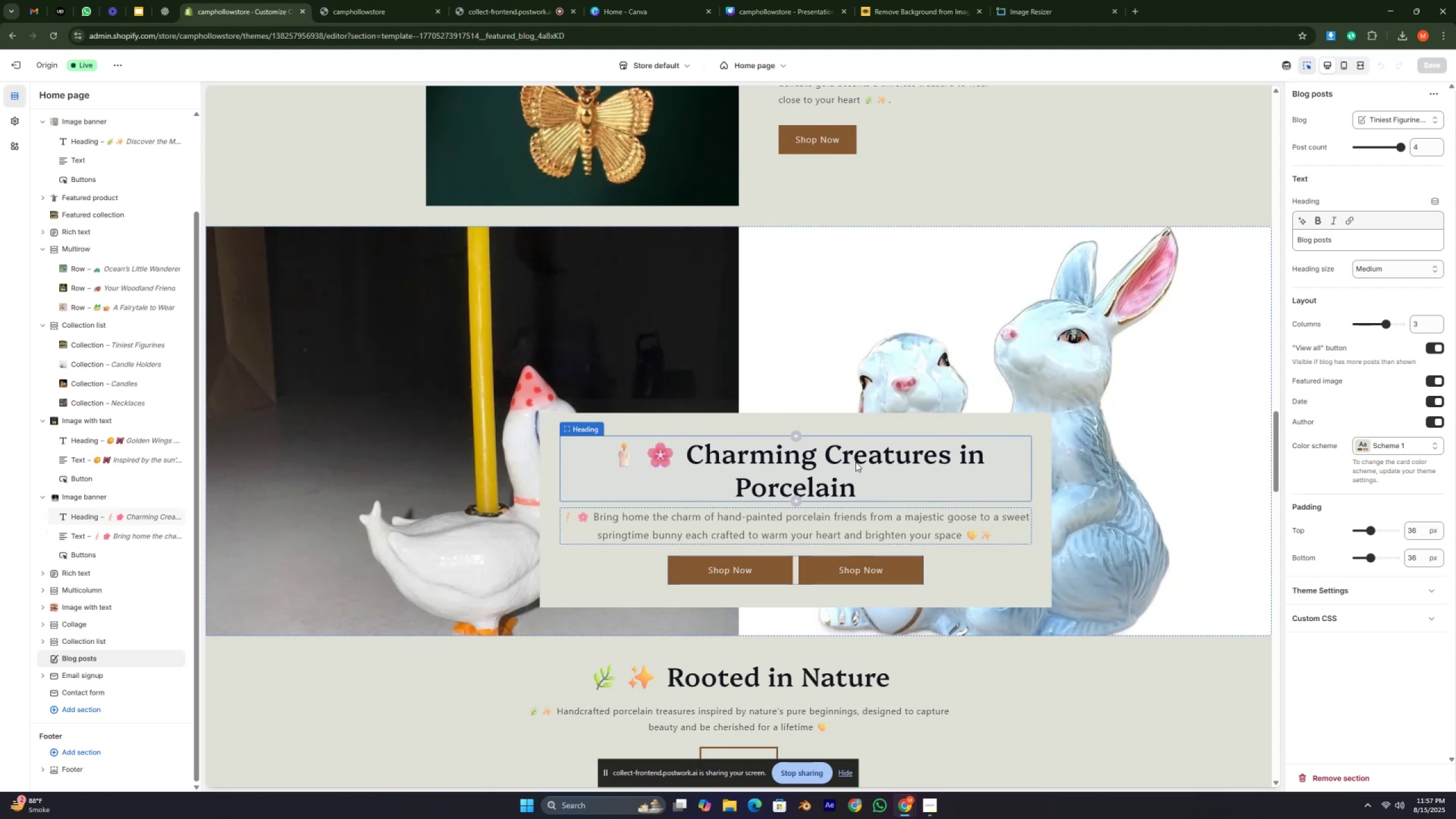 
scroll: coordinate [854, 465], scroll_direction: down, amount: 2.0
 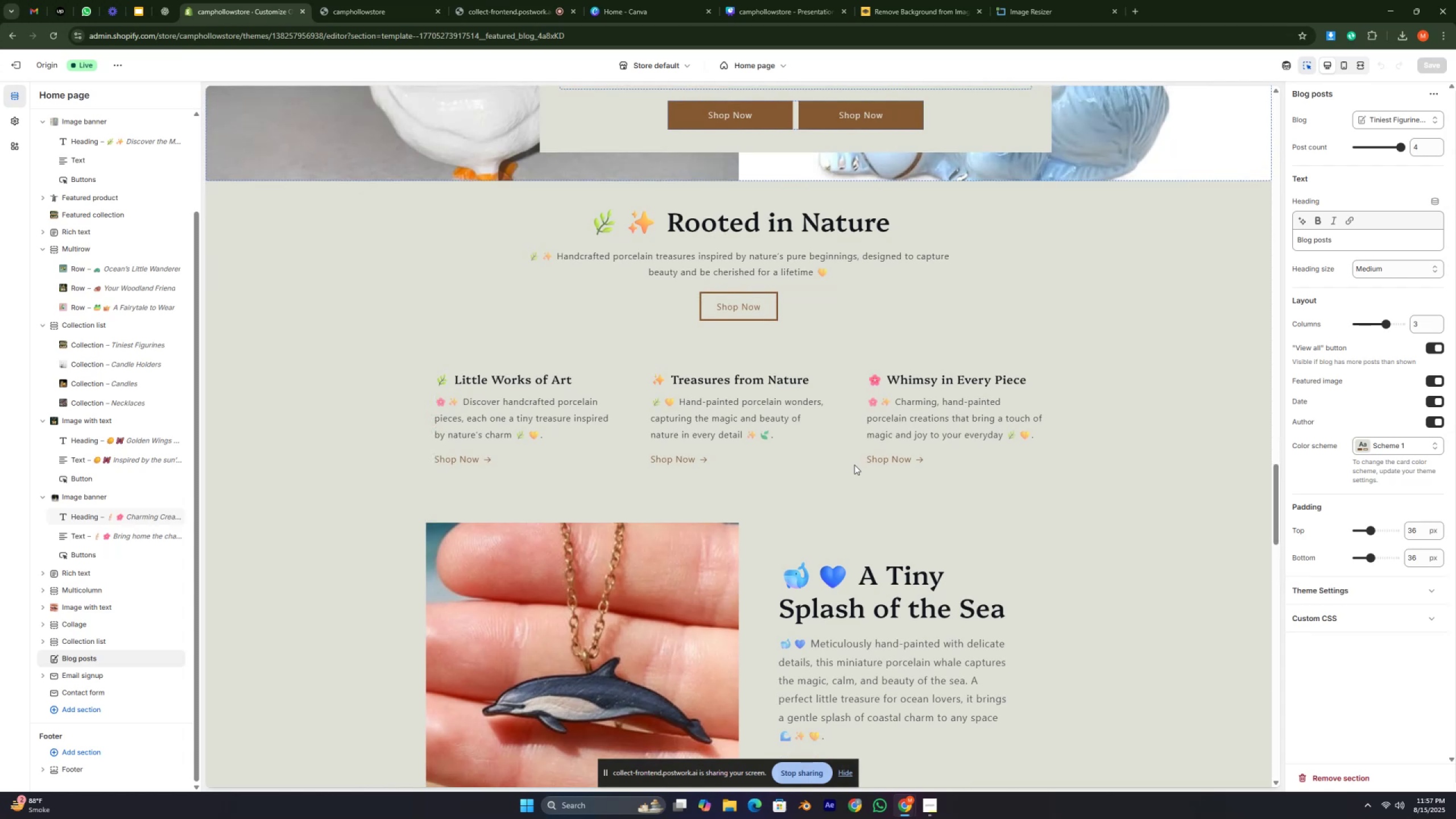 
wait(9.69)
 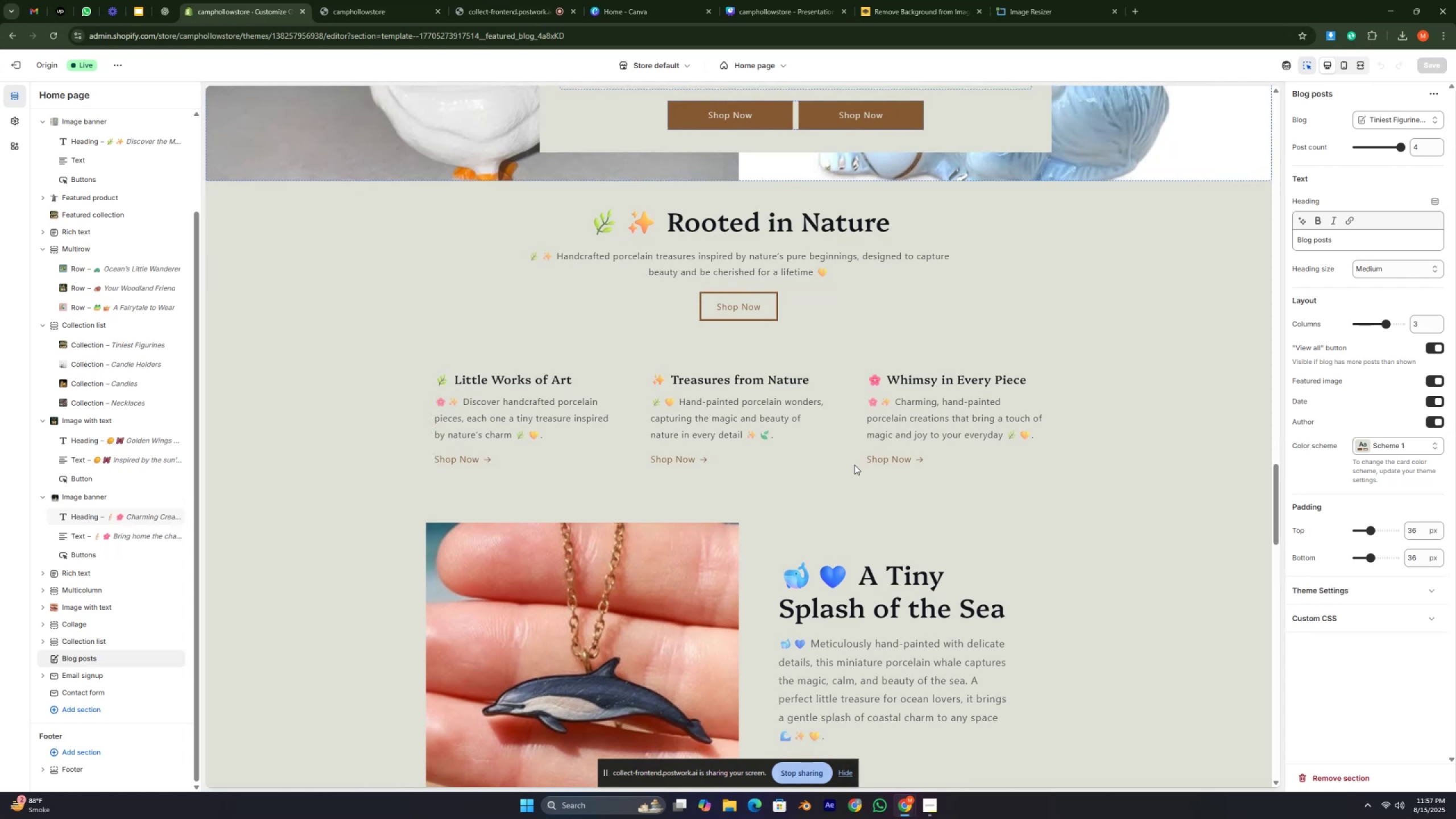 
scroll: coordinate [796, 485], scroll_direction: up, amount: 3.0
 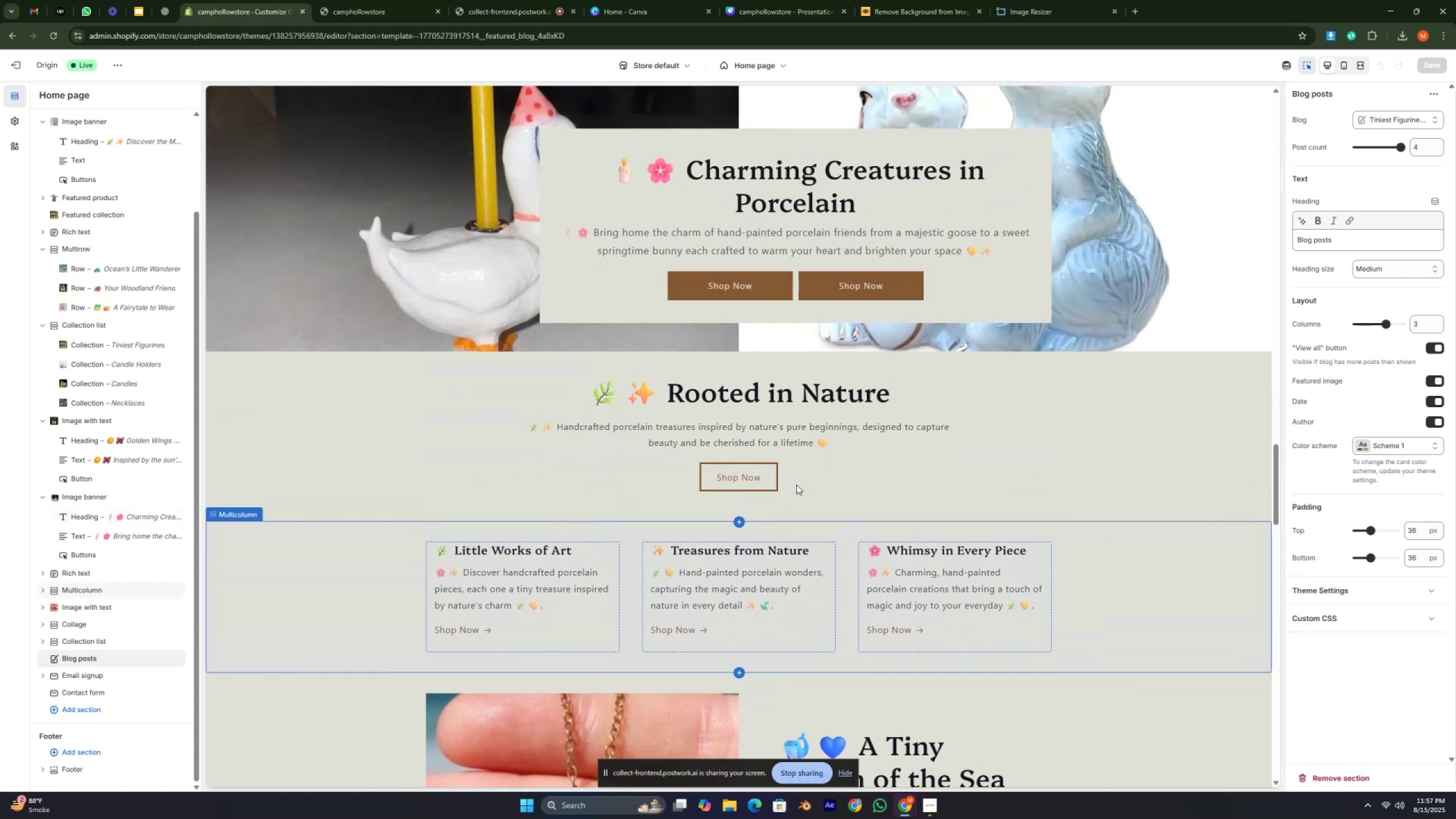 
scroll: coordinate [796, 485], scroll_direction: down, amount: 3.0
 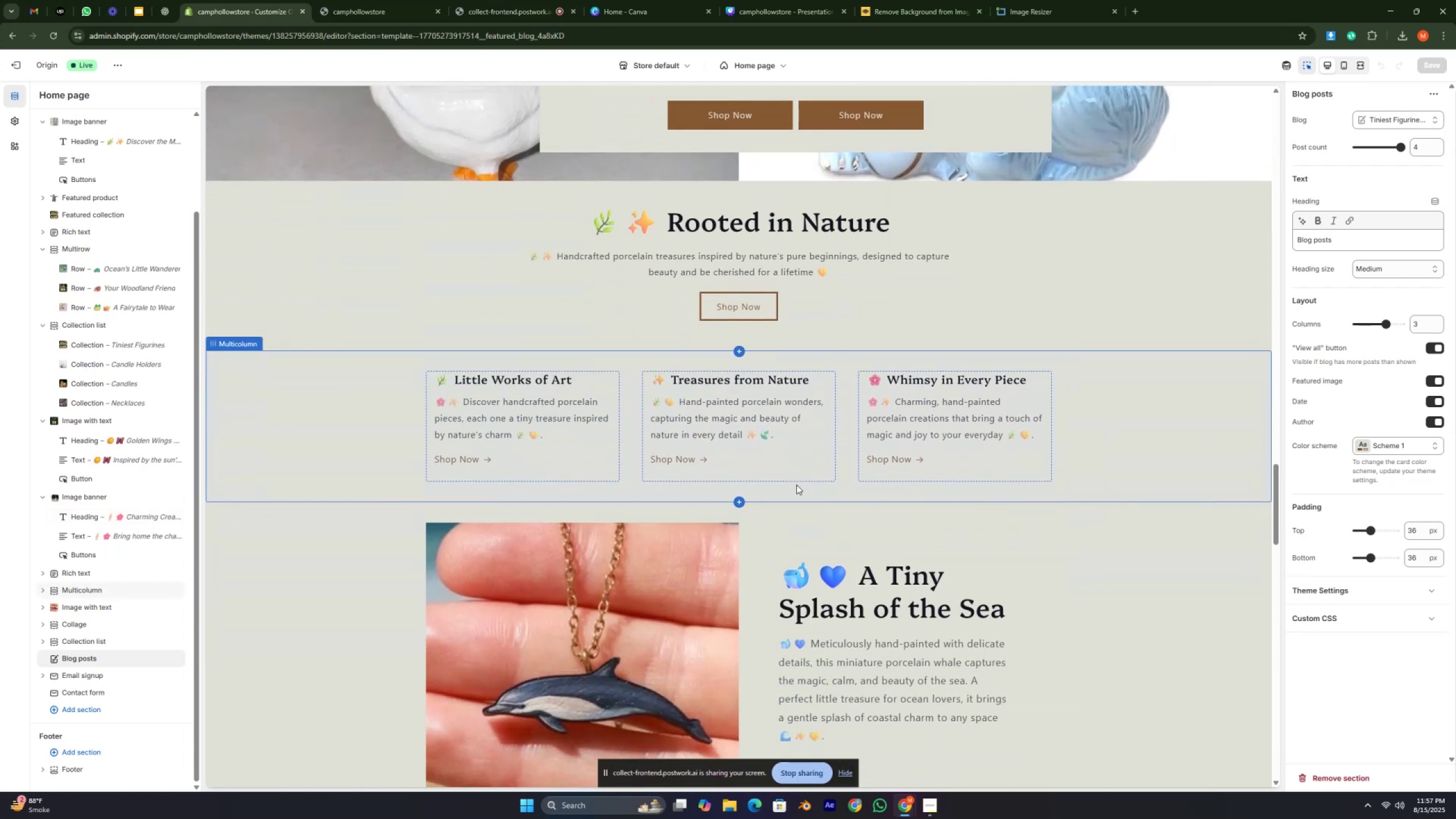 
scroll: coordinate [796, 485], scroll_direction: up, amount: 3.0
 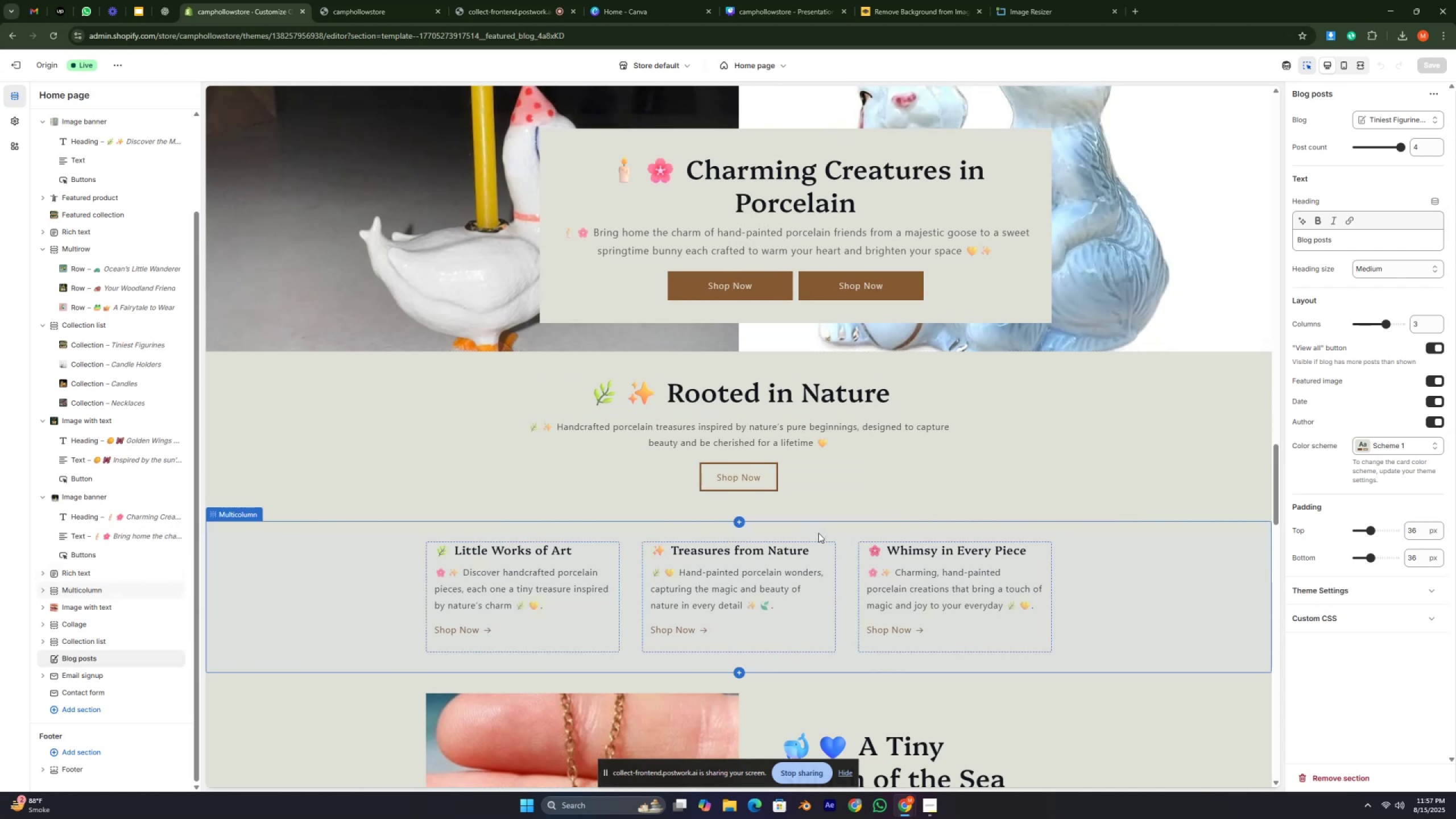 
wait(6.17)
 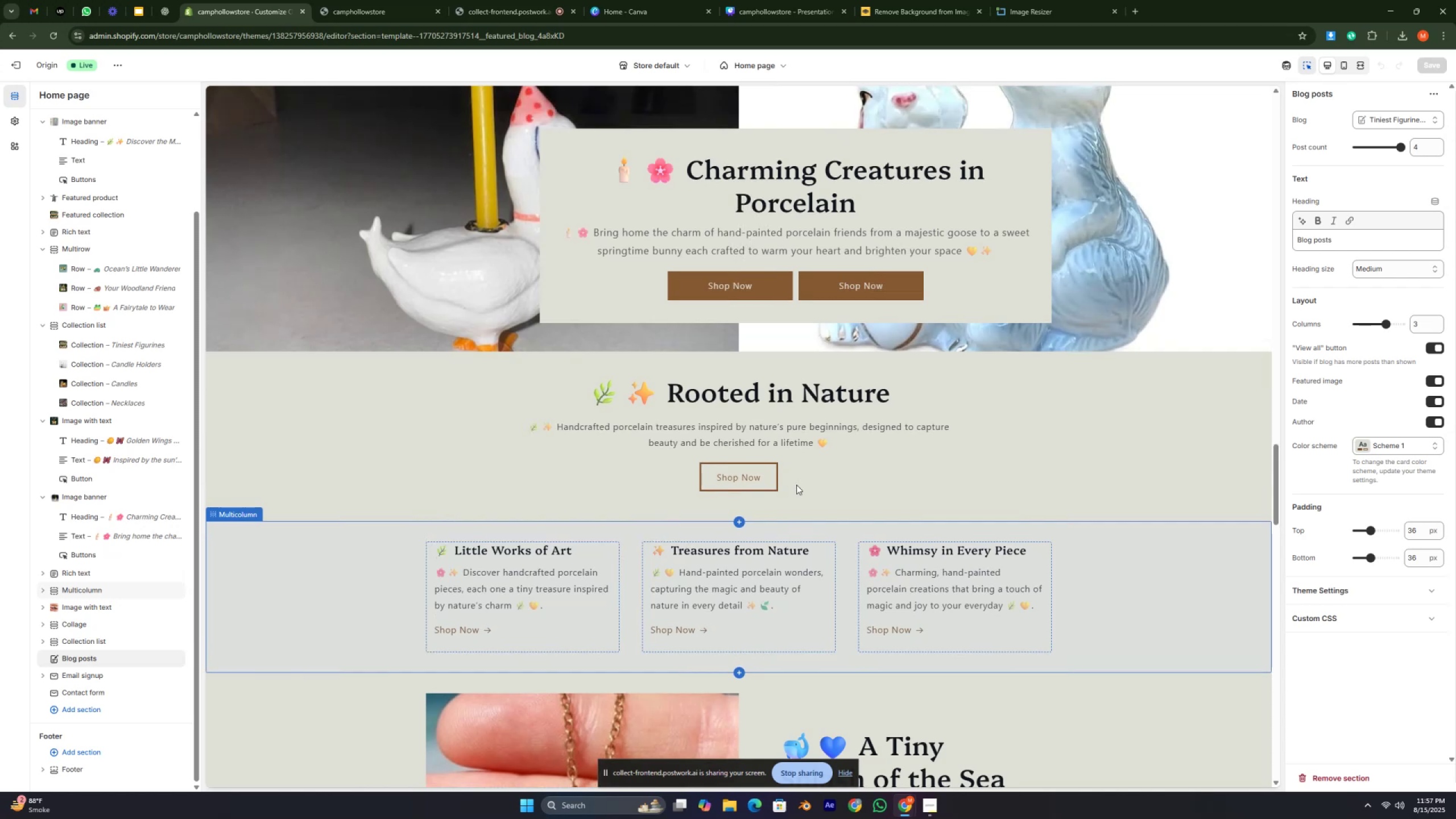 
key(Control+ControlRight)
 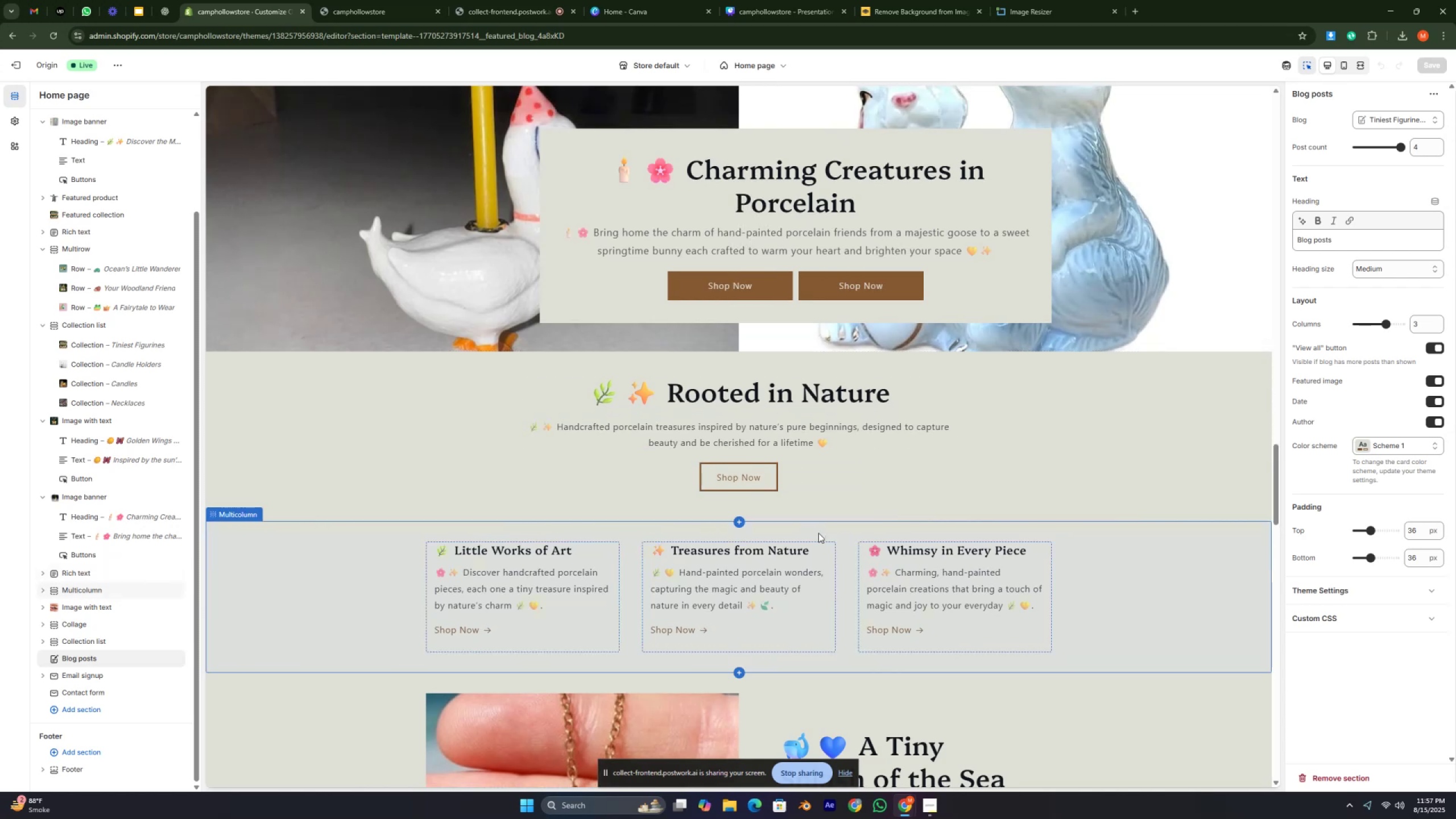 
key(Control+ControlRight)
 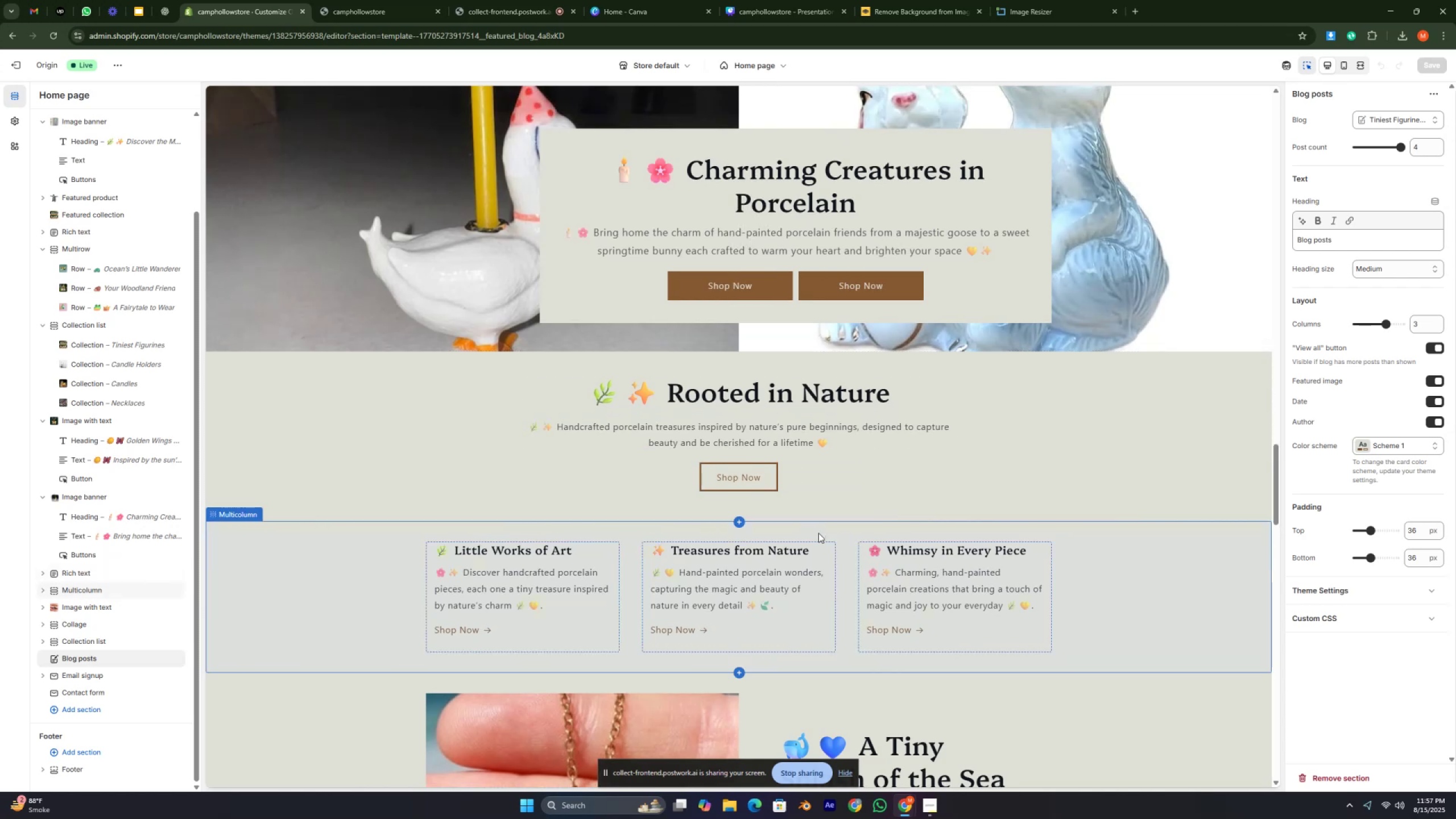 
key(Control+ControlRight)
 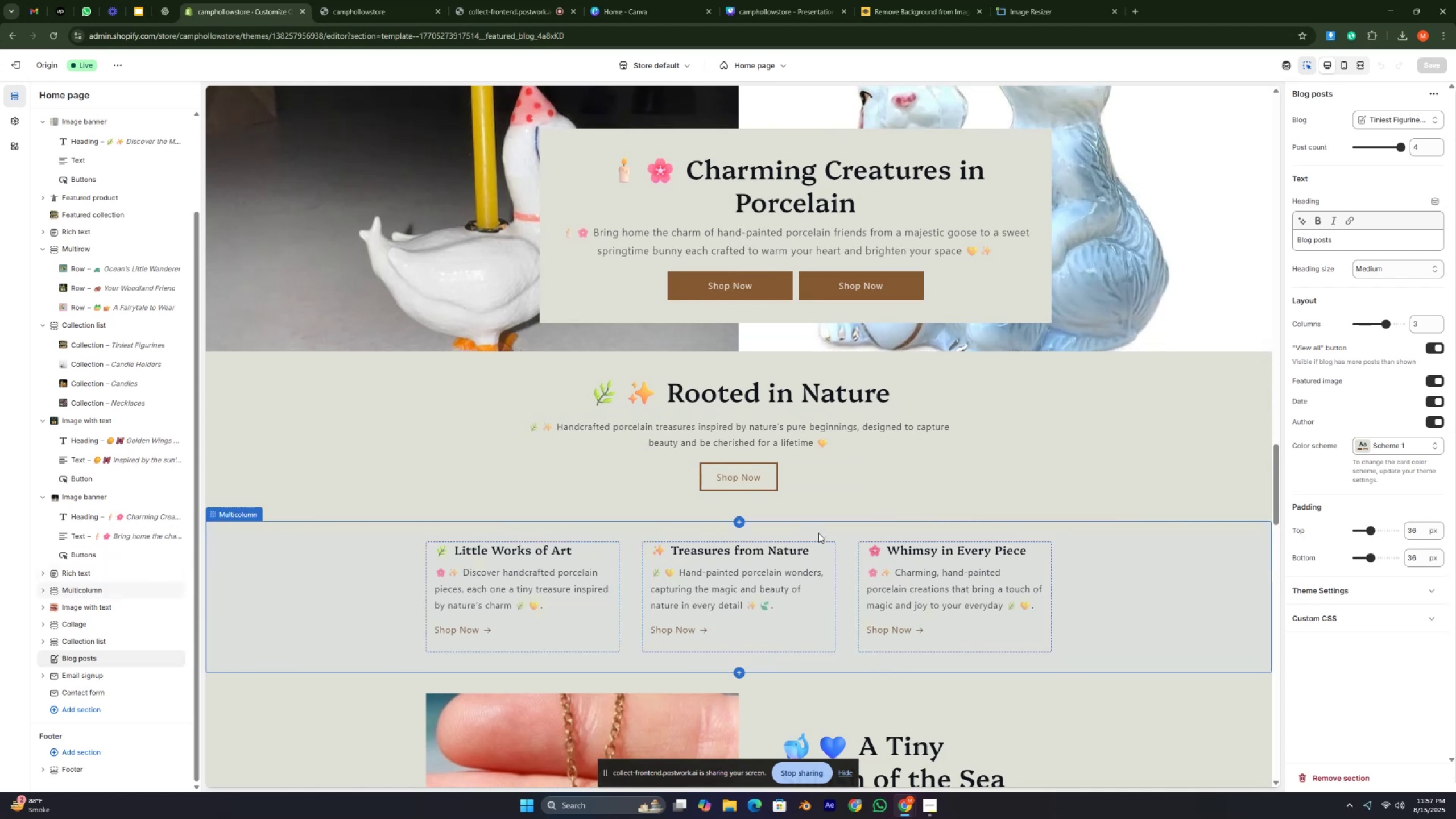 
key(Control+ControlRight)
 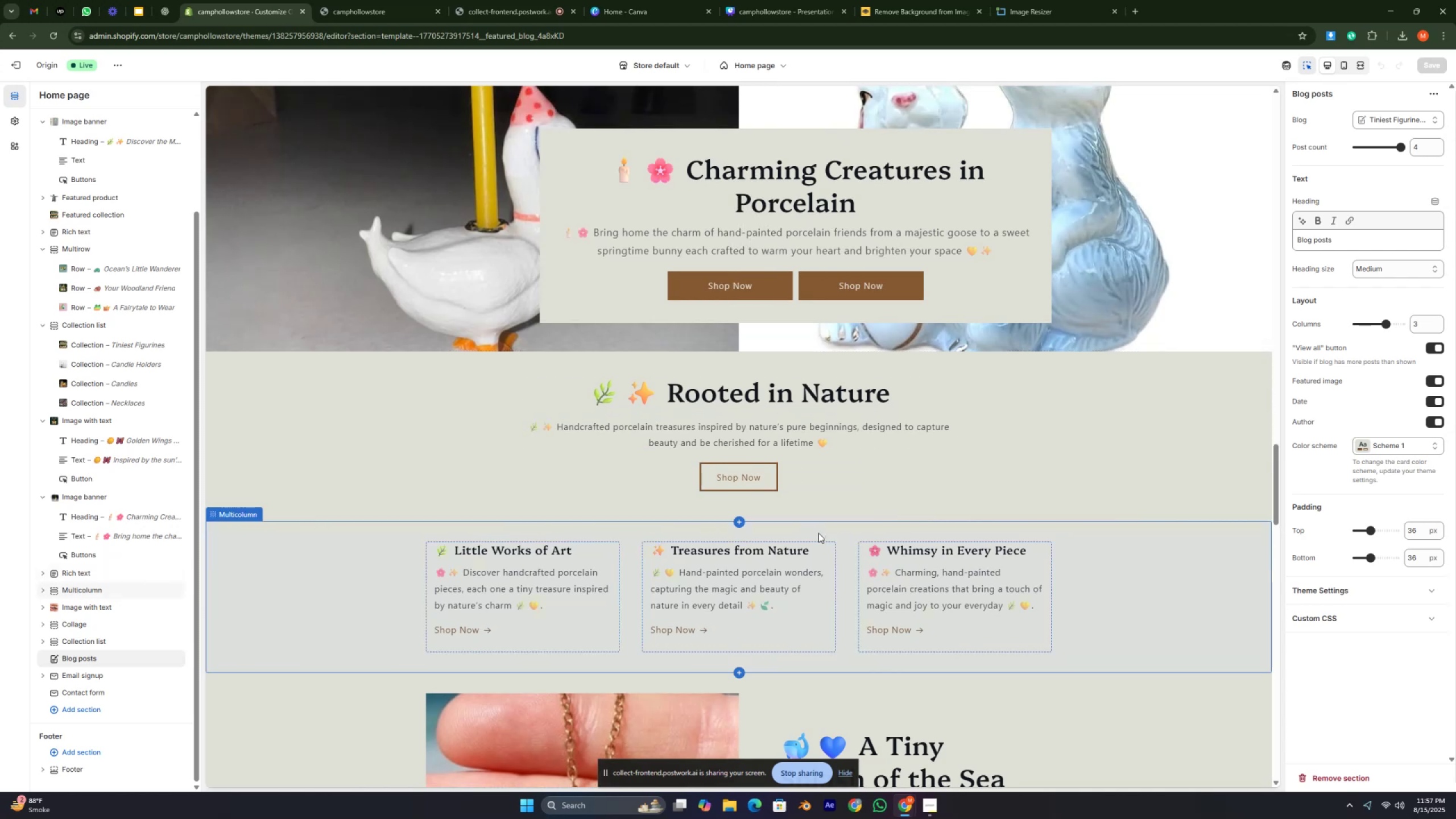 
key(Control+ControlRight)
 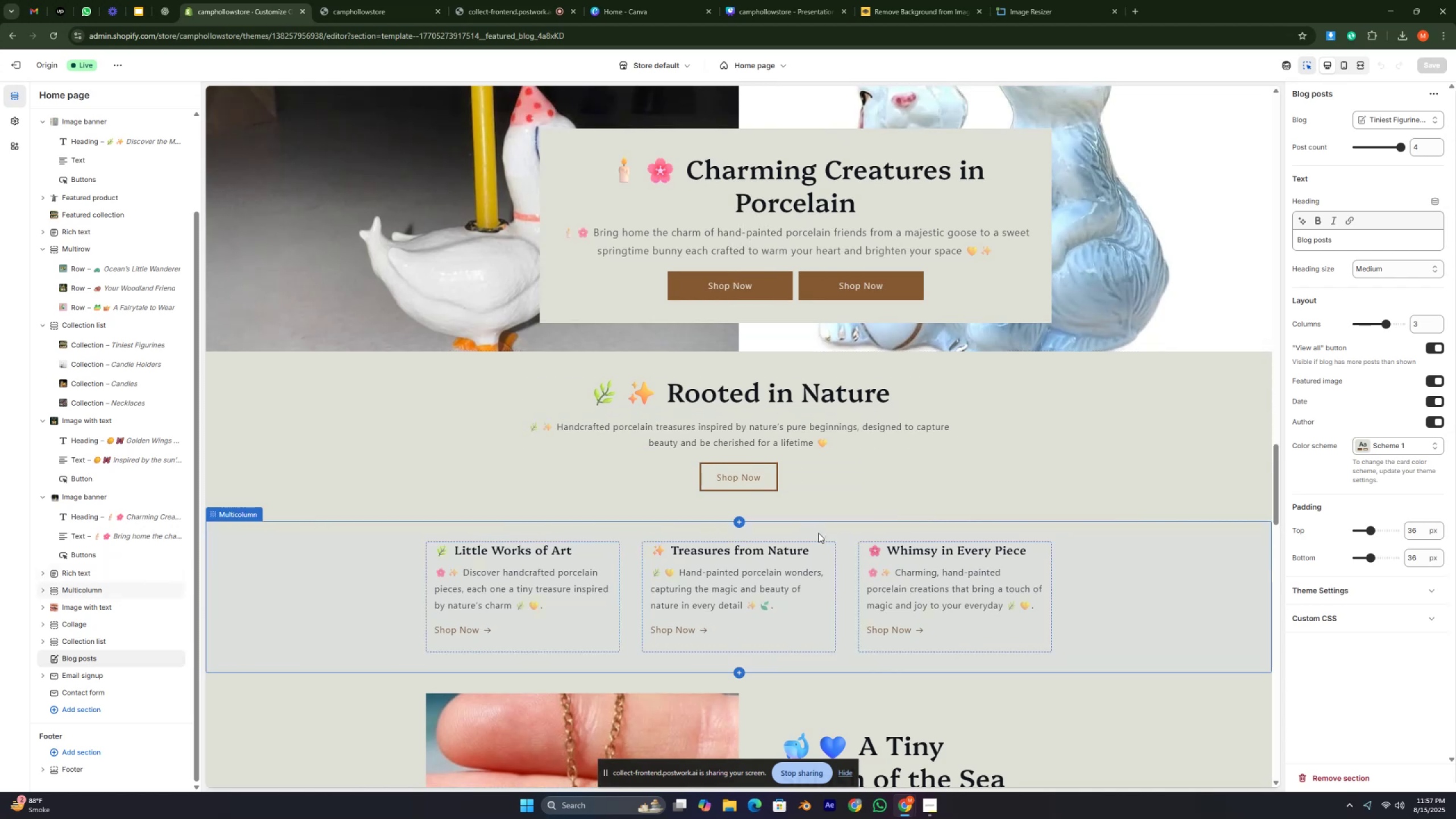 
key(Control+ControlRight)
 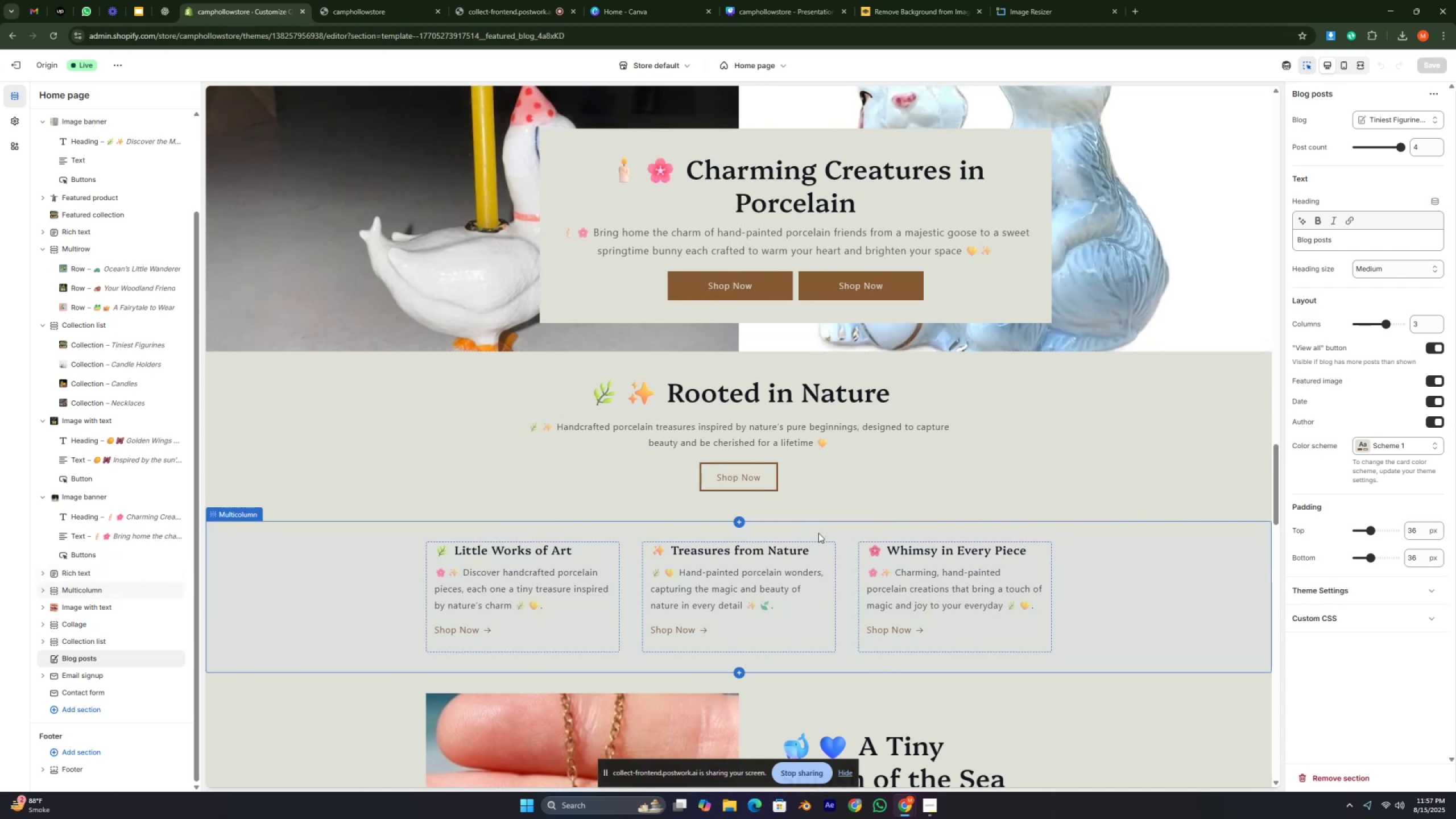 
key(Control+ControlRight)
 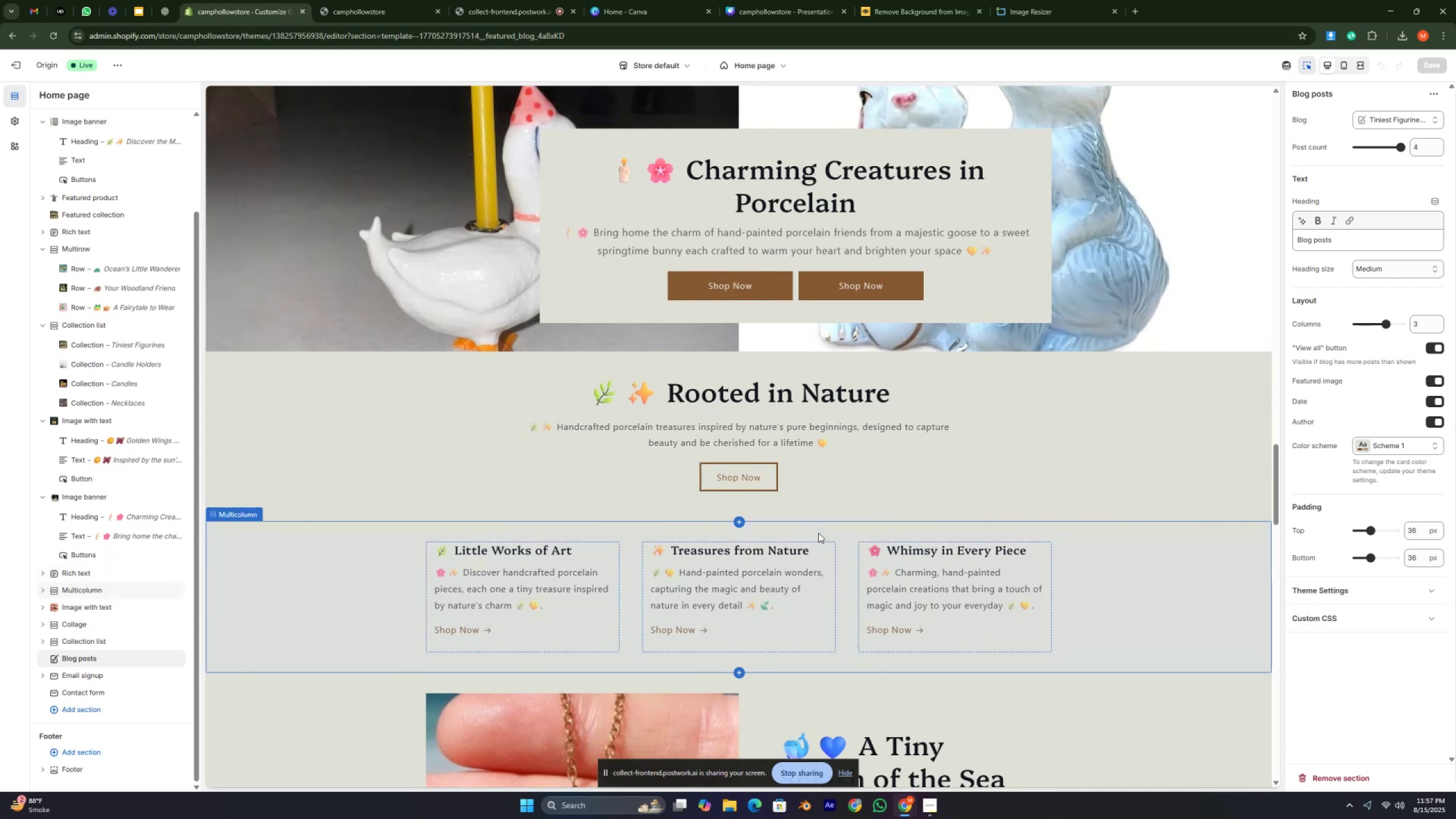 
key(Control+ControlRight)
 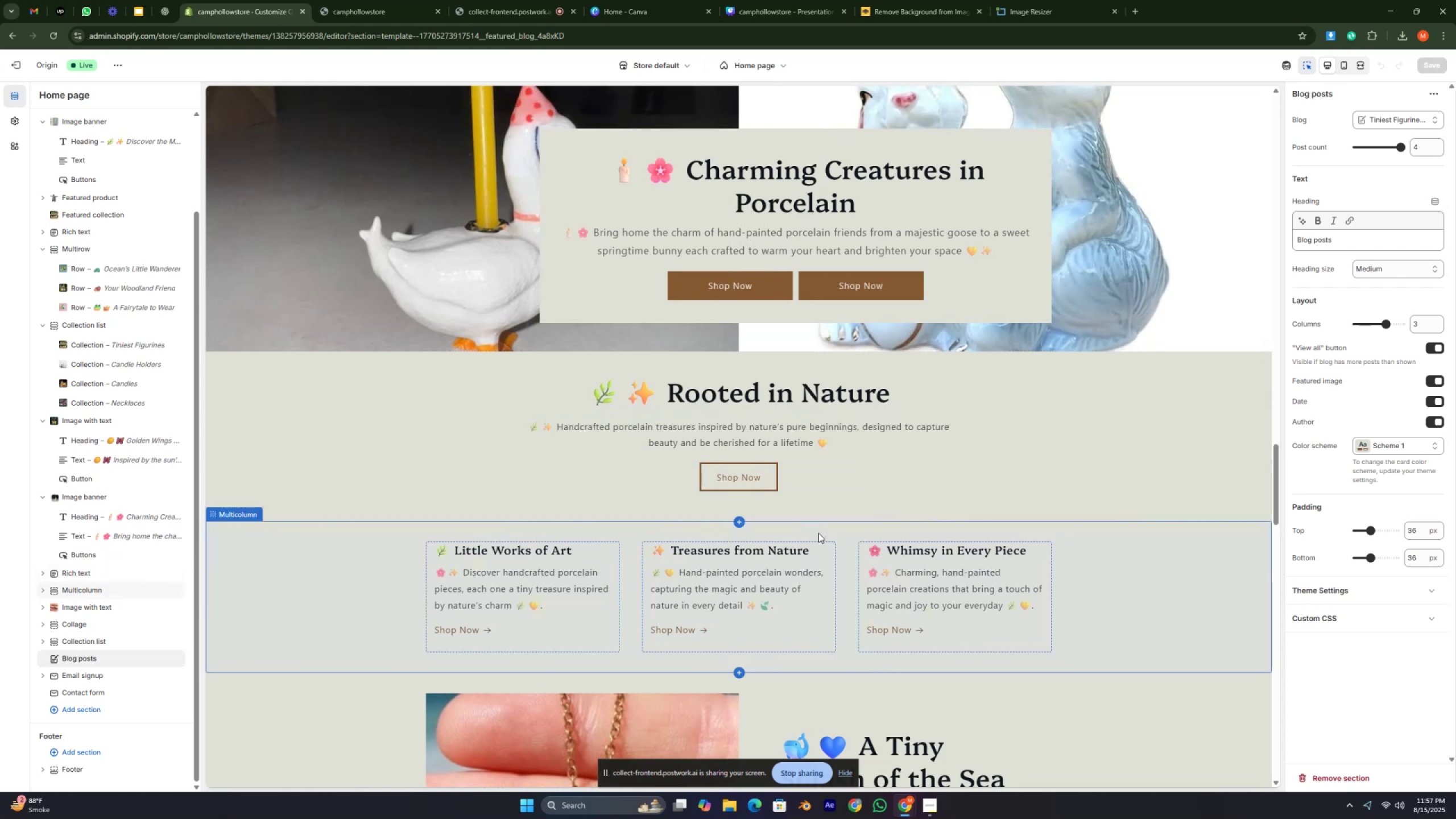 
key(Control+ControlRight)
 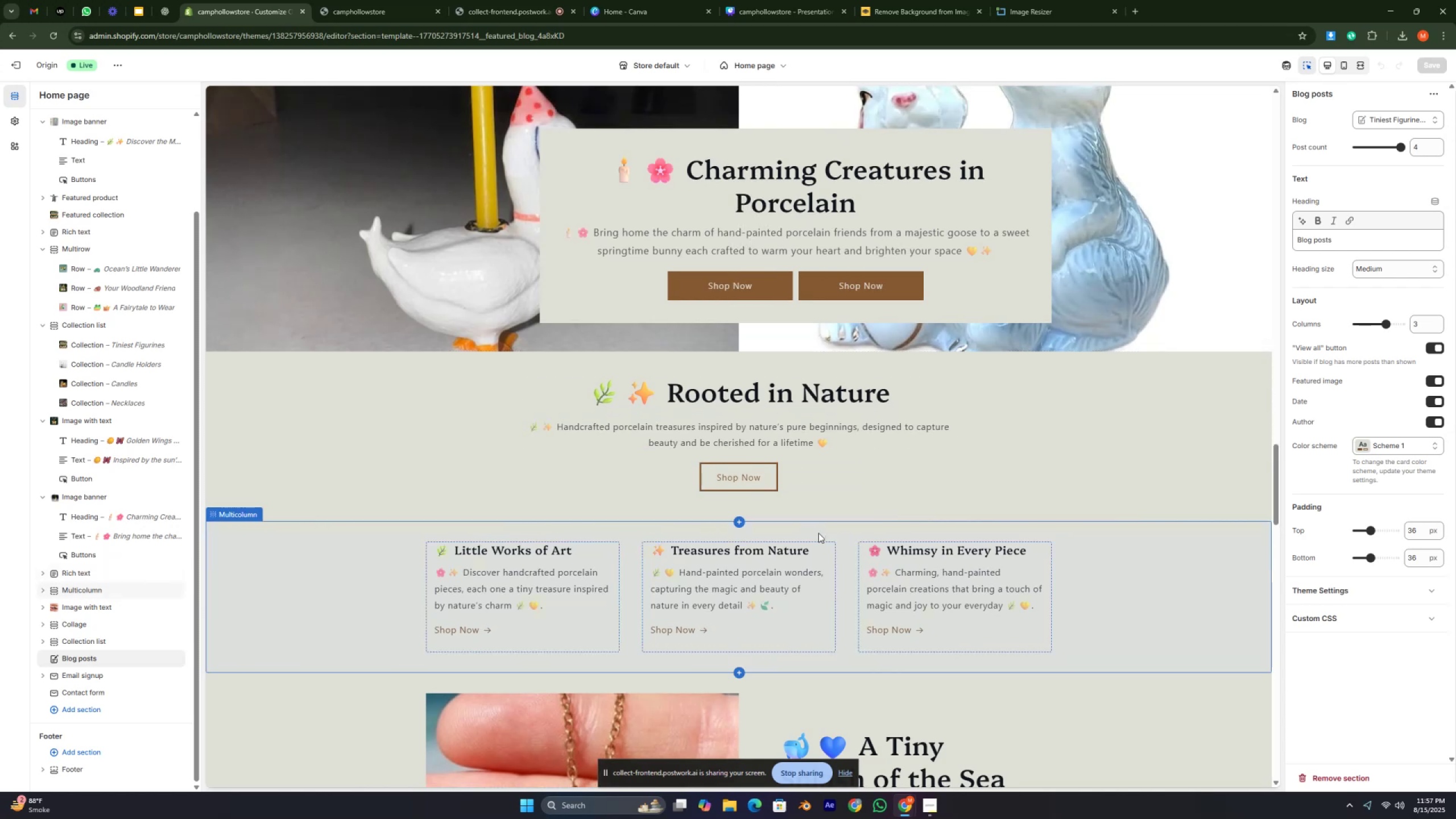 
key(Control+ControlRight)
 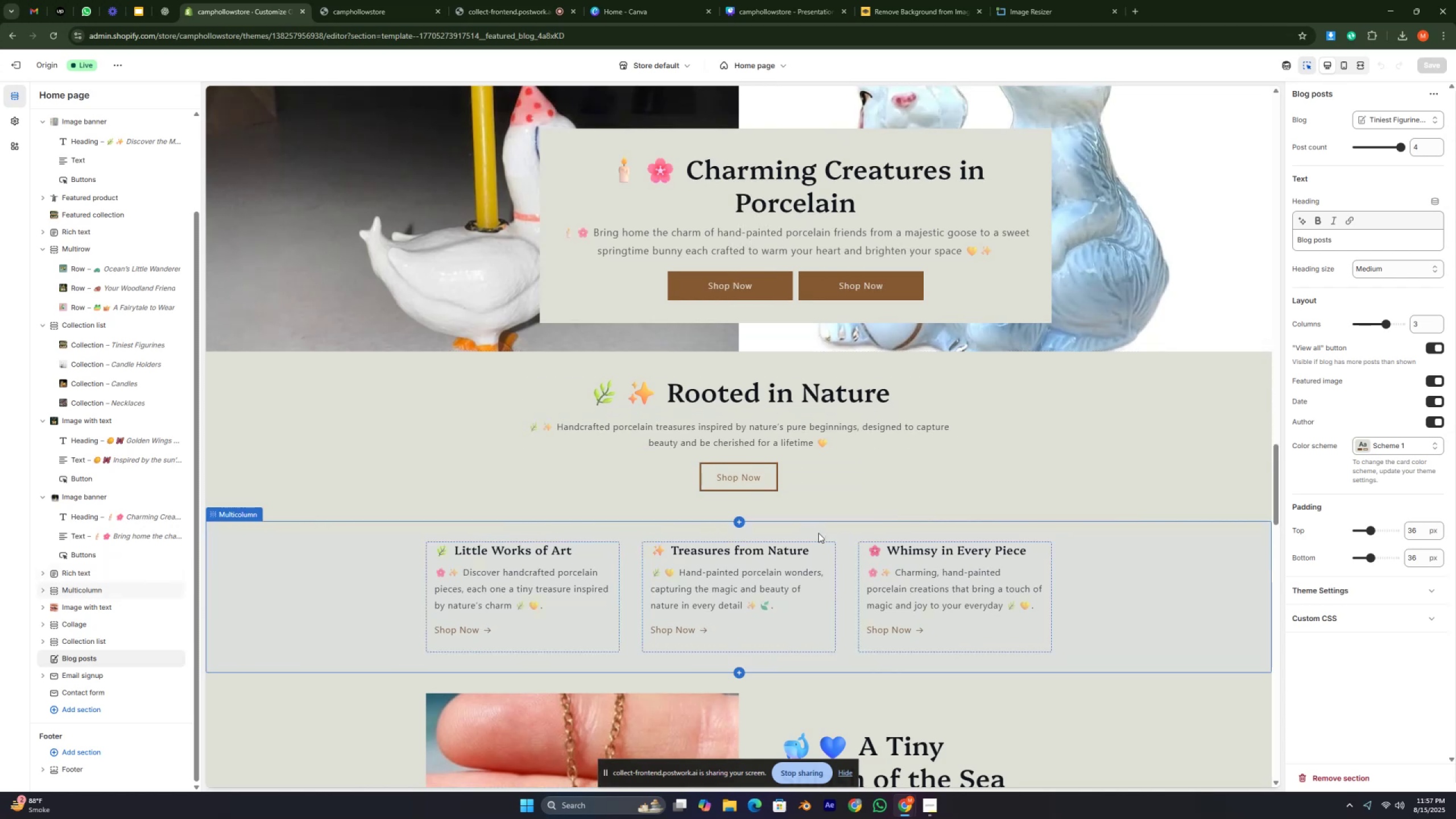 
key(Control+ControlRight)
 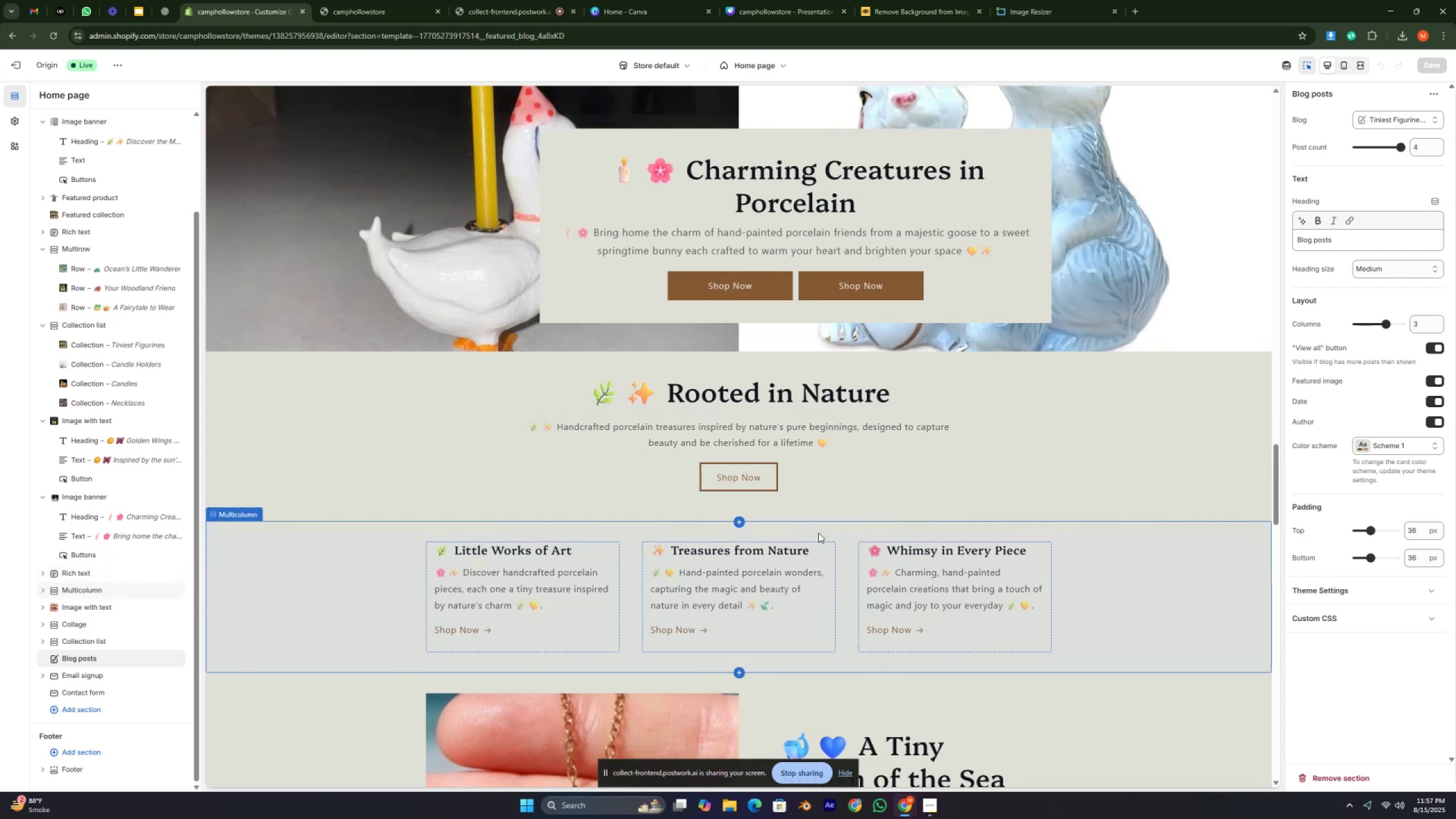 
key(Control+ControlRight)
 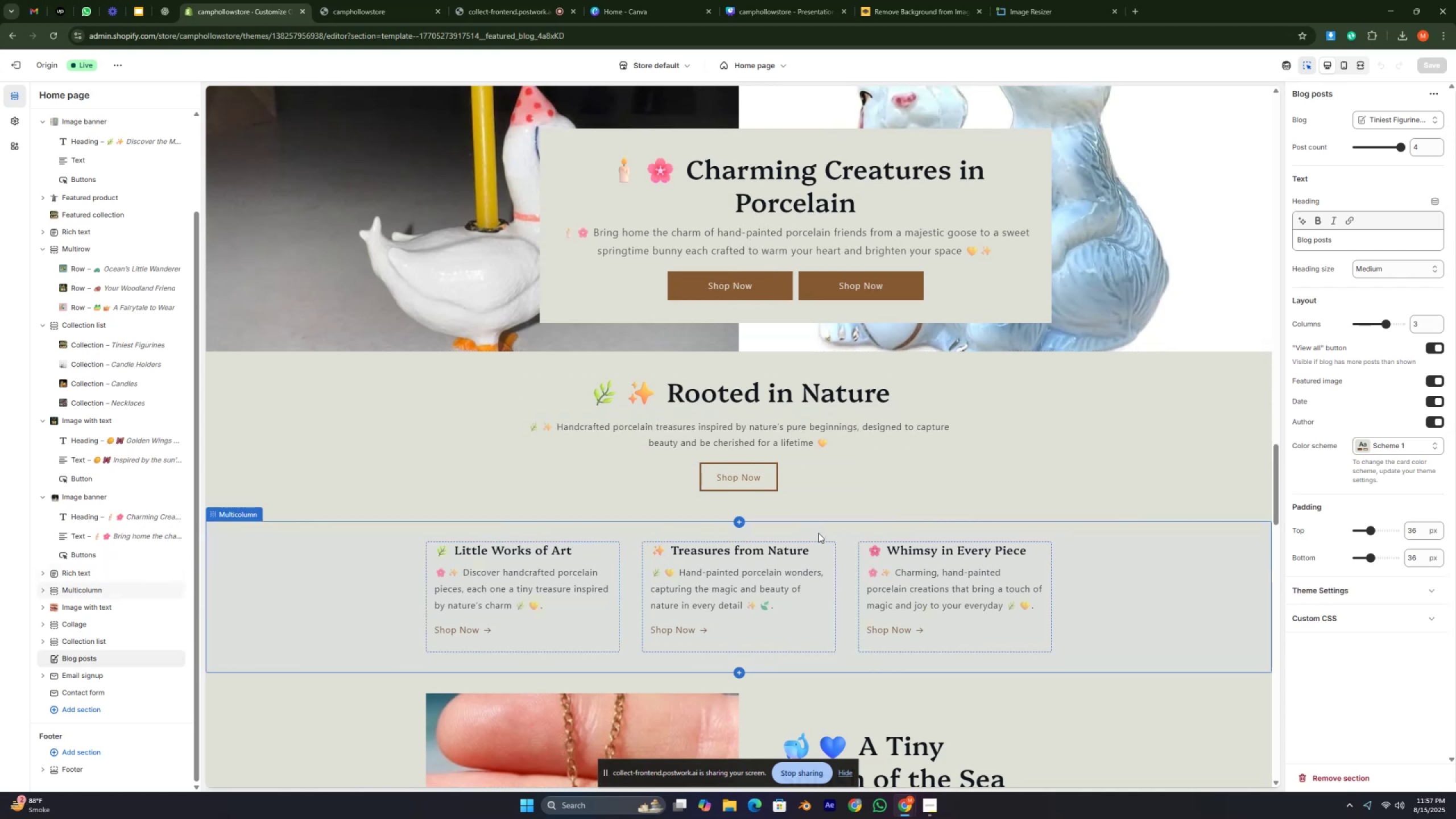 
key(Control+ControlRight)
 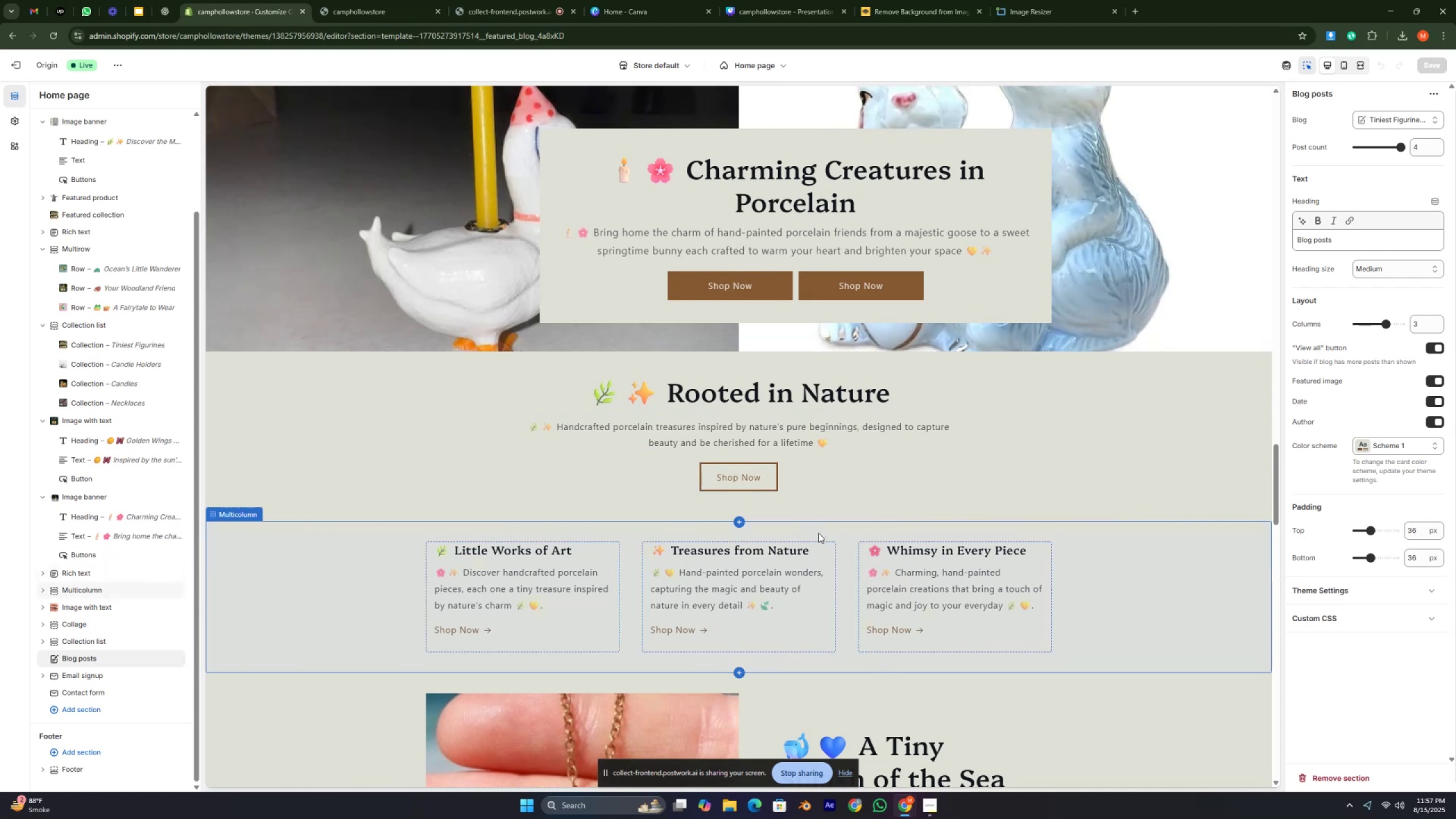 
key(Control+ControlRight)
 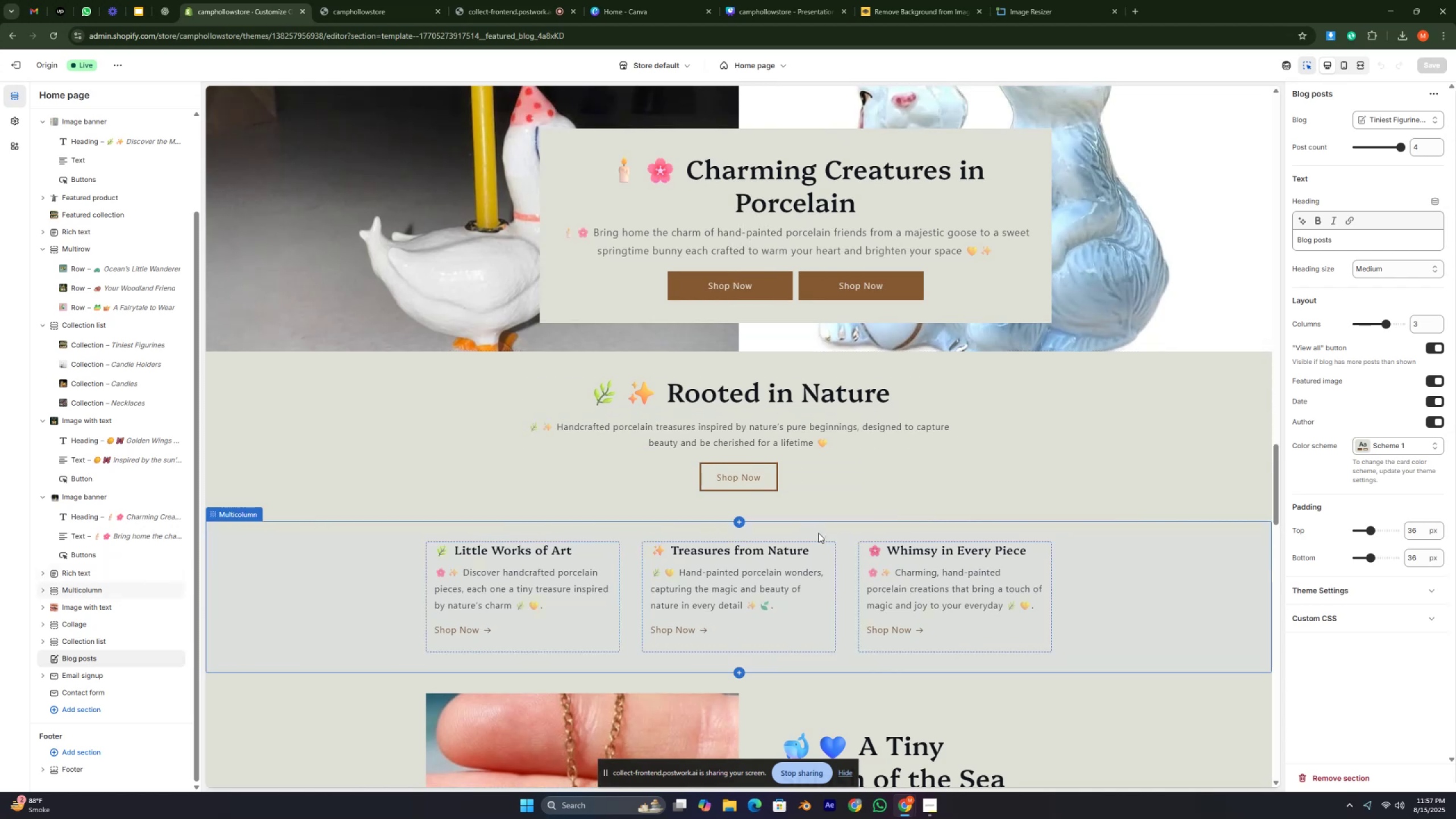 
key(Control+ControlRight)
 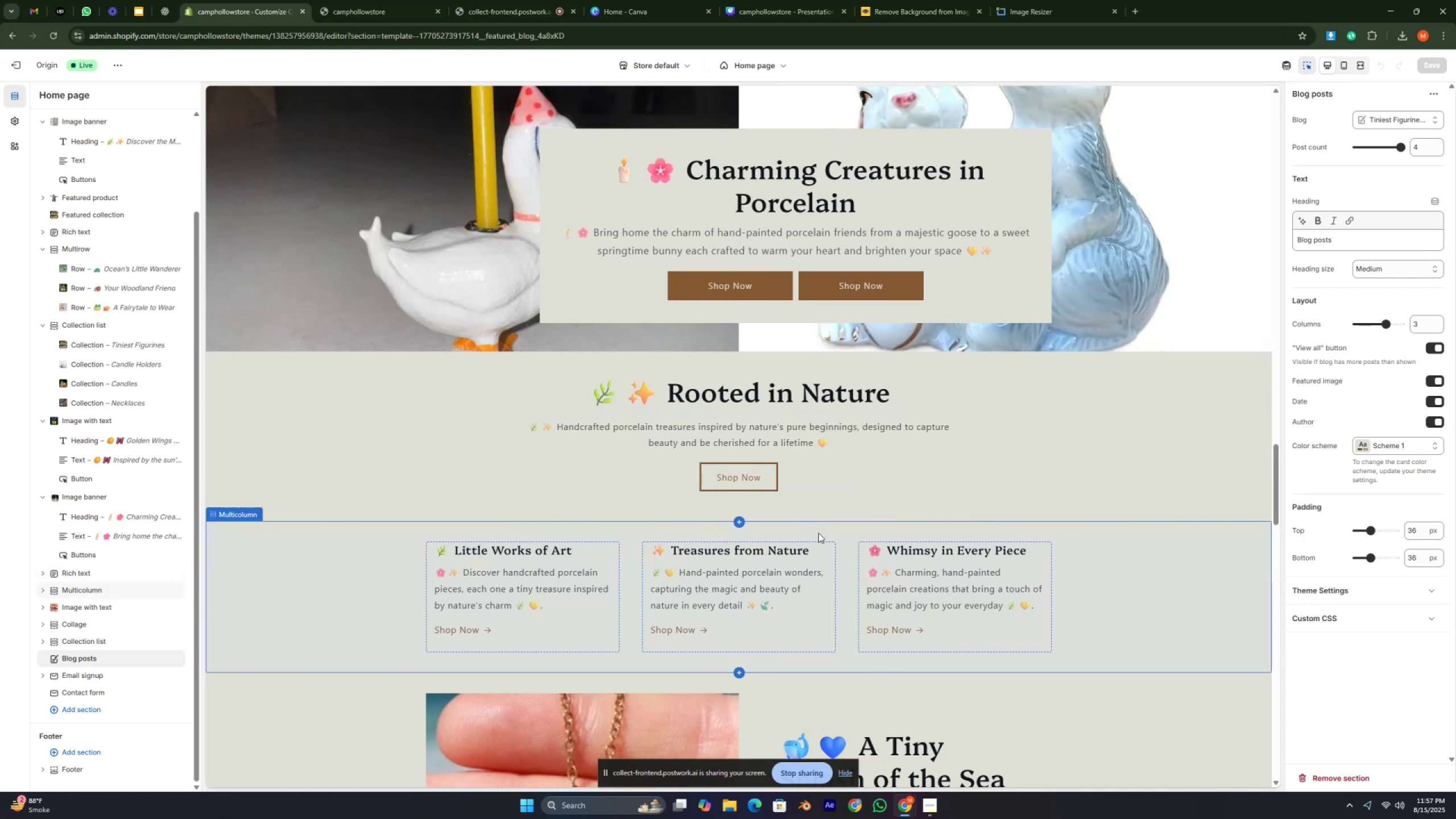 
key(Control+ControlRight)
 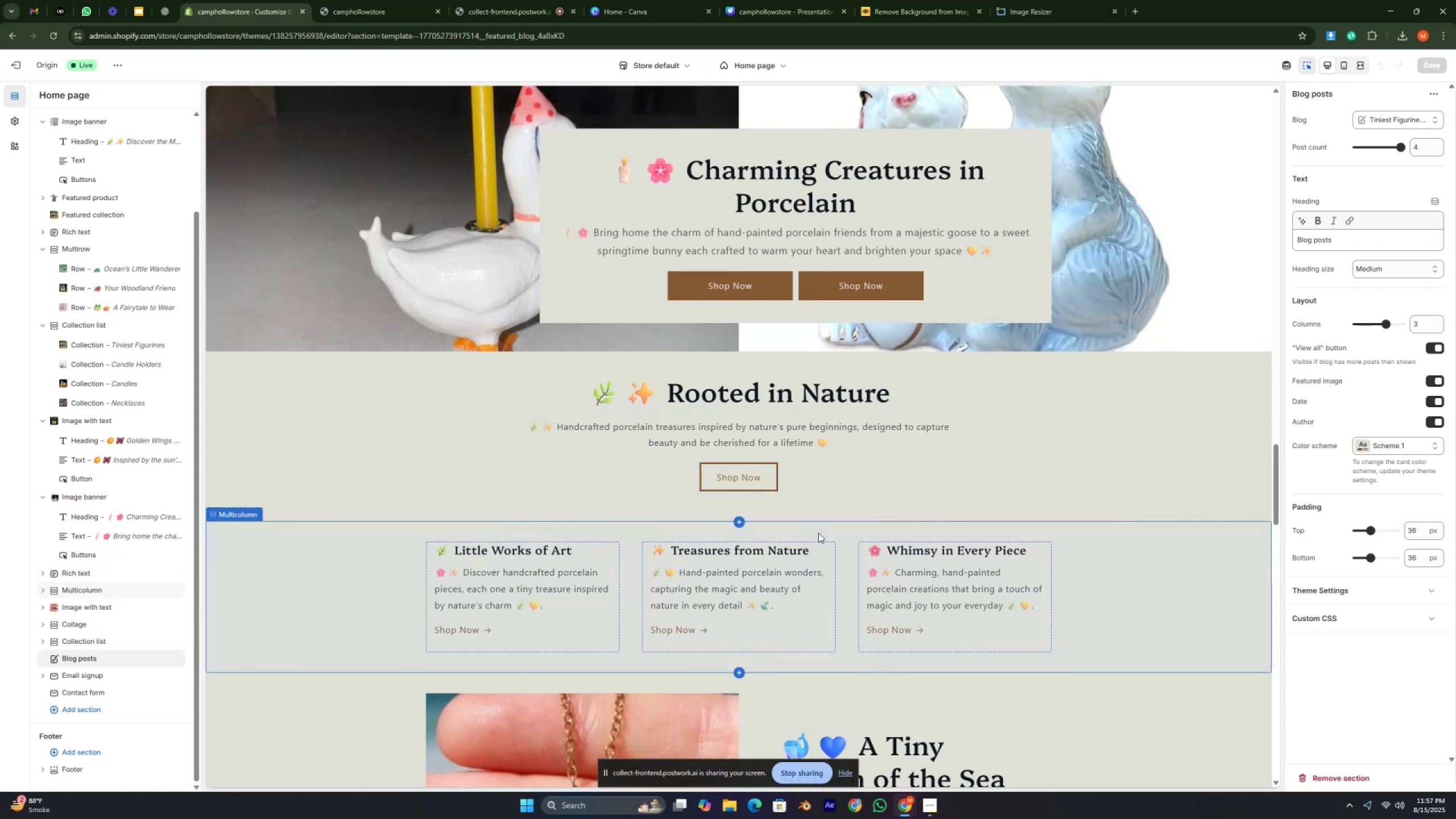 
key(Control+ControlRight)
 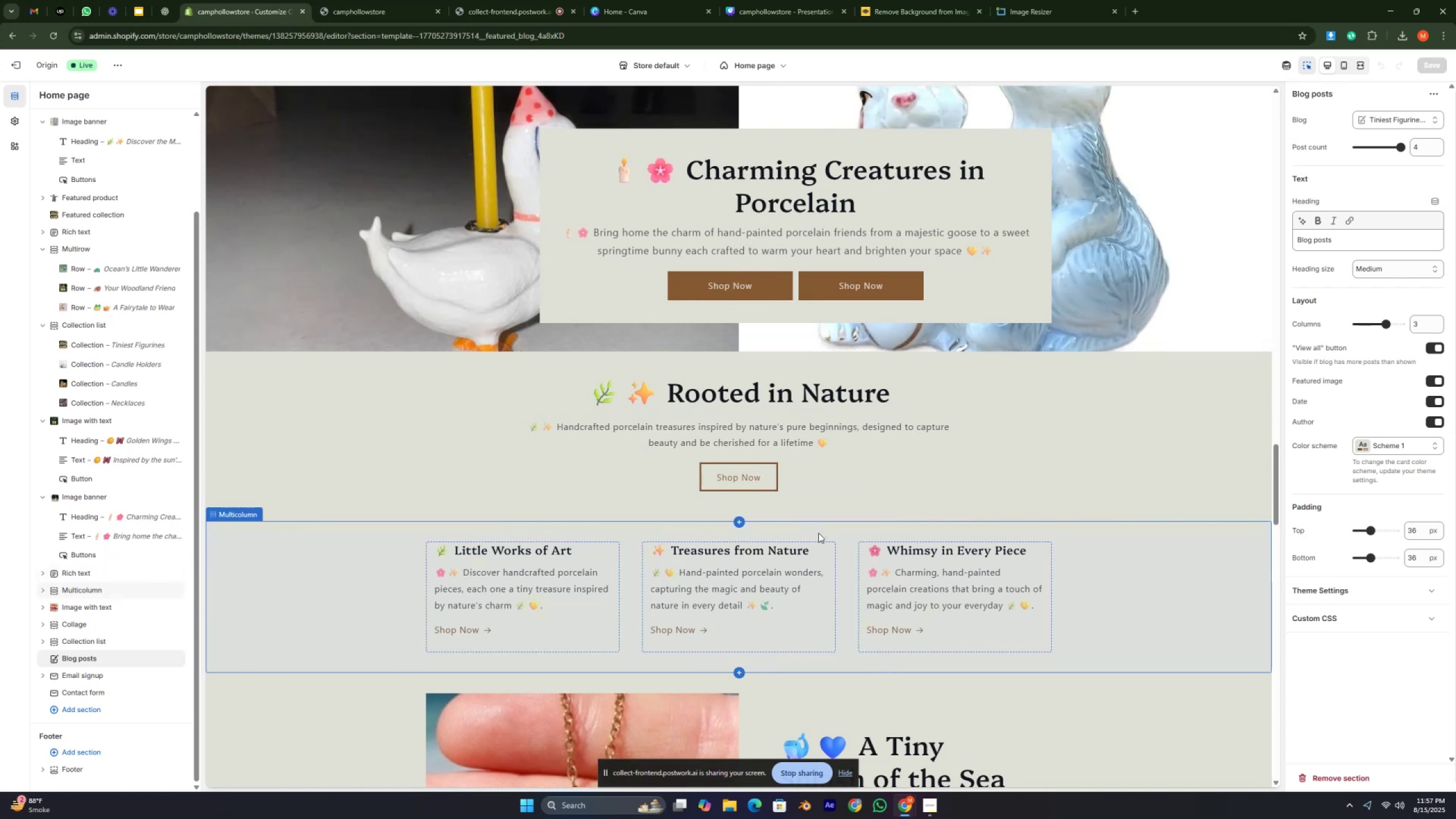 
key(Control+ControlRight)
 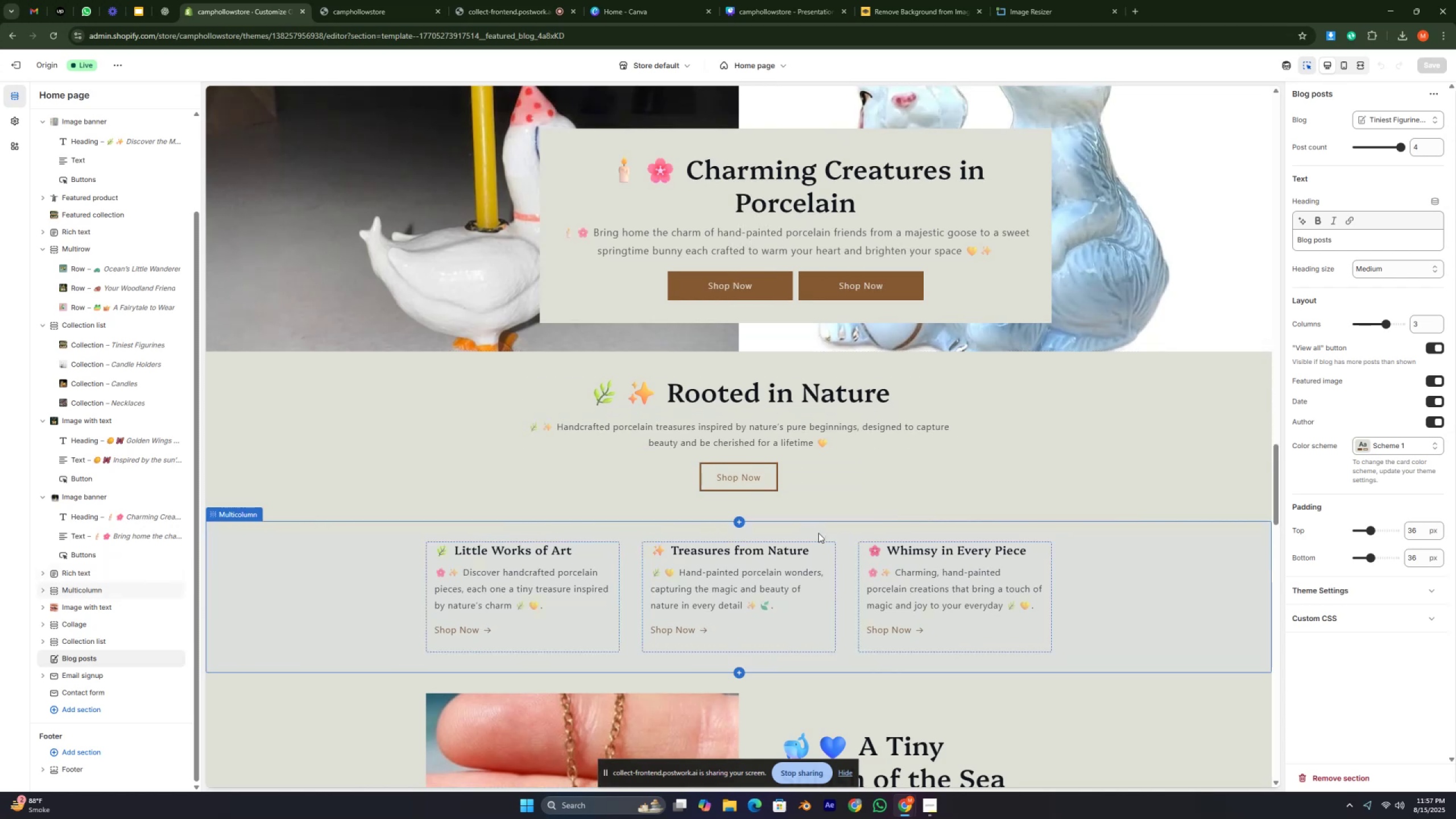 
key(Control+ControlRight)
 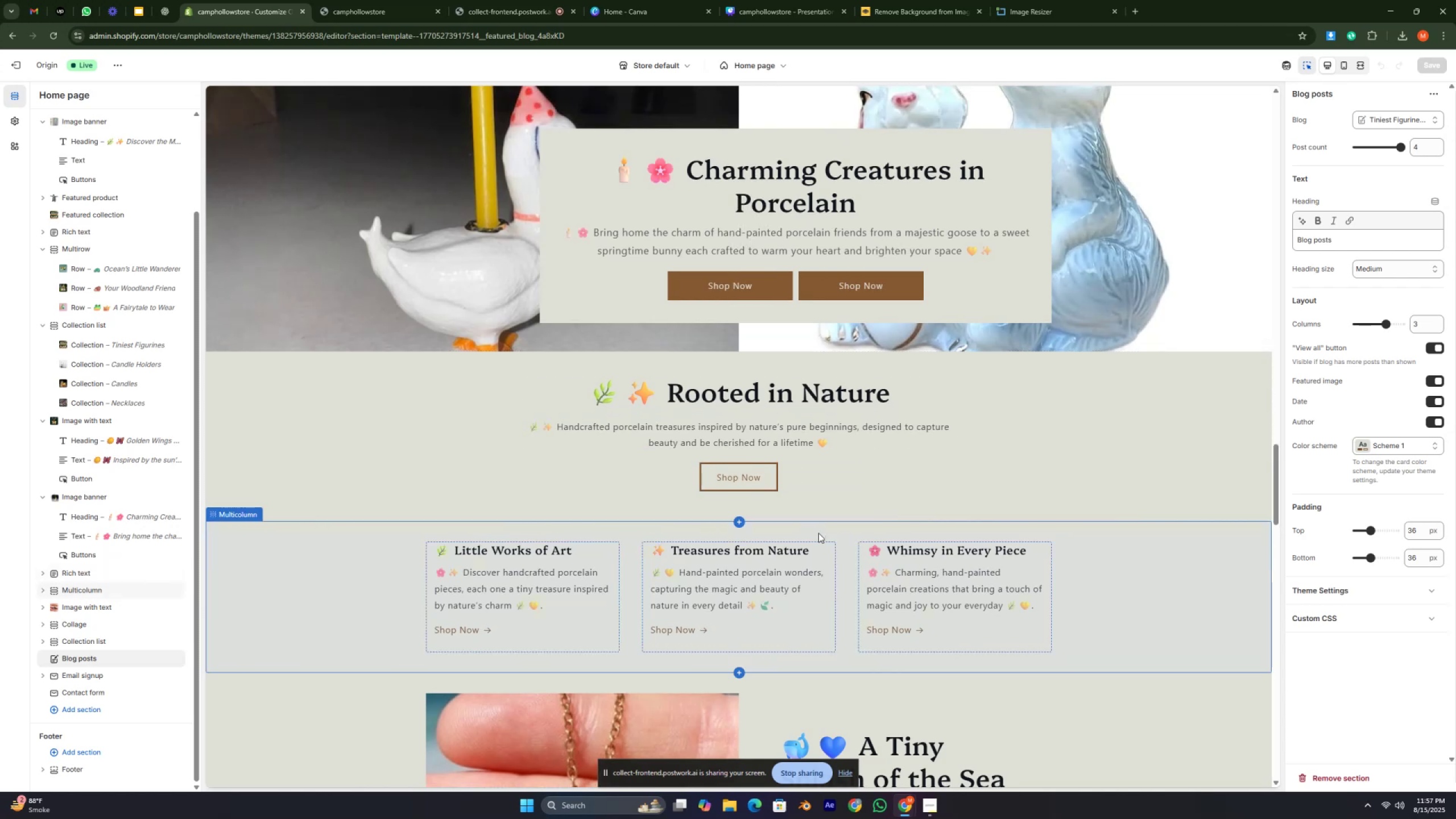 
key(Control+ControlRight)
 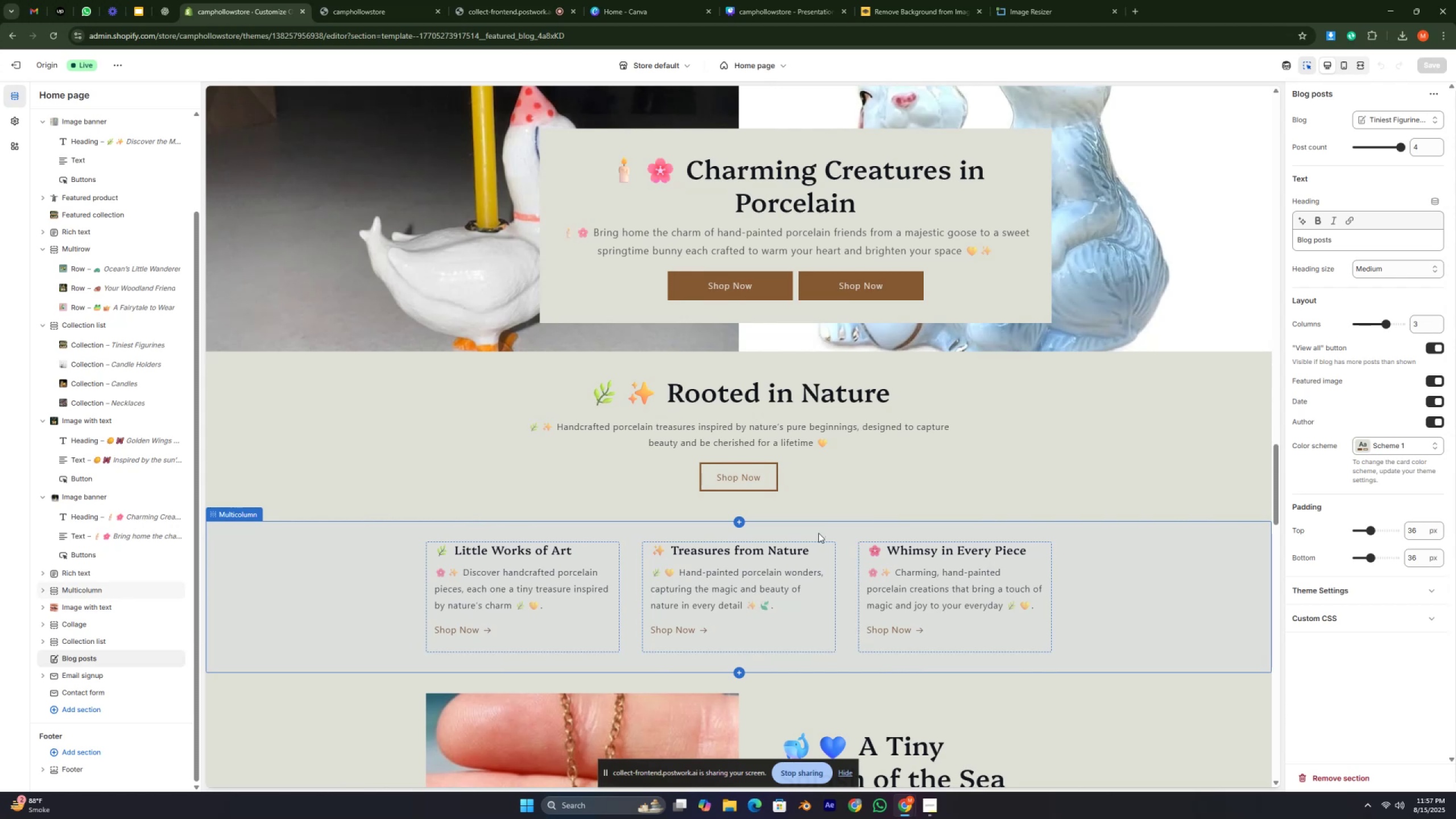 
key(Control+ControlRight)
 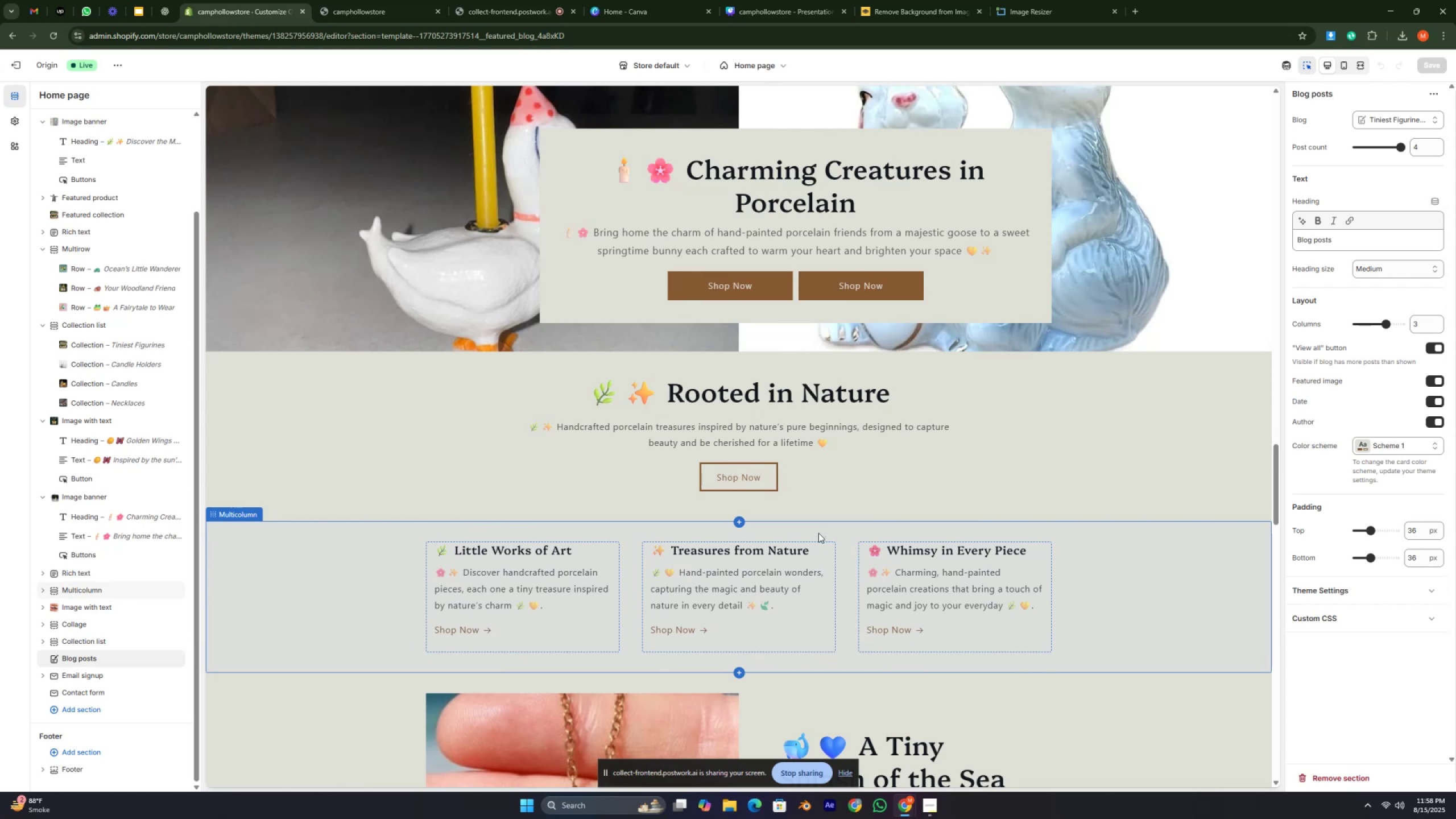 
key(Control+ControlRight)
 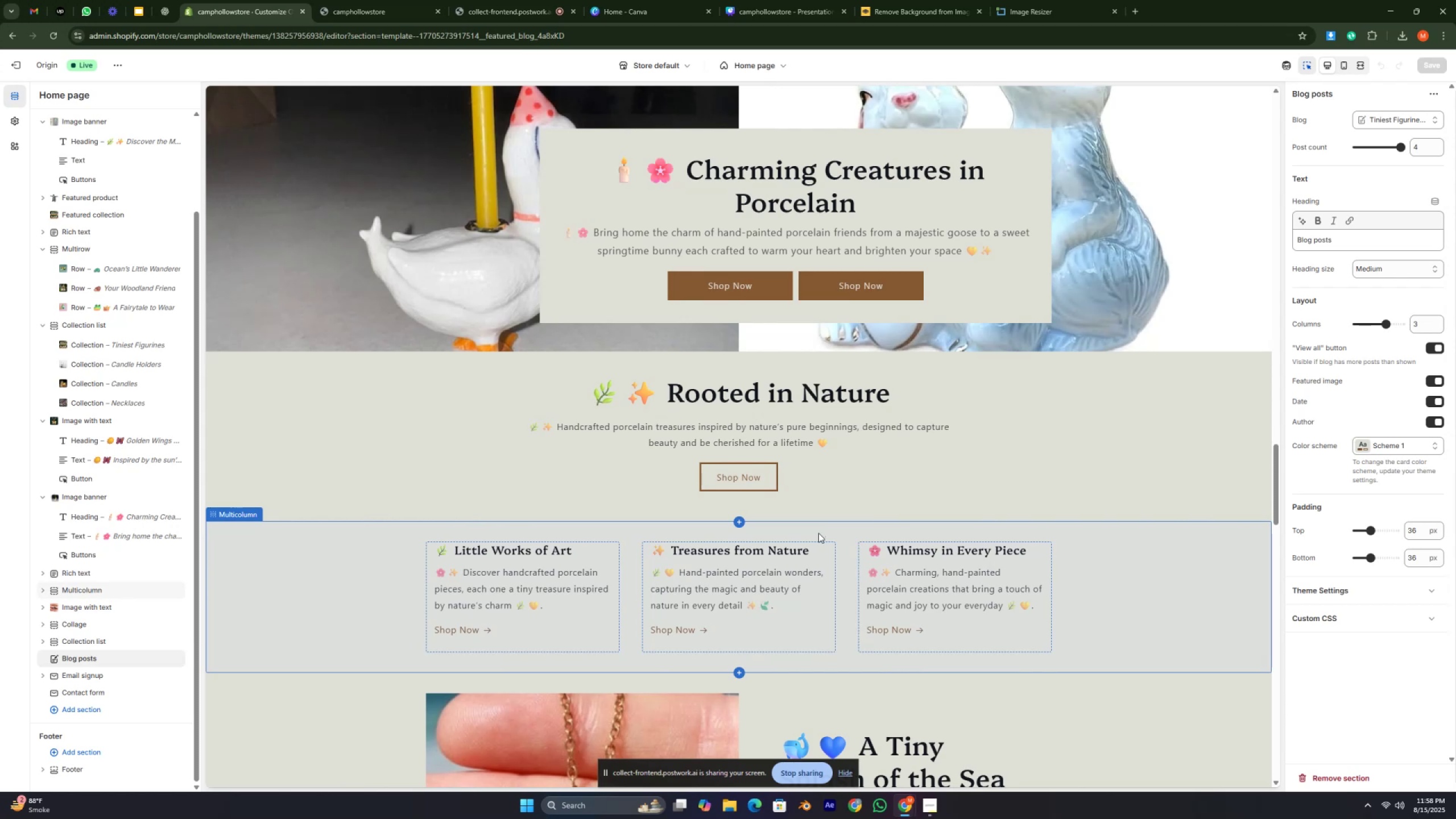 
key(Control+ControlRight)
 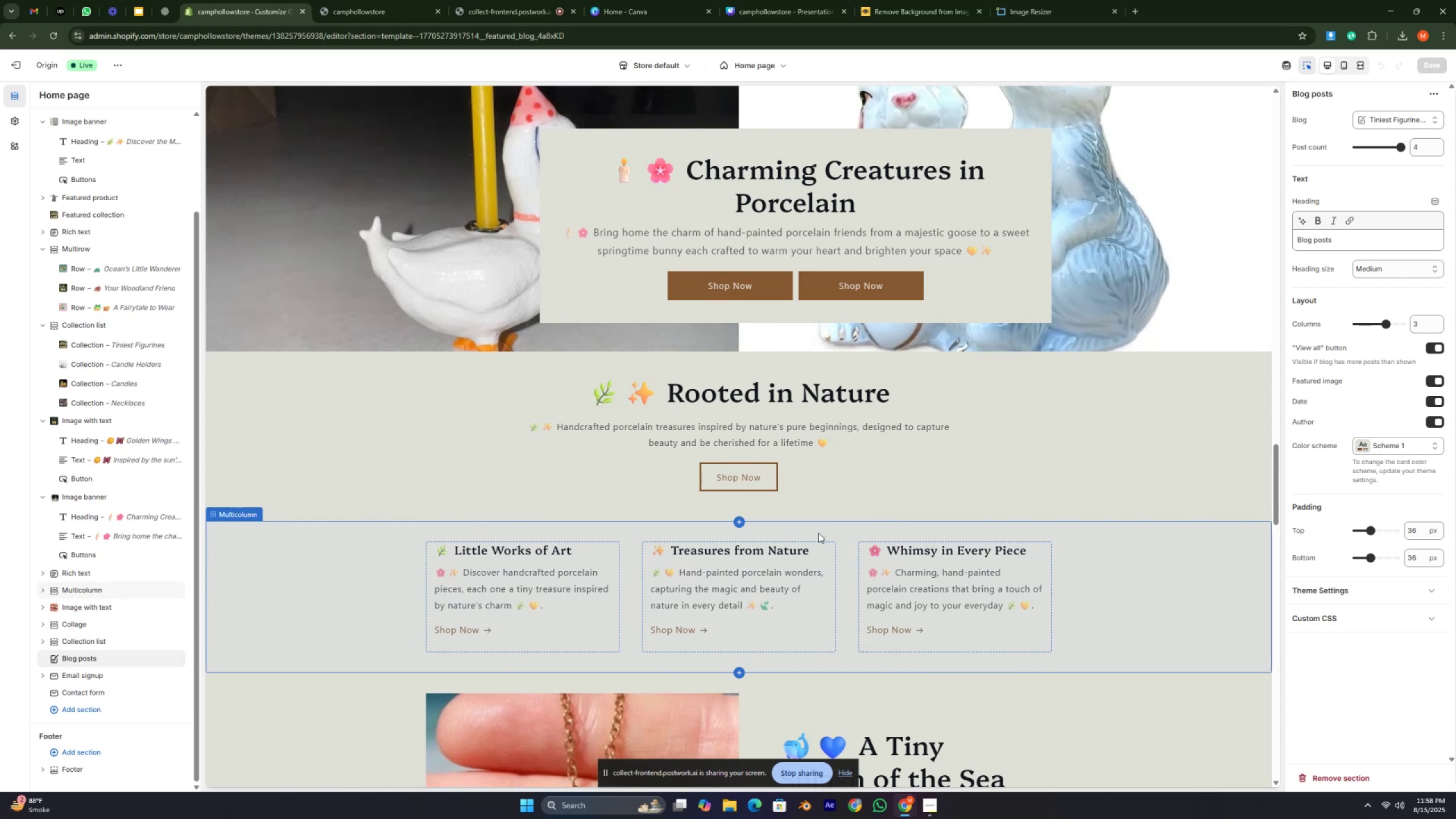 
key(Control+ControlRight)
 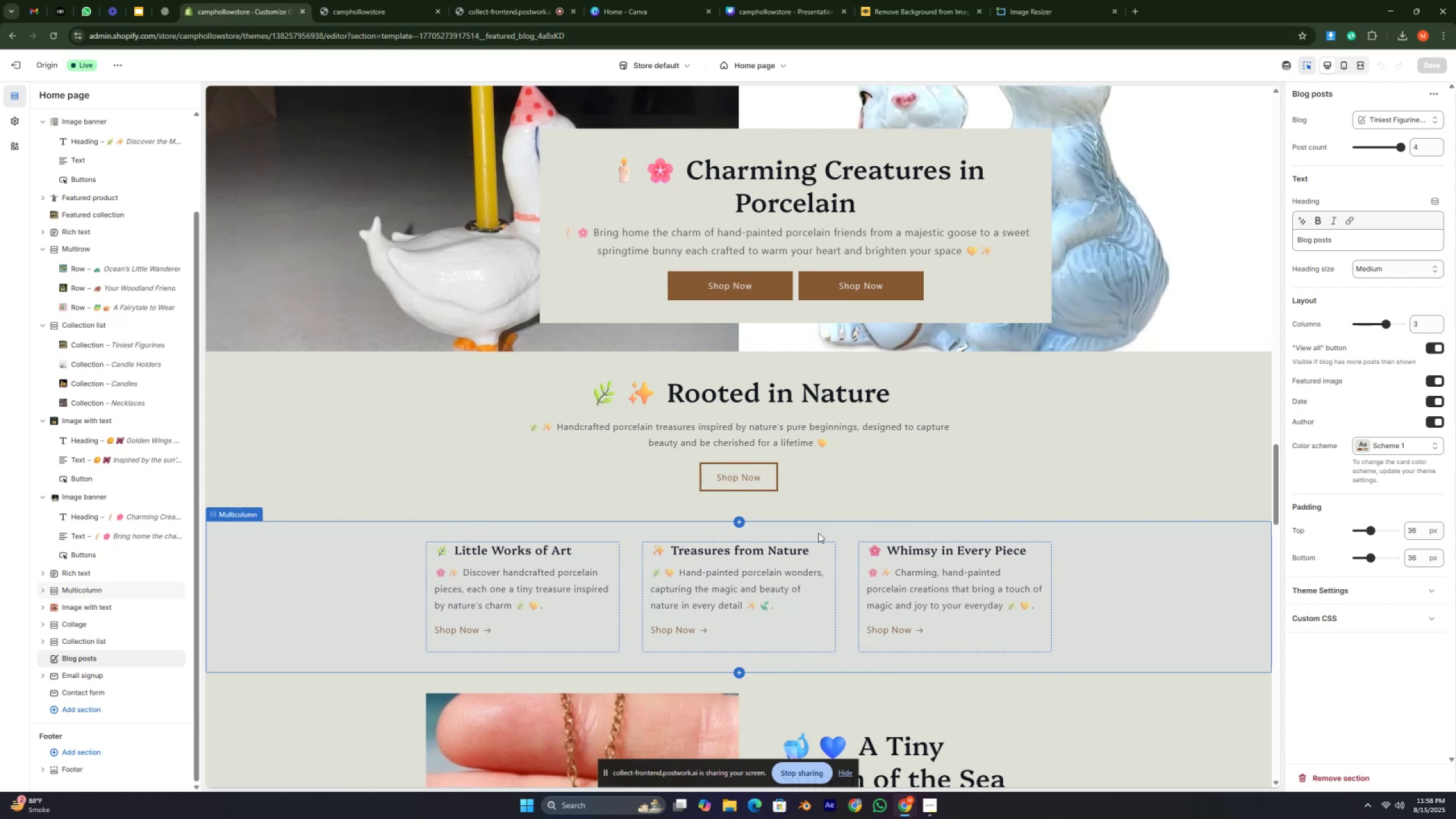 
key(Control+ControlRight)
 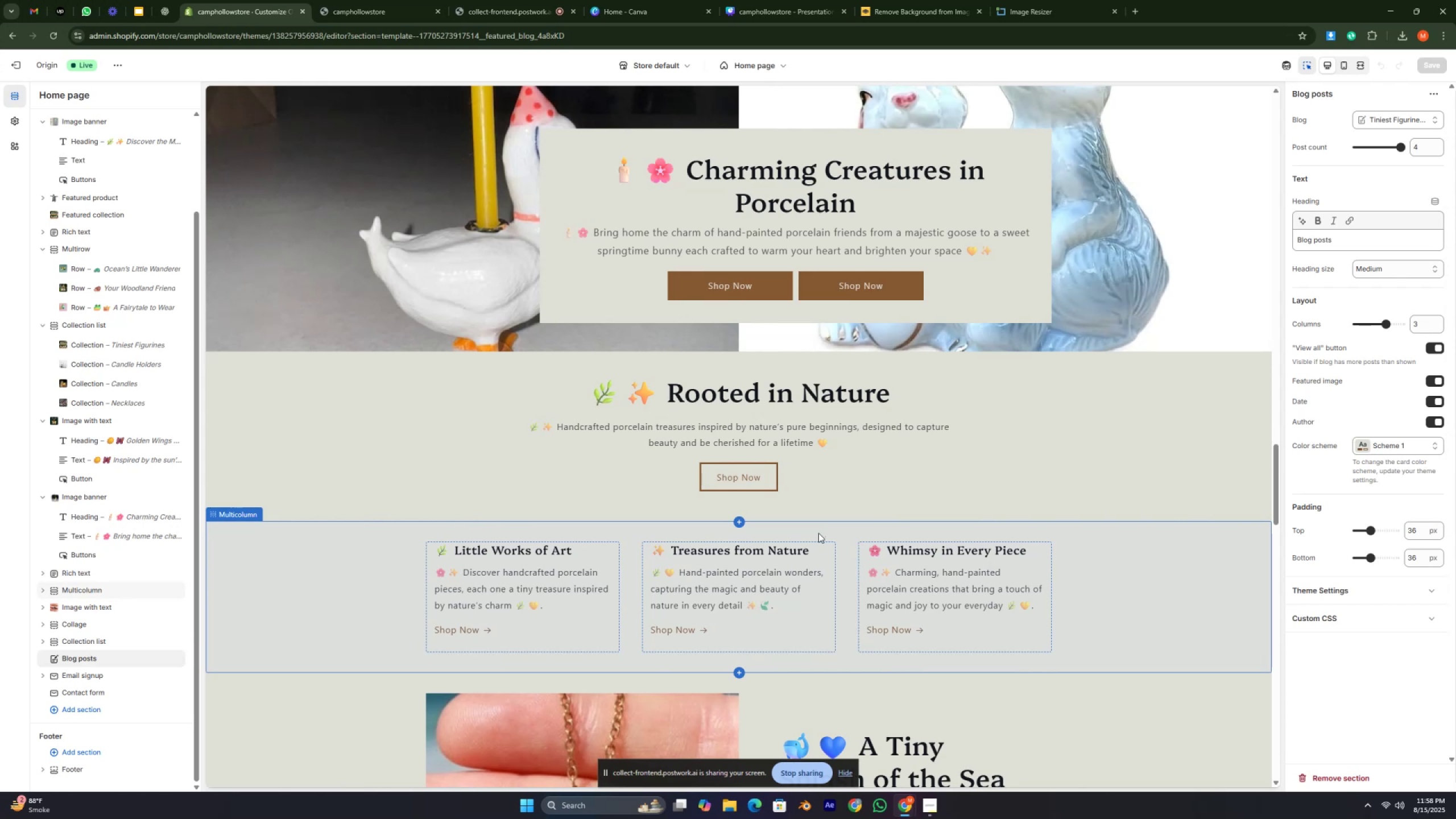 
key(Control+ControlRight)
 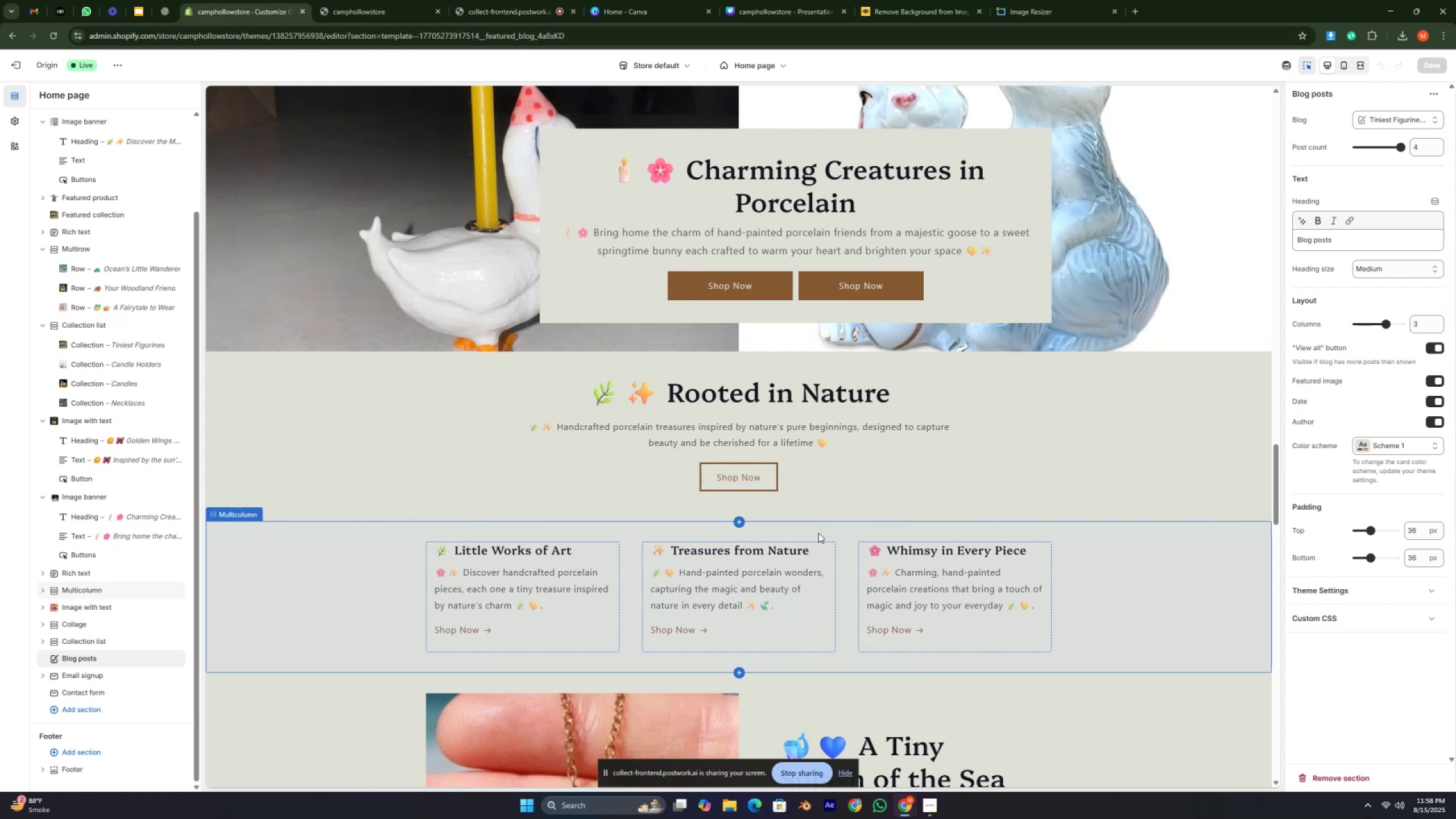 
key(Control+ControlRight)
 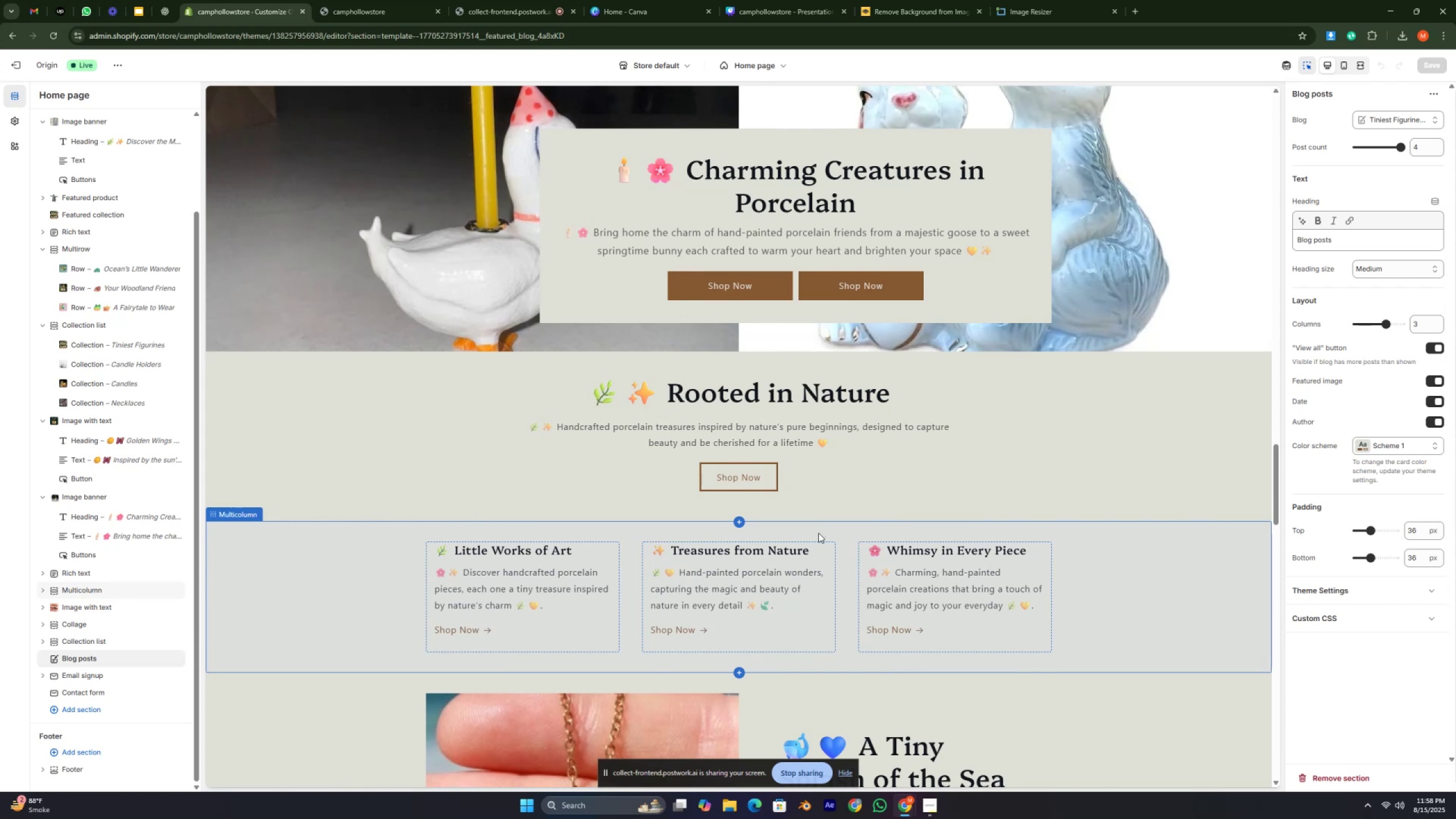 
key(Control+ControlRight)
 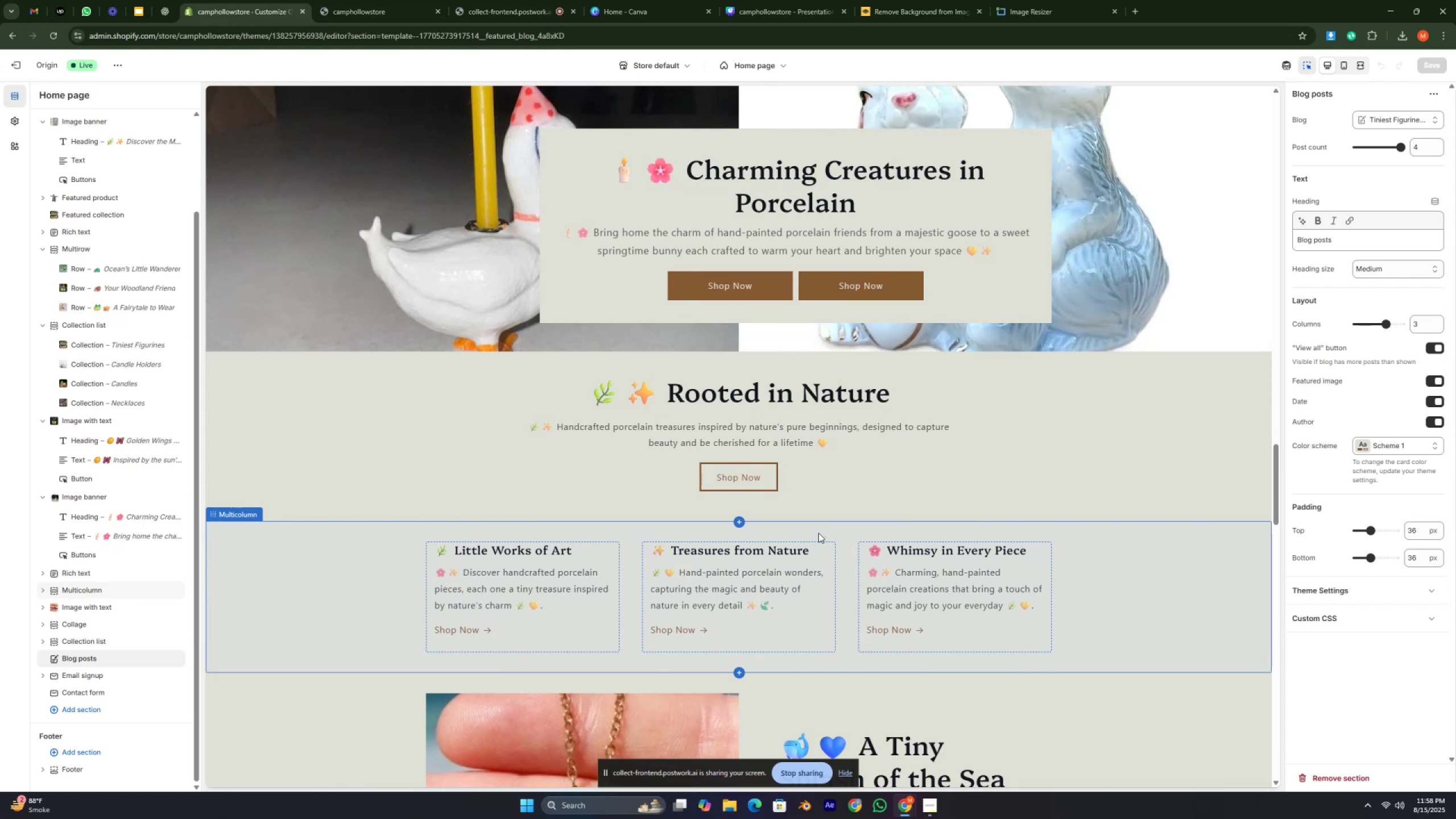 
key(Control+ControlRight)
 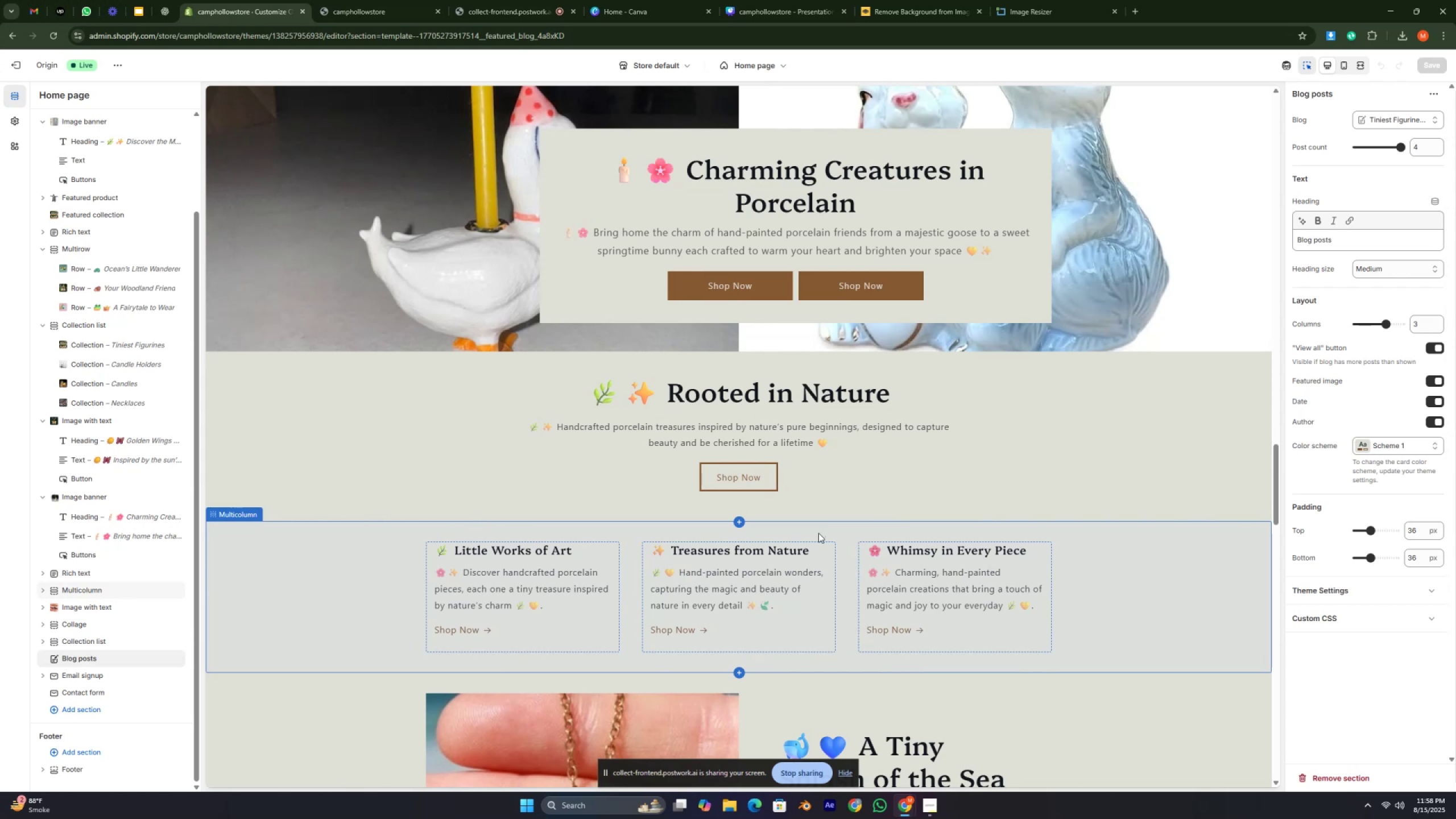 
key(Control+ControlRight)
 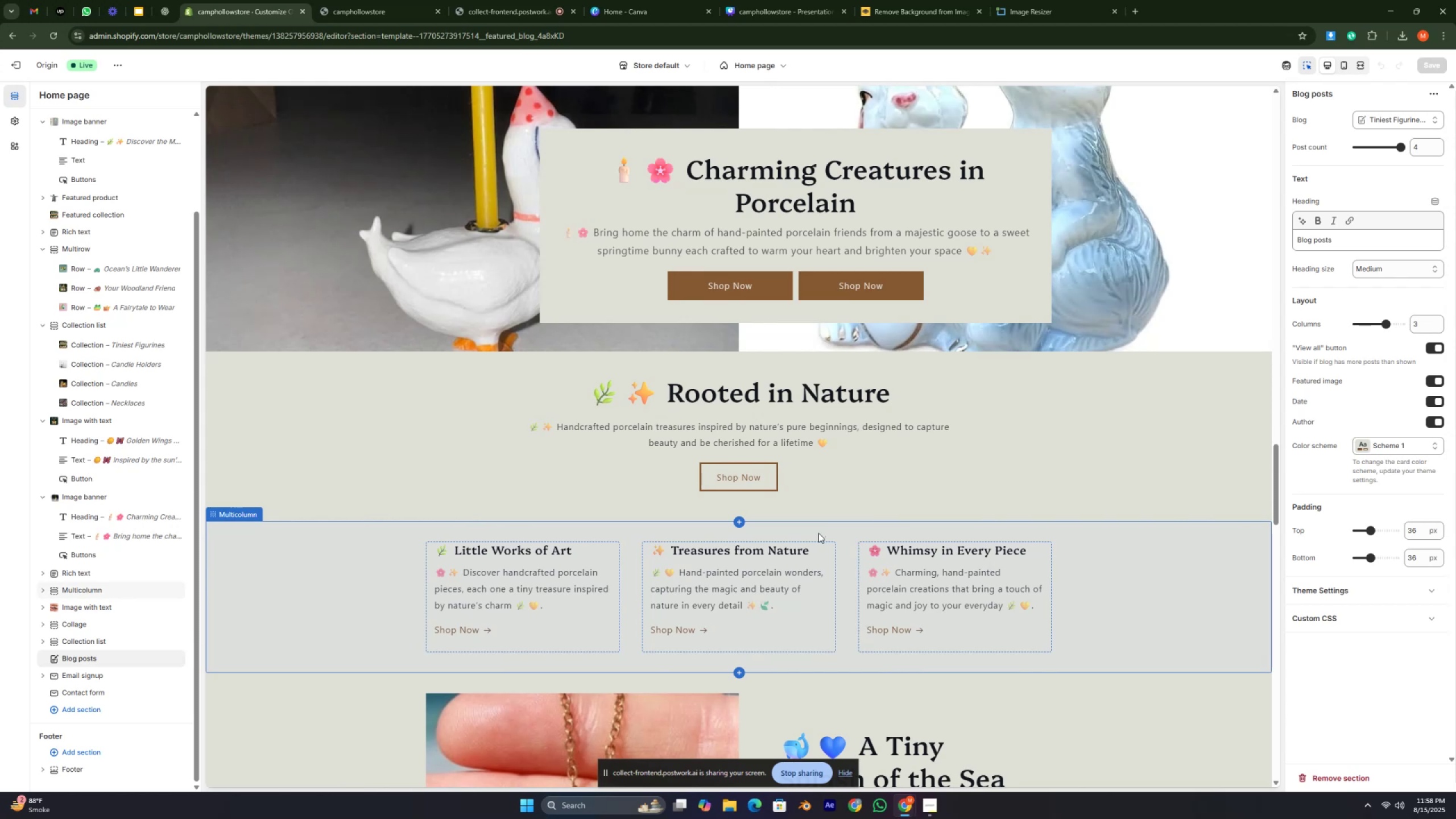 
key(Control+ControlRight)
 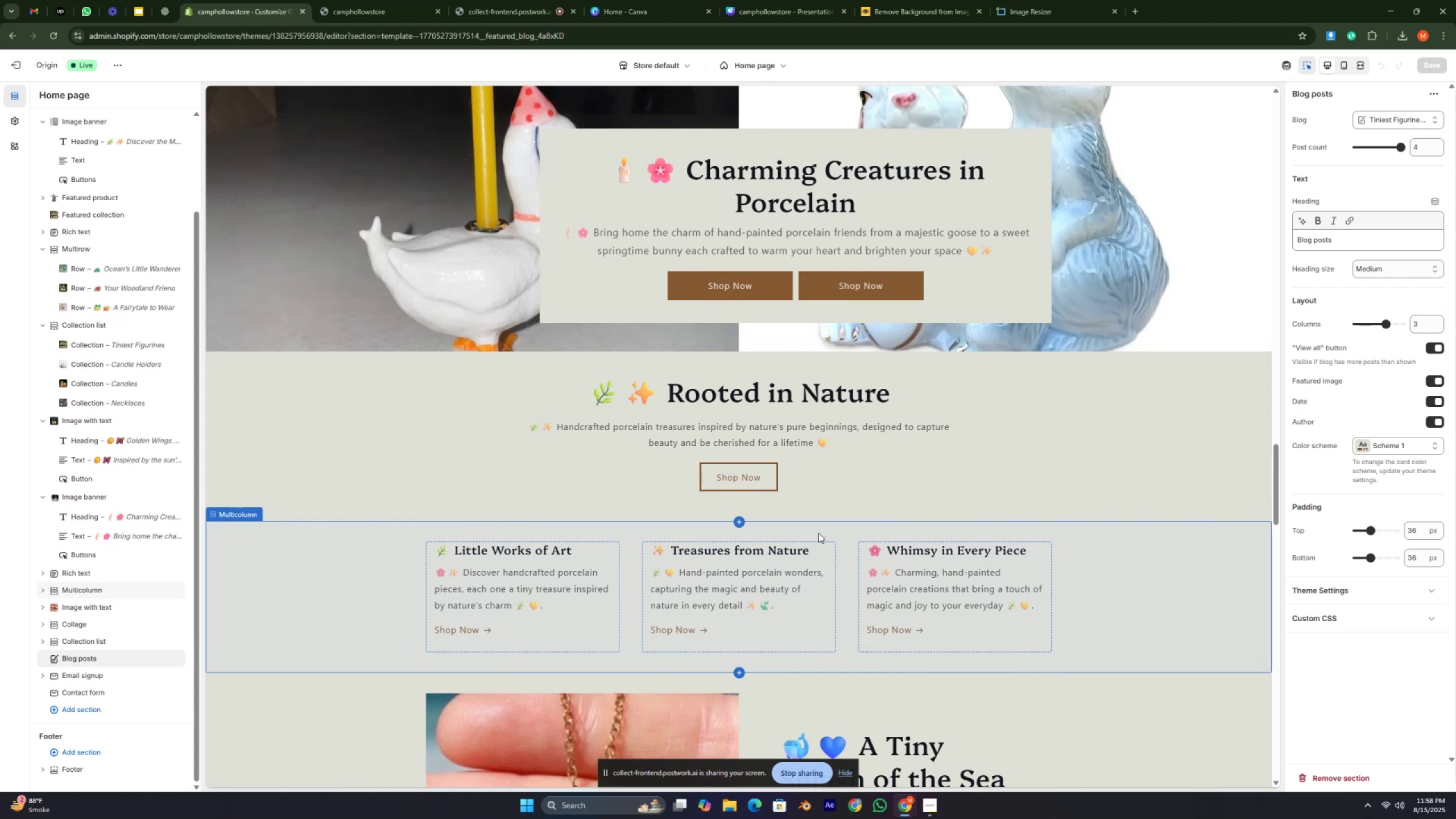 
key(Control+ControlRight)
 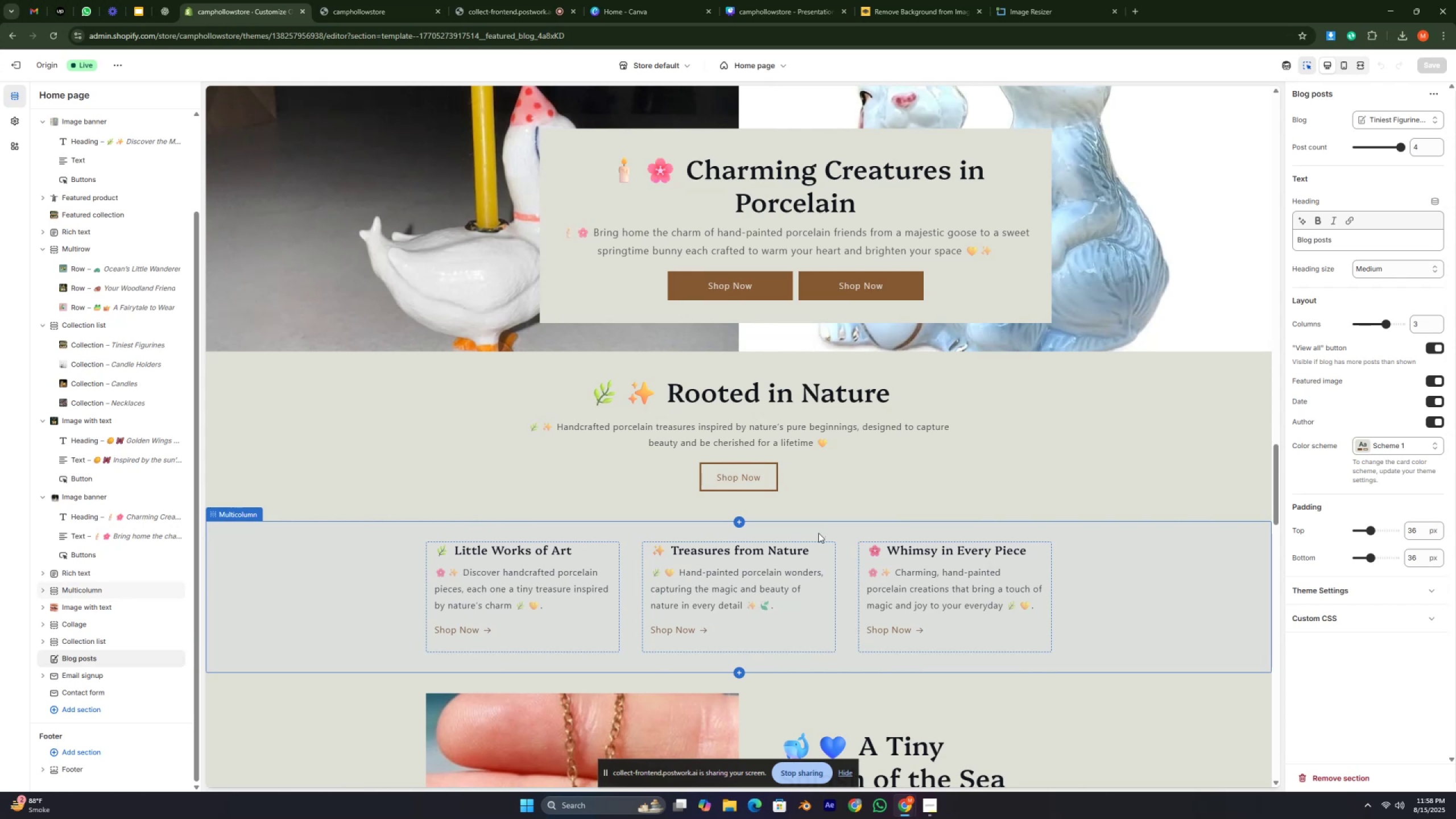 
key(Control+ControlRight)
 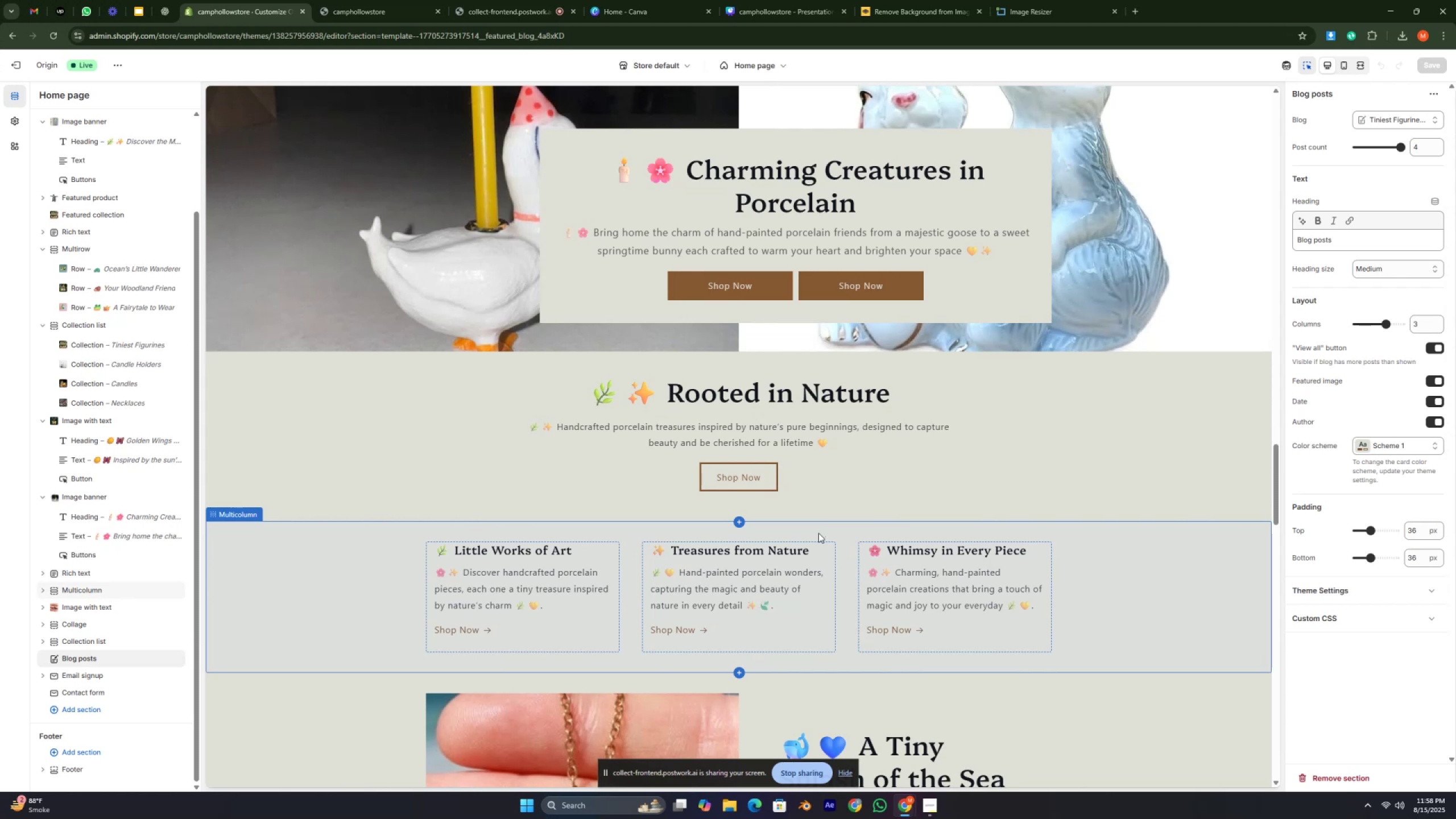 
key(Control+ControlRight)
 